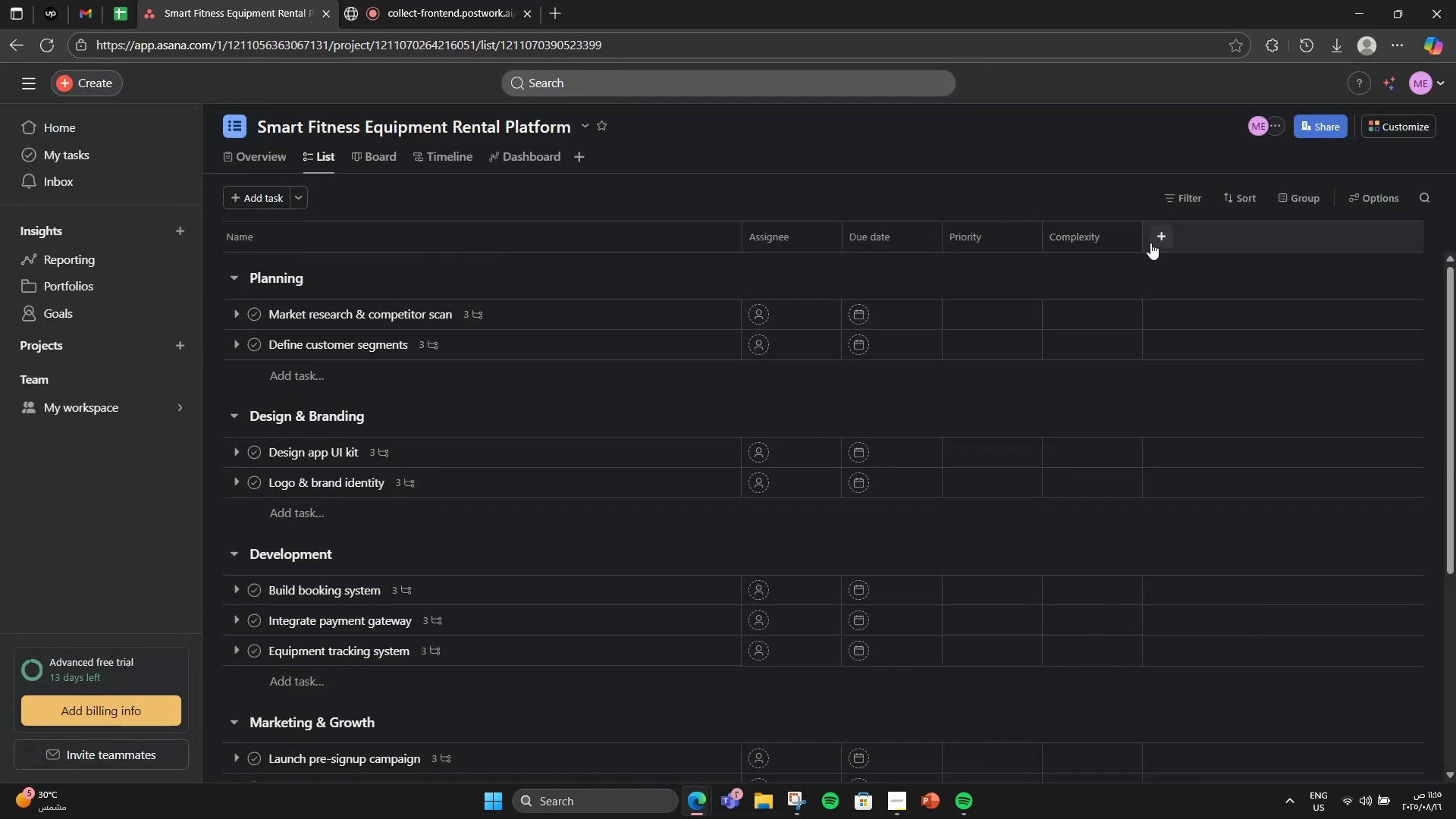 
left_click([1161, 251])
 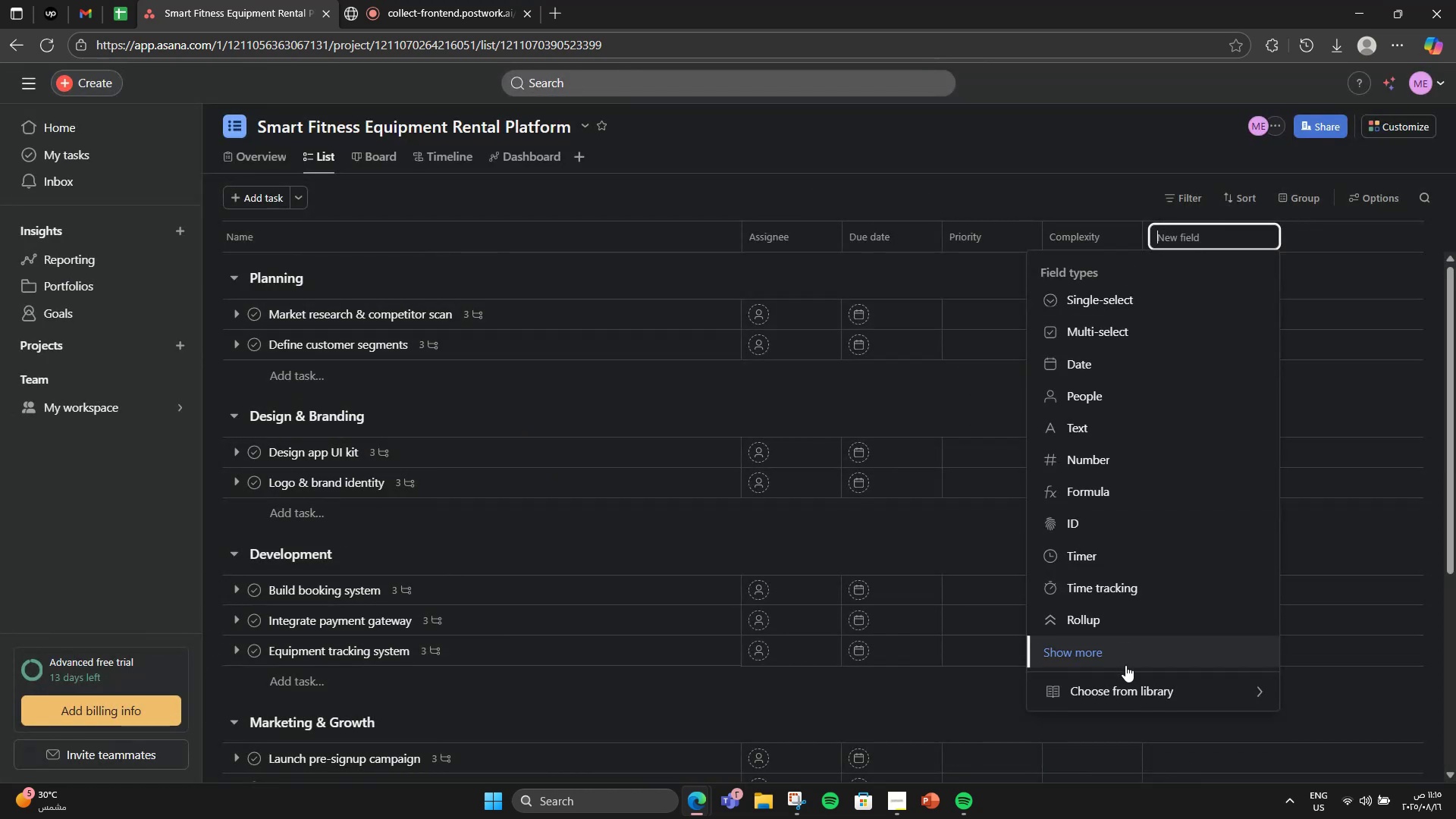 
left_click([1127, 678])
 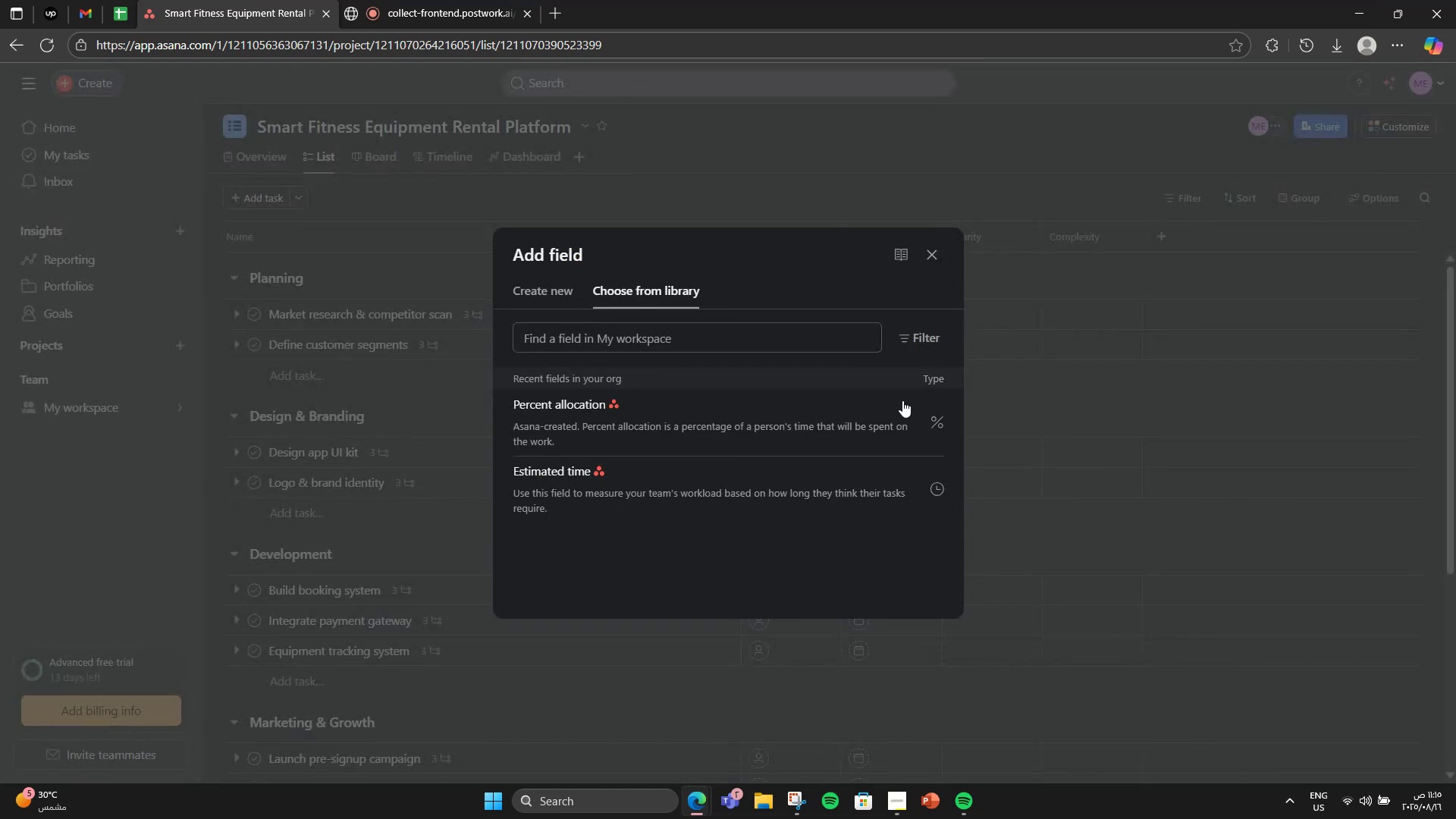 
left_click([742, 504])
 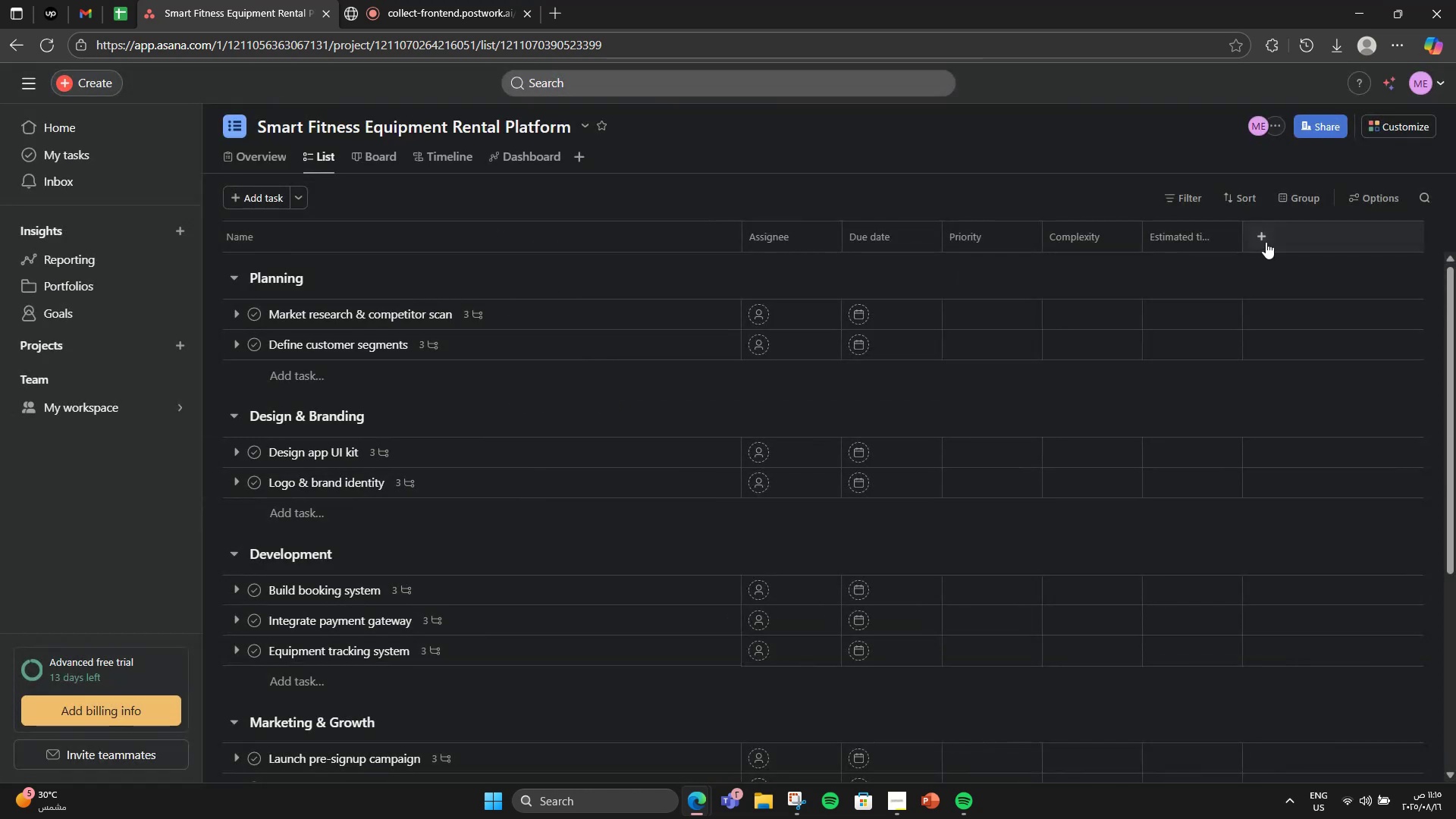 
left_click([1266, 242])
 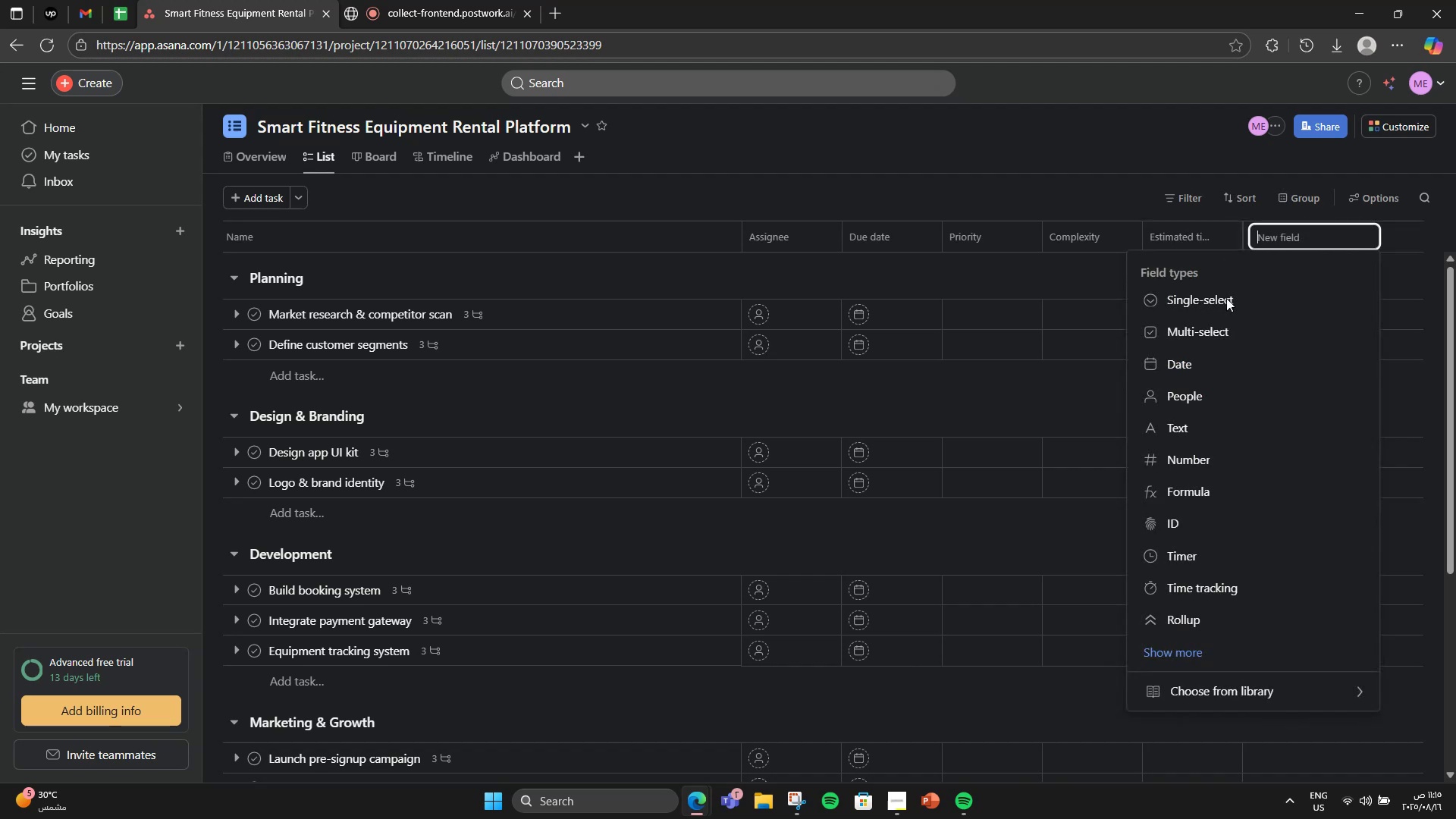 
left_click([1288, 684])
 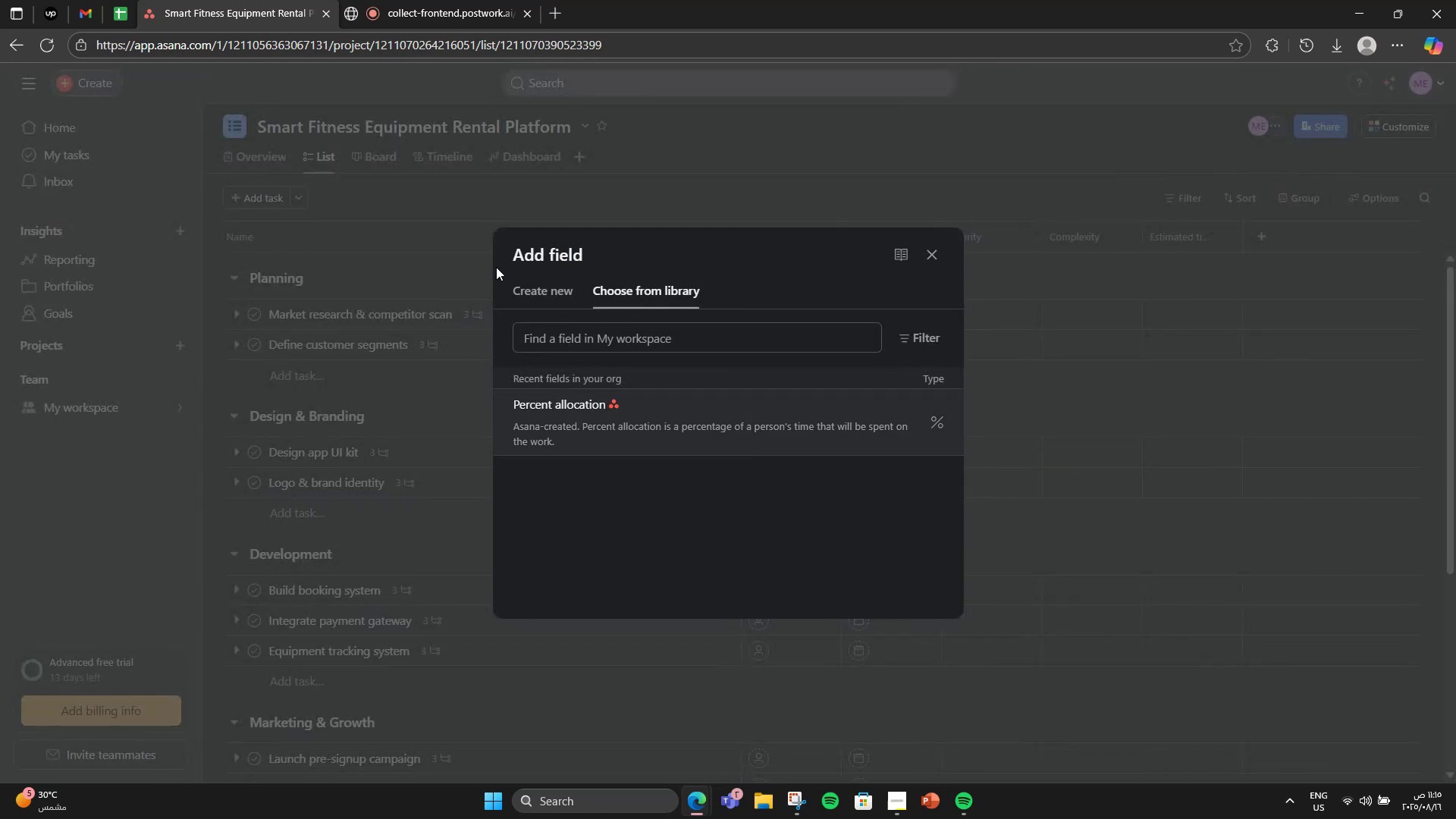 
left_click([519, 287])
 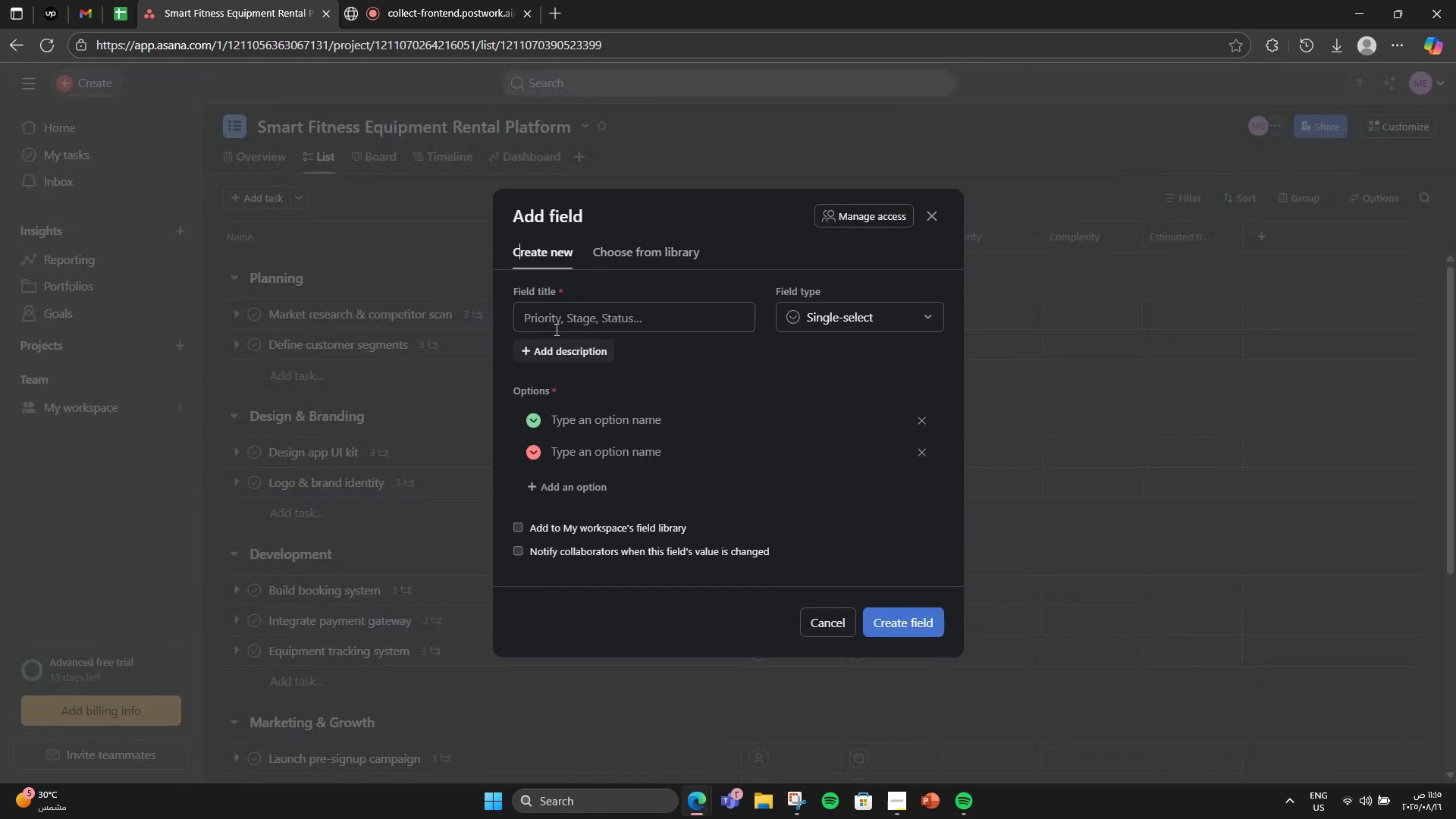 
left_click([559, 323])
 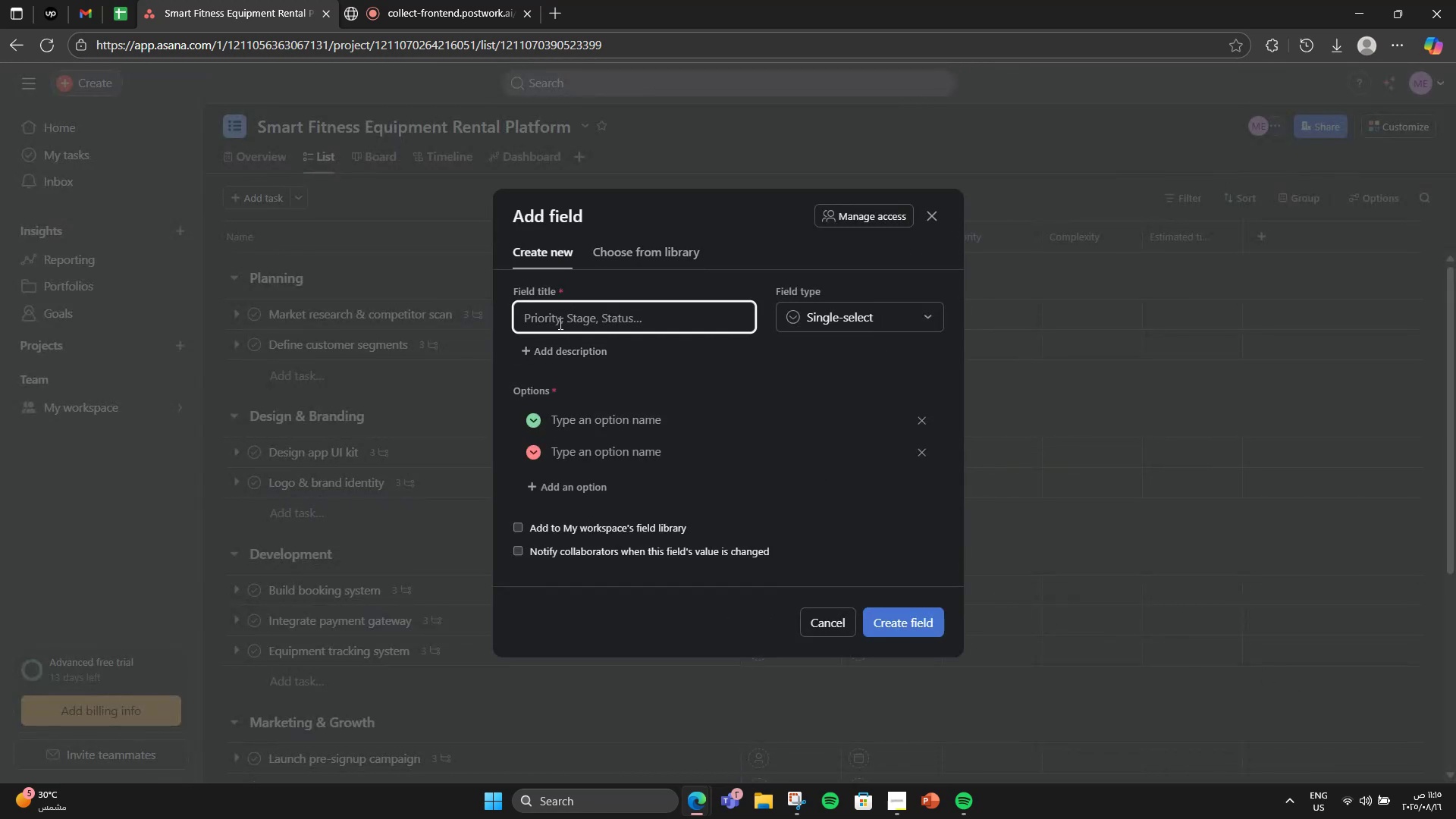 
type(Assigned To)
 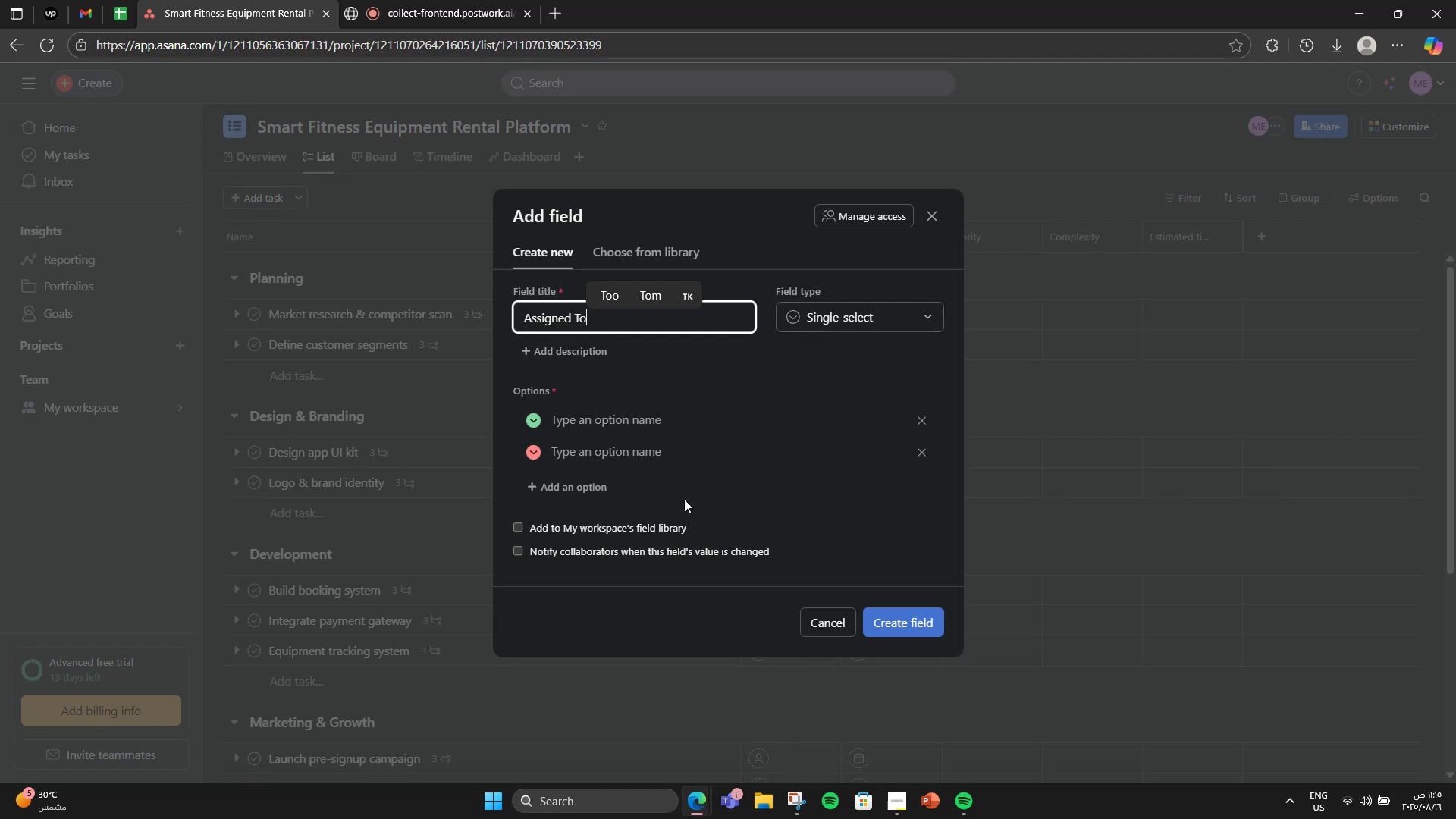 
left_click([792, 427])
 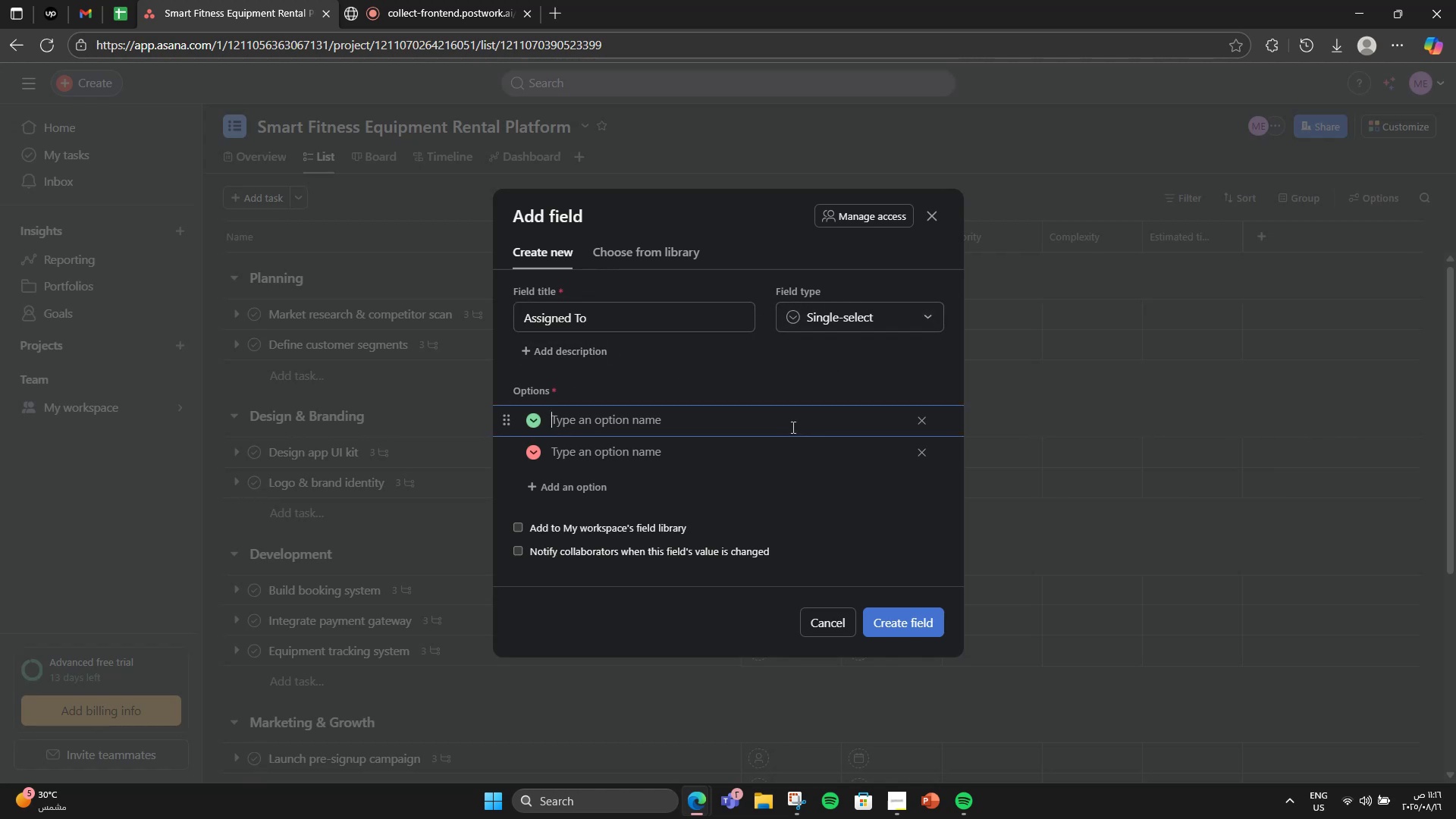 
left_click([852, 309])
 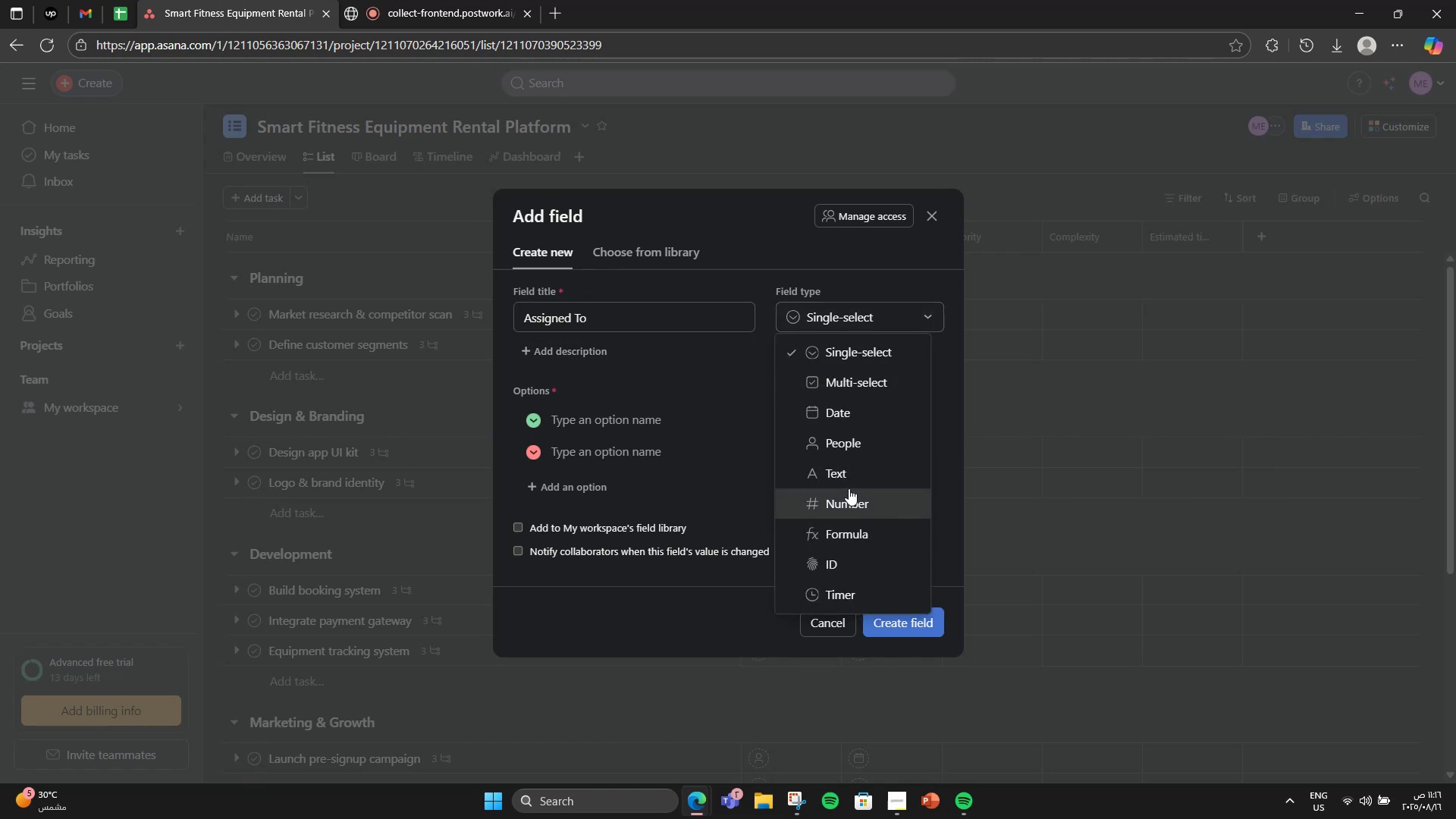 
left_click([849, 485])
 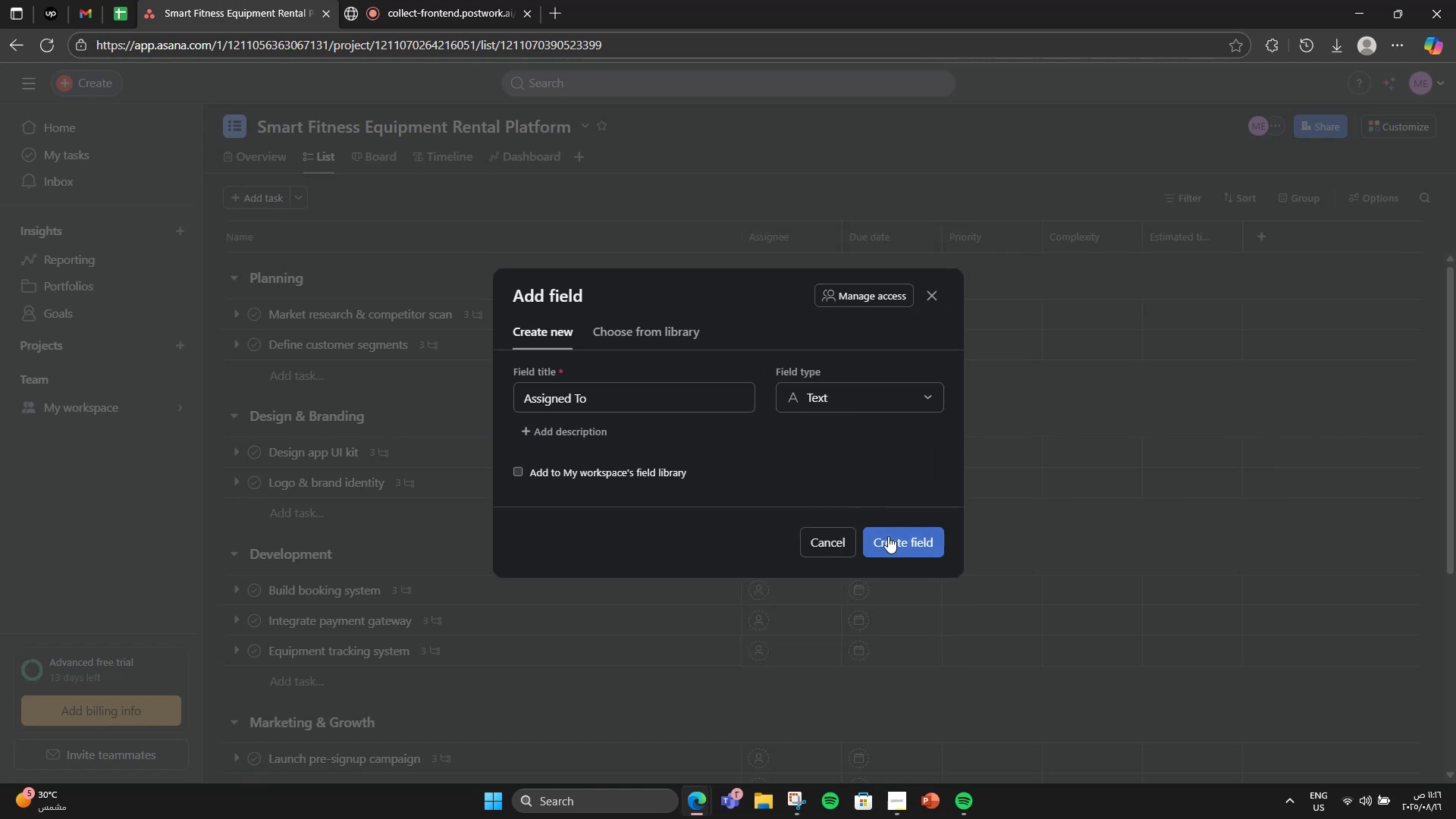 
left_click([888, 536])
 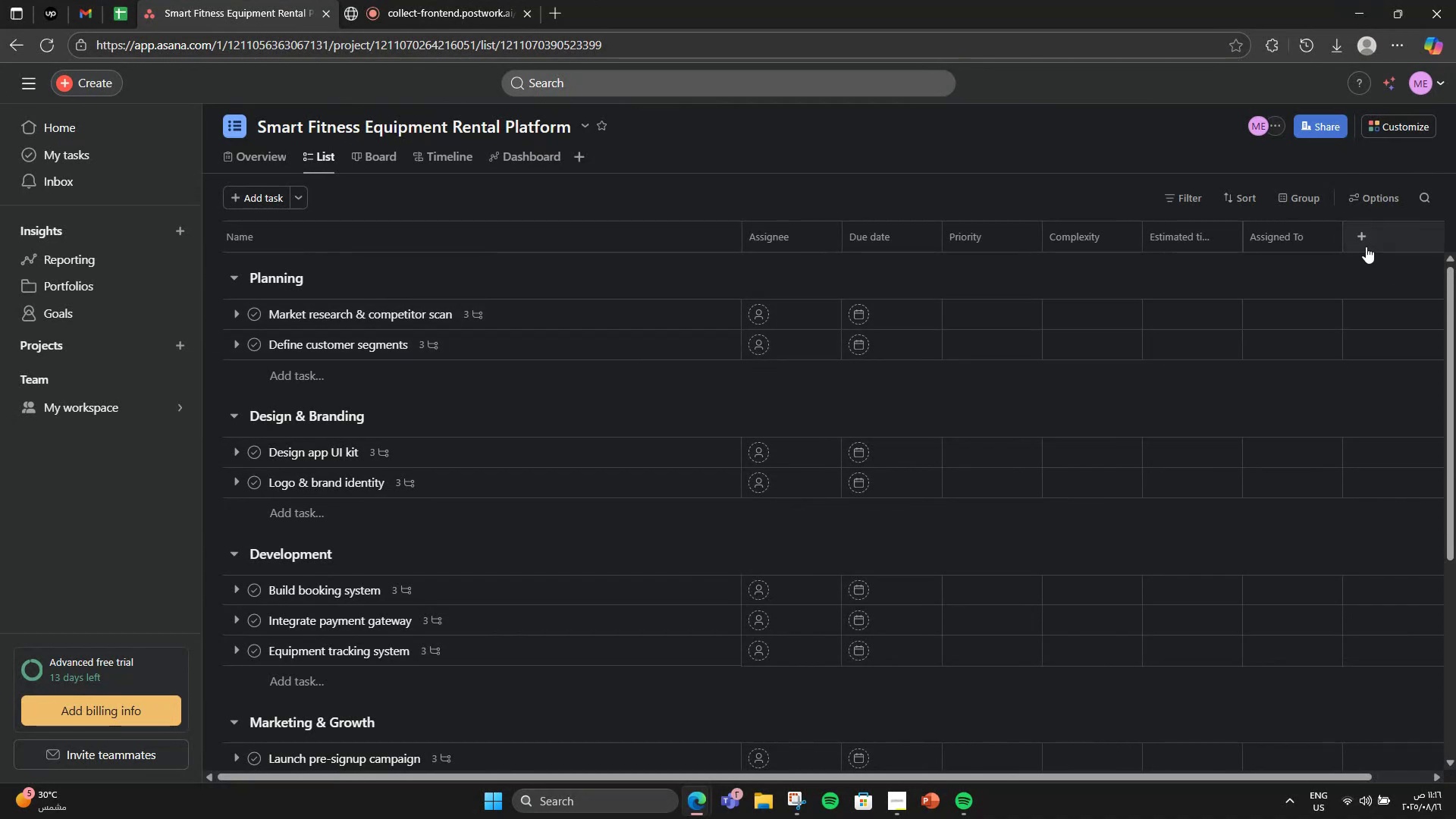 
left_click([1363, 246])
 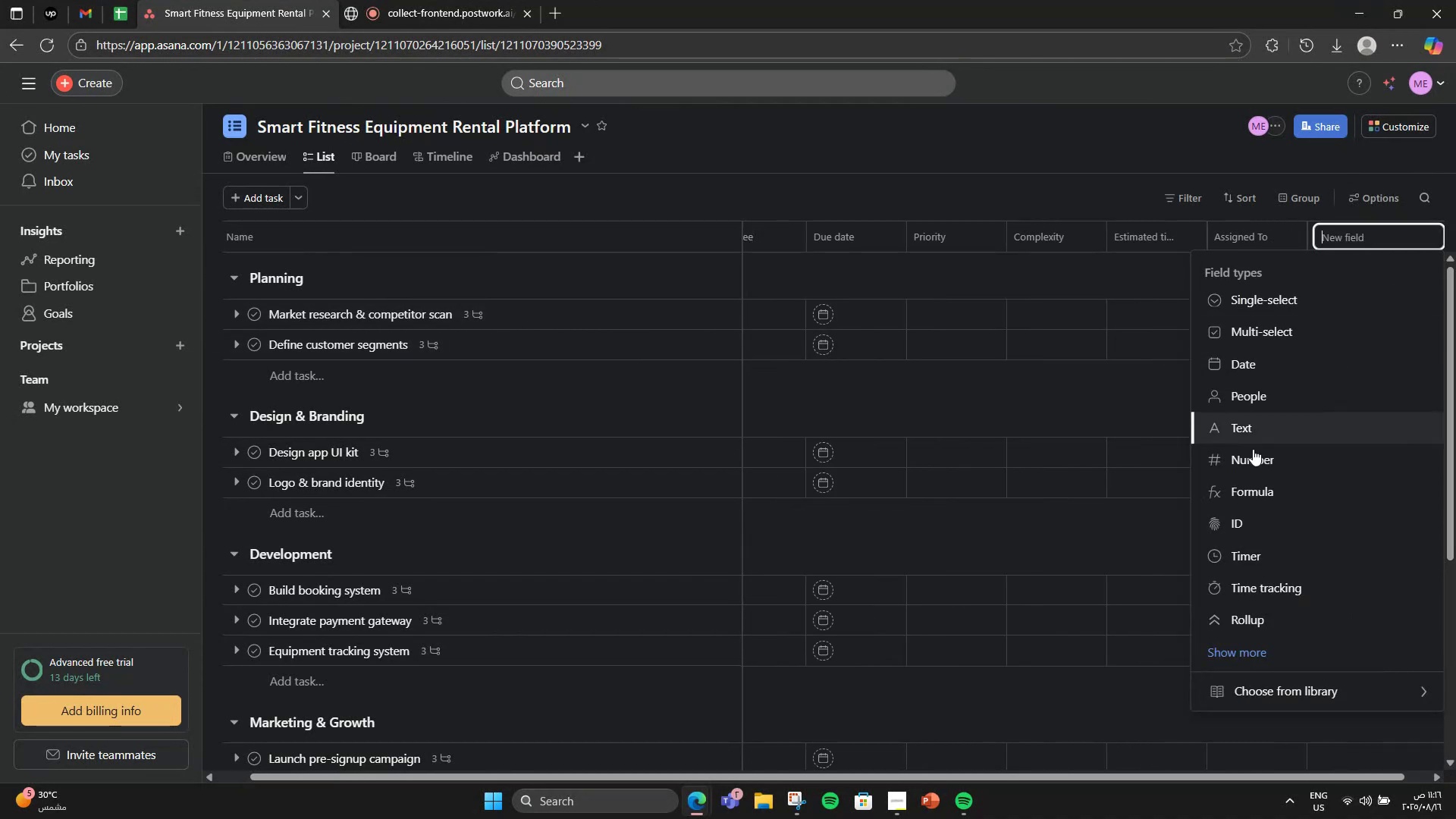 
left_click([1222, 692])
 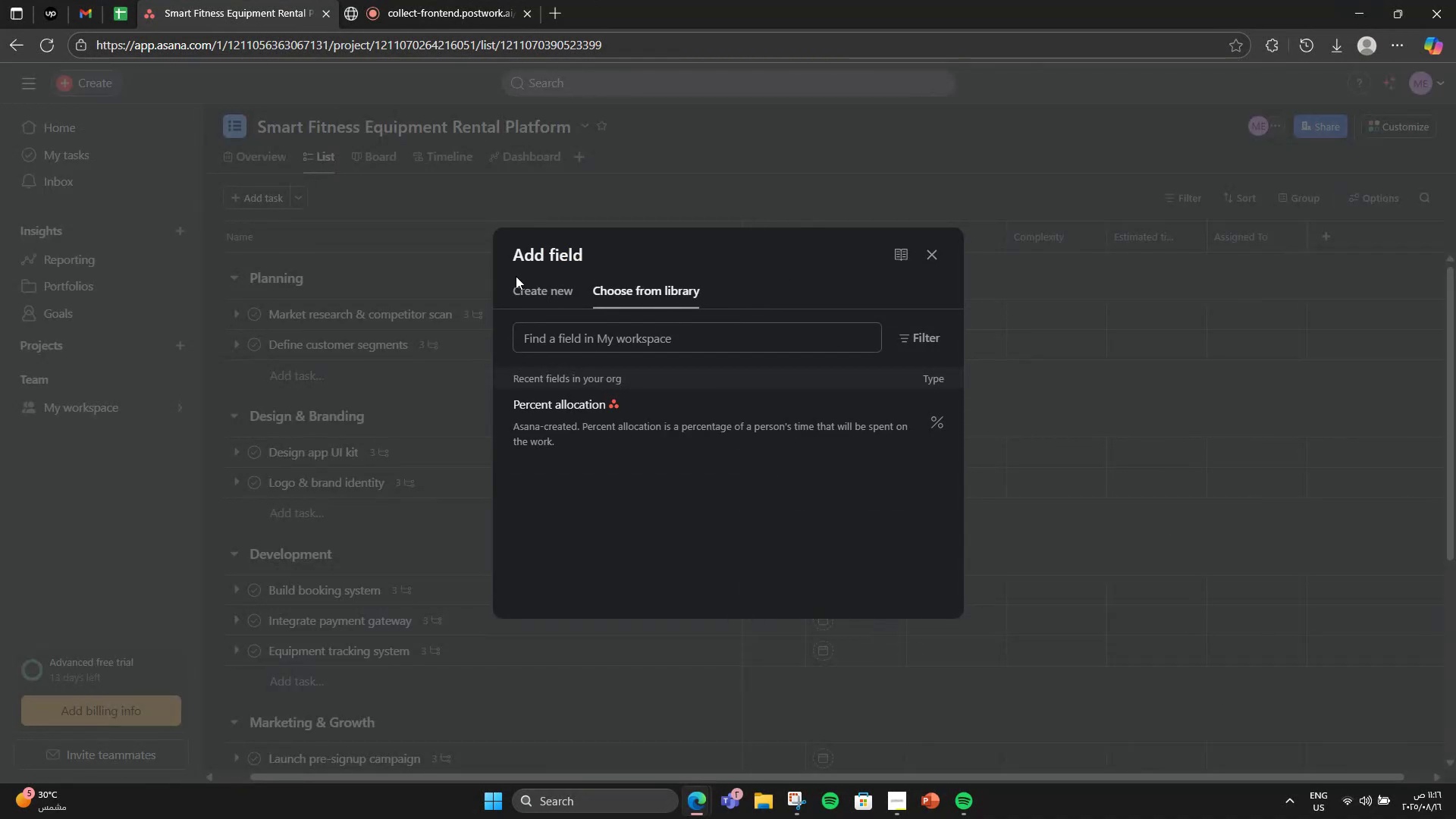 
left_click([539, 286])
 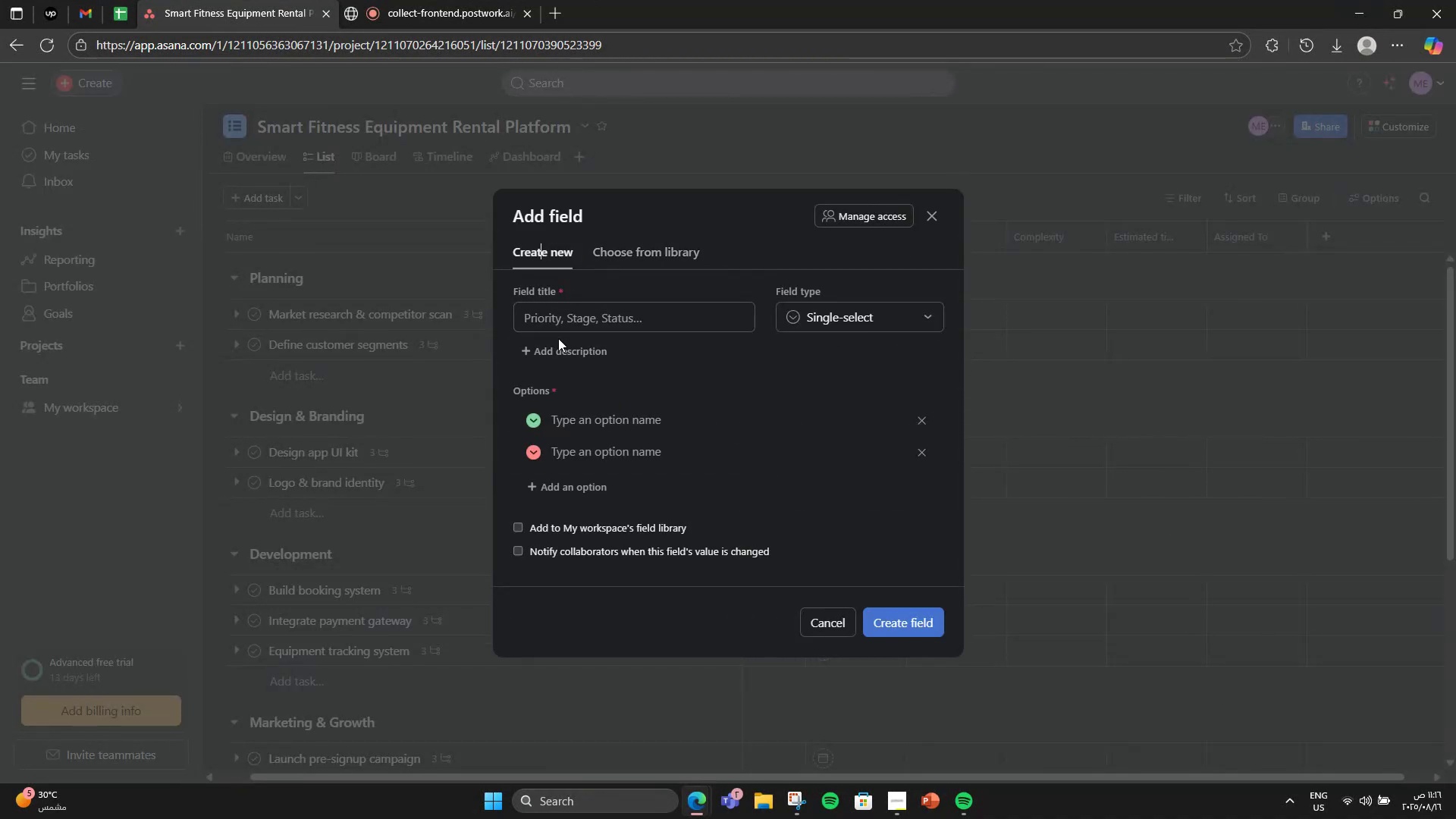 
left_click([560, 344])
 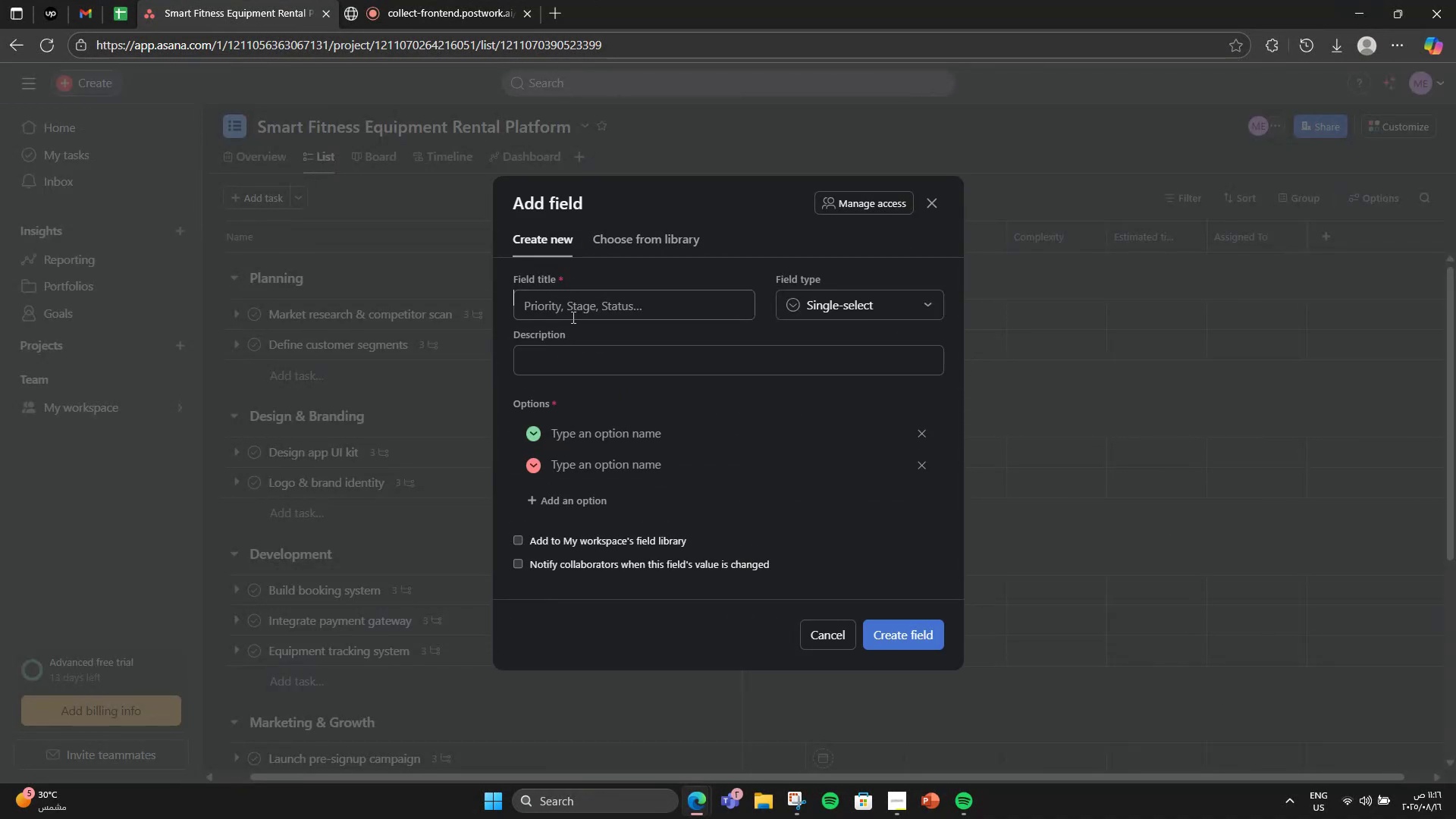 
double_click([573, 313])
 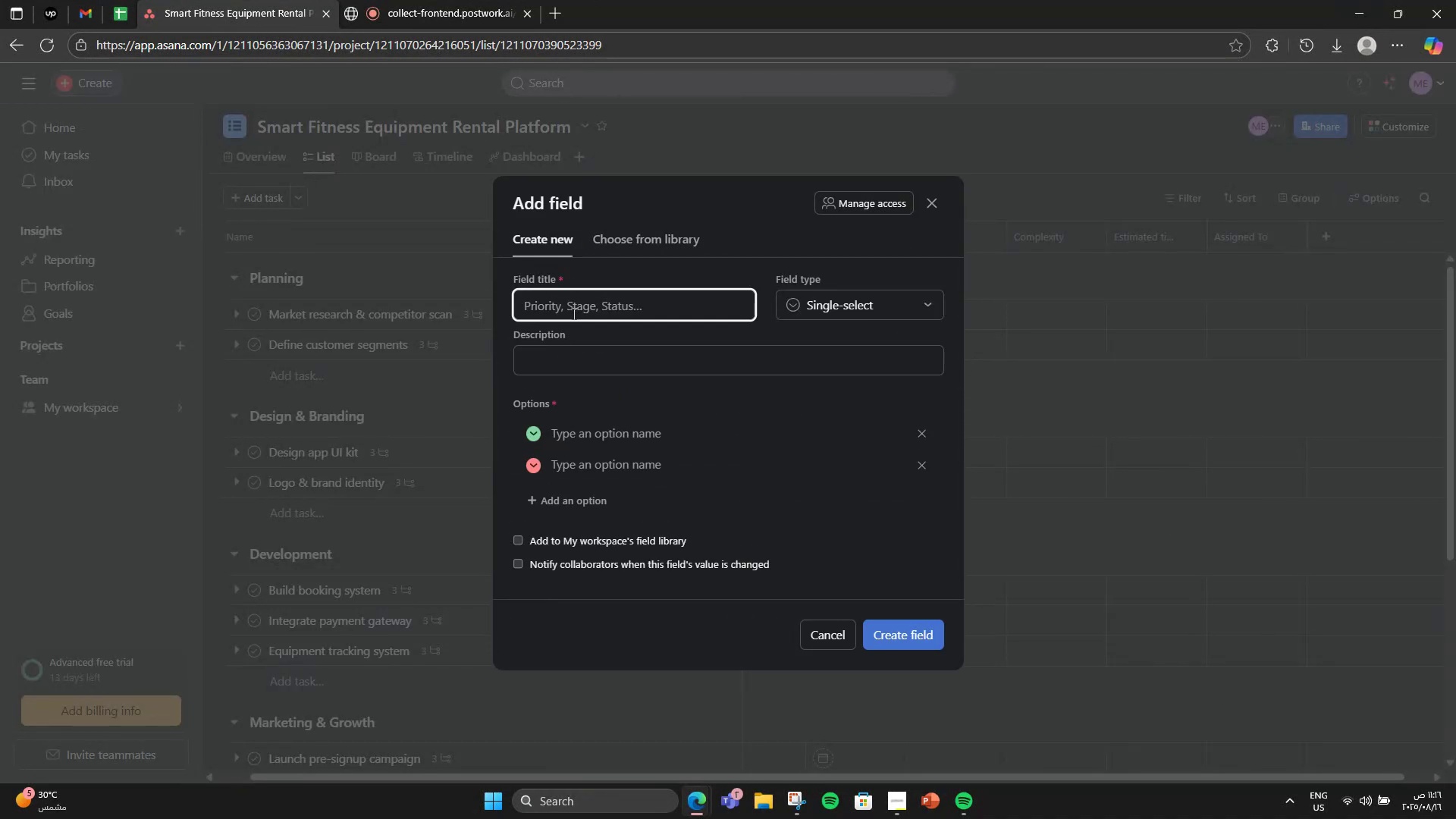 
type(Deliveran)
key(Backspace)
type(ble)
 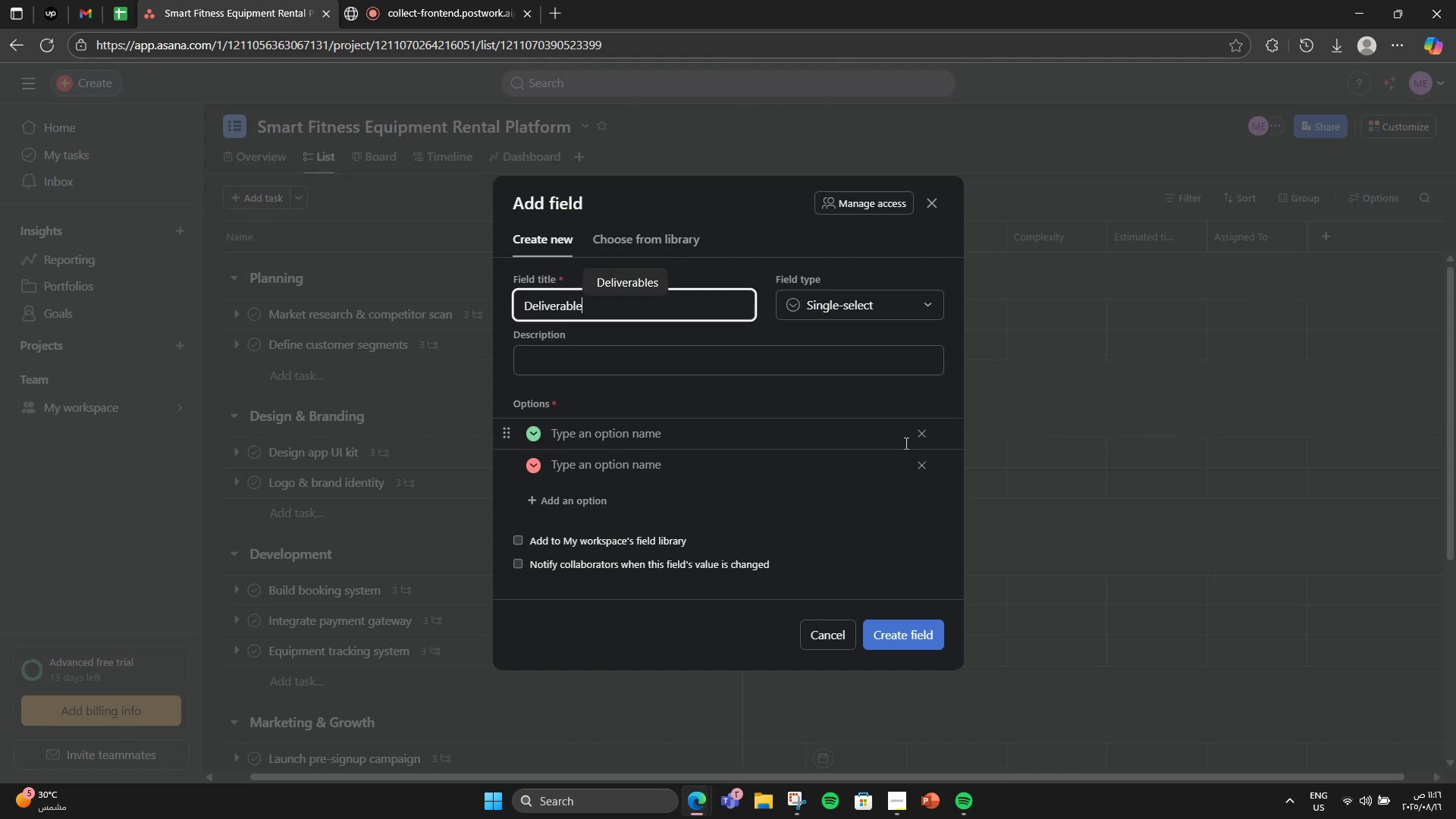 
left_click([915, 441])
 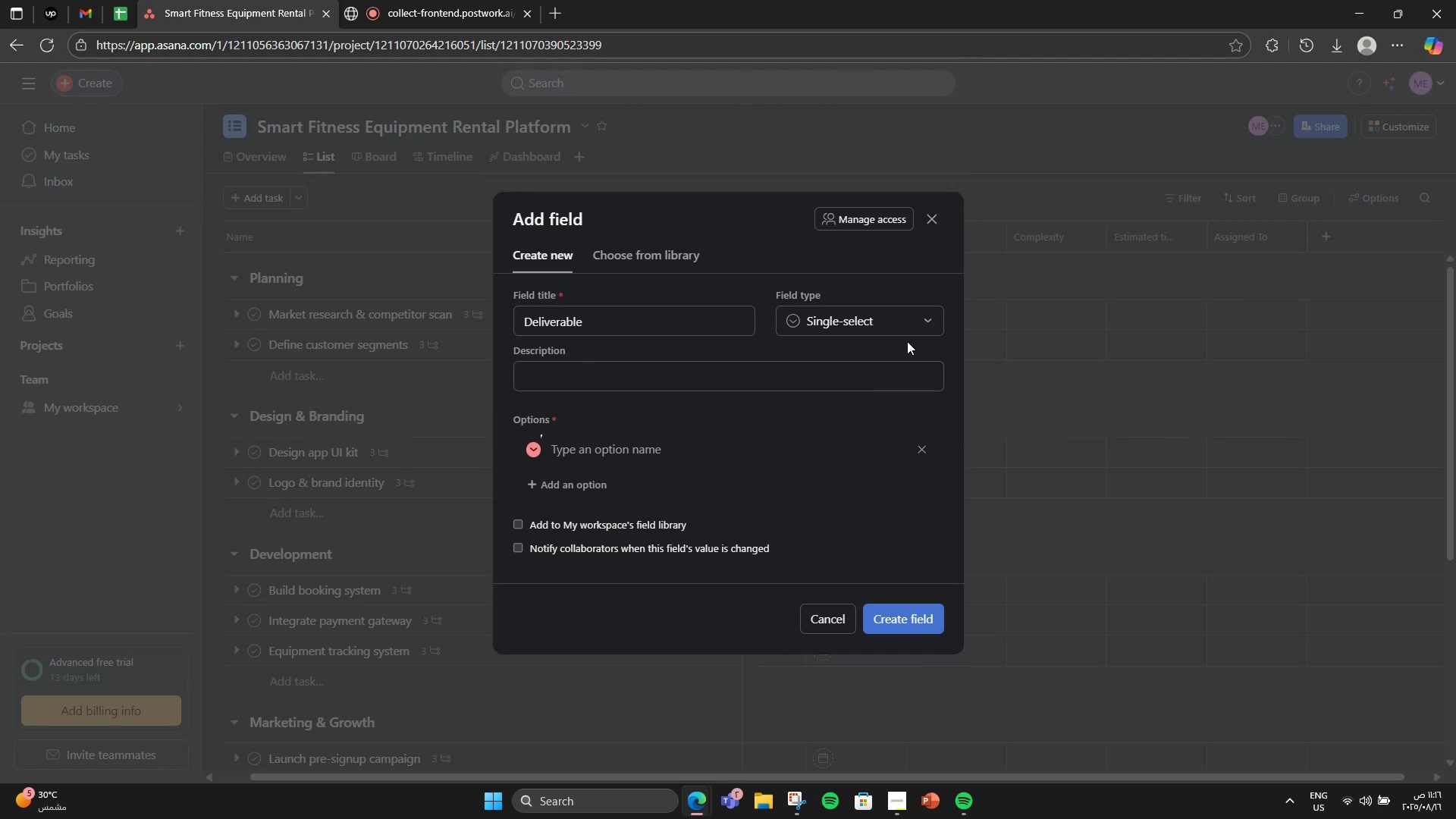 
left_click([903, 316])
 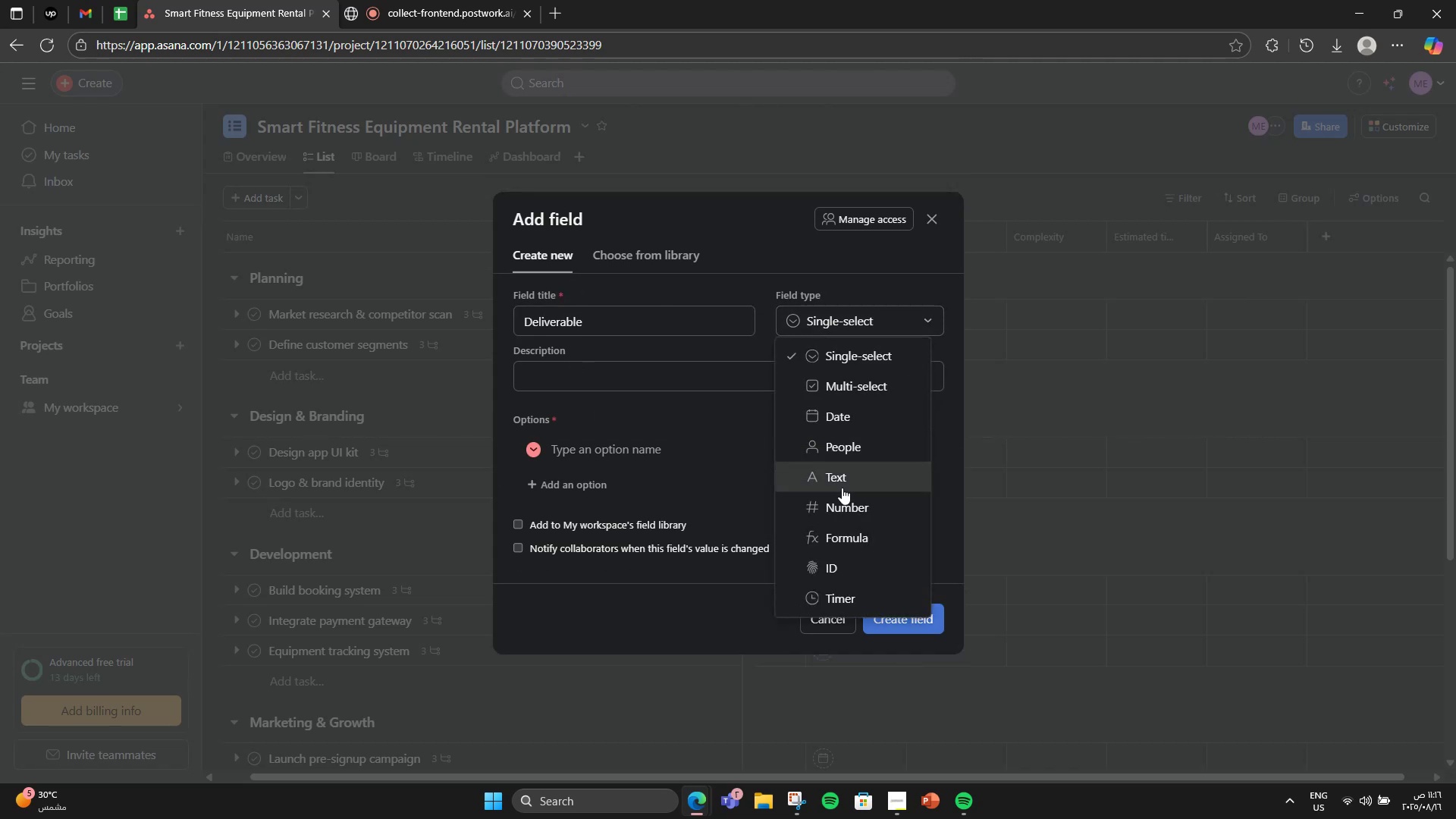 
left_click([841, 489])
 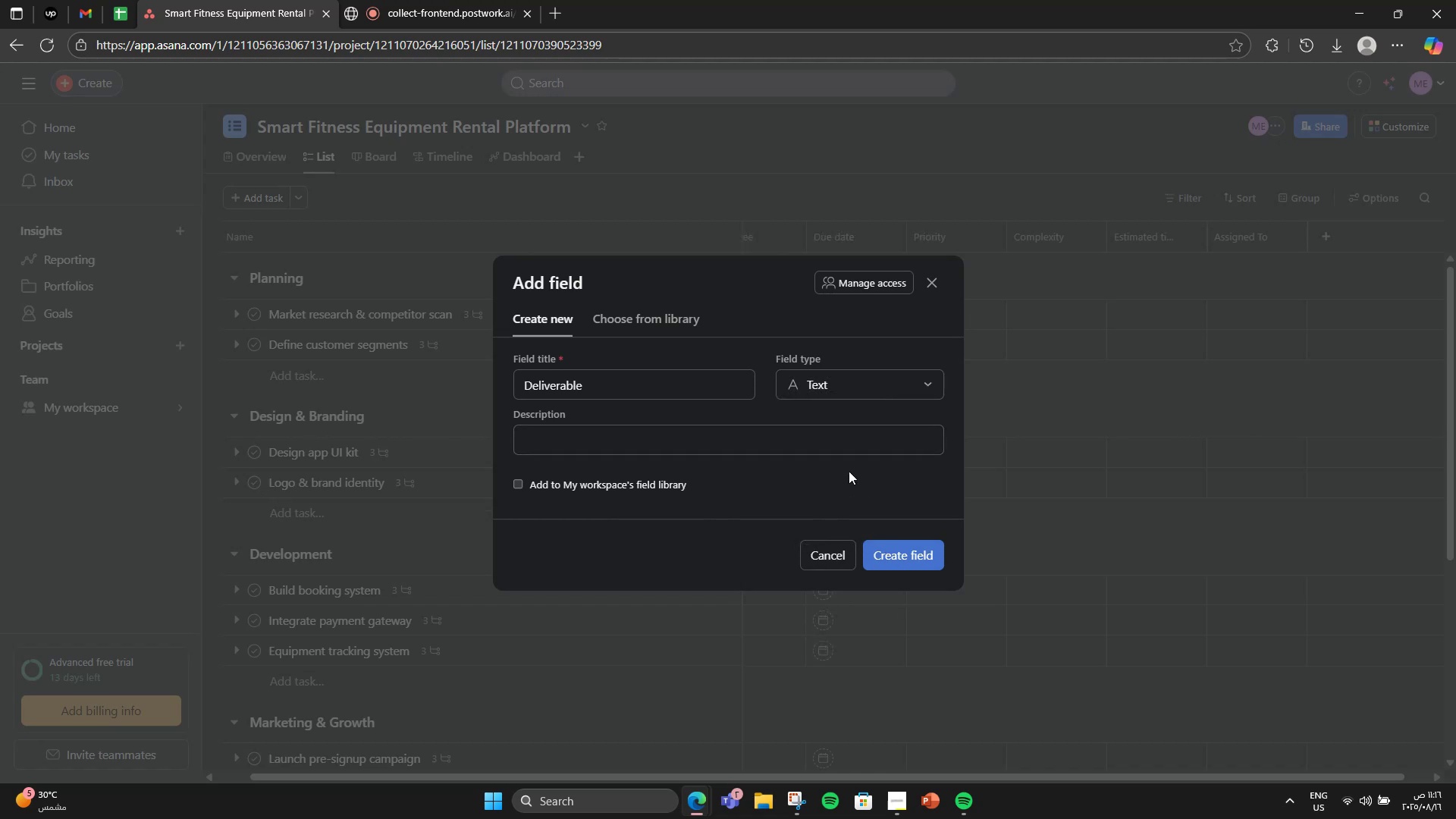 
left_click([883, 542])
 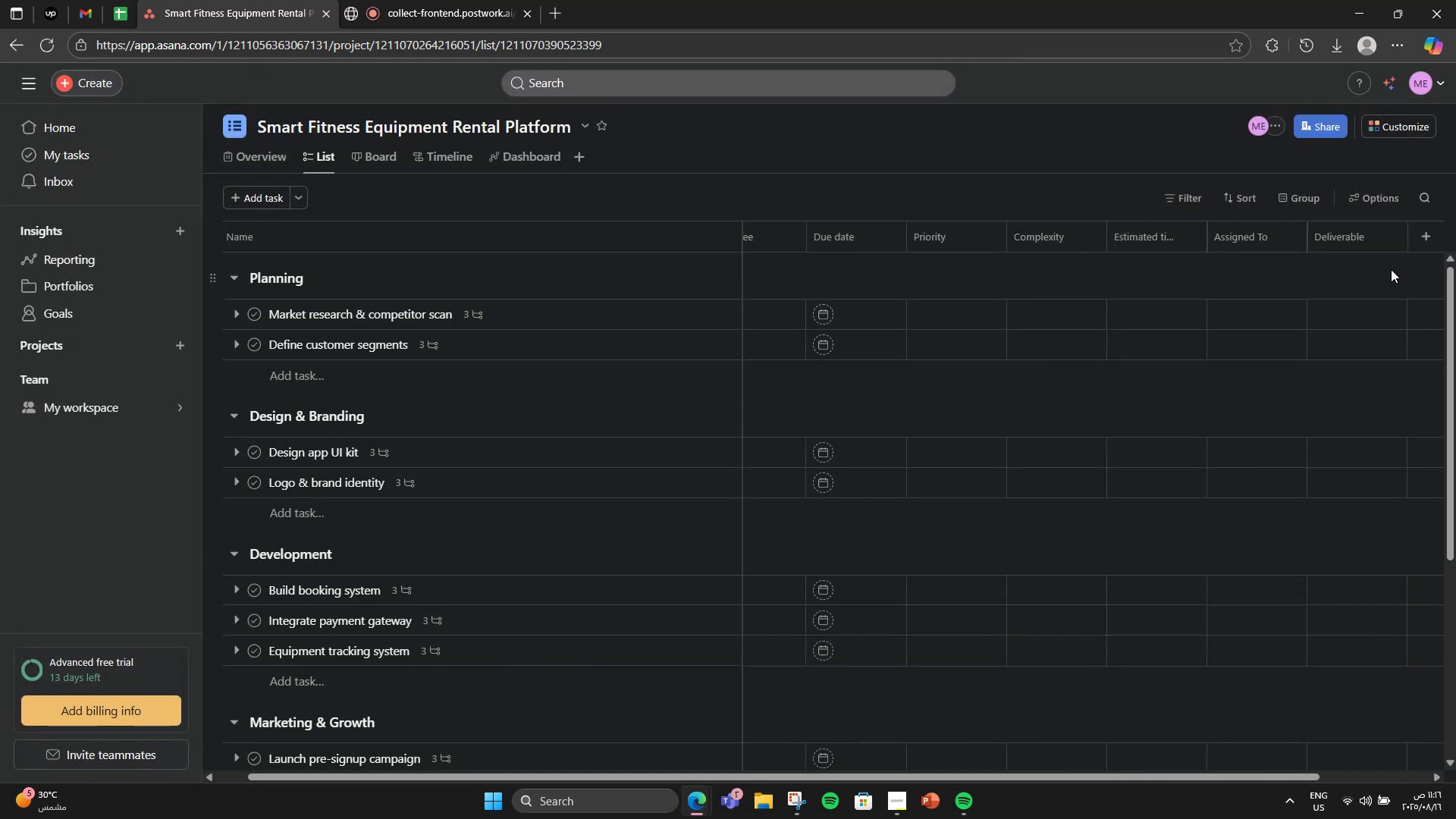 
wait(8.26)
 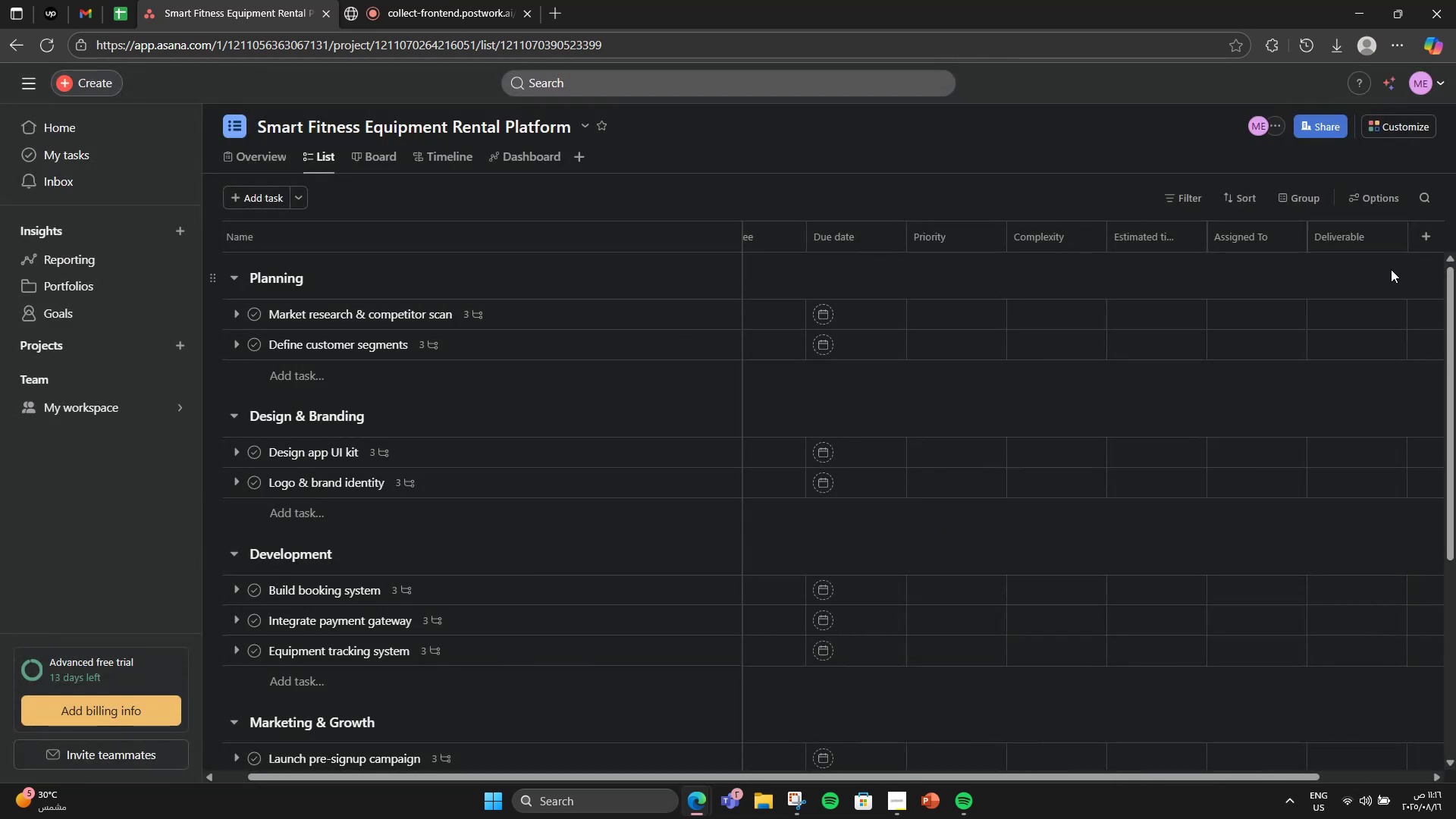 
scroll: coordinate [1357, 356], scroll_direction: up, amount: 3.0
 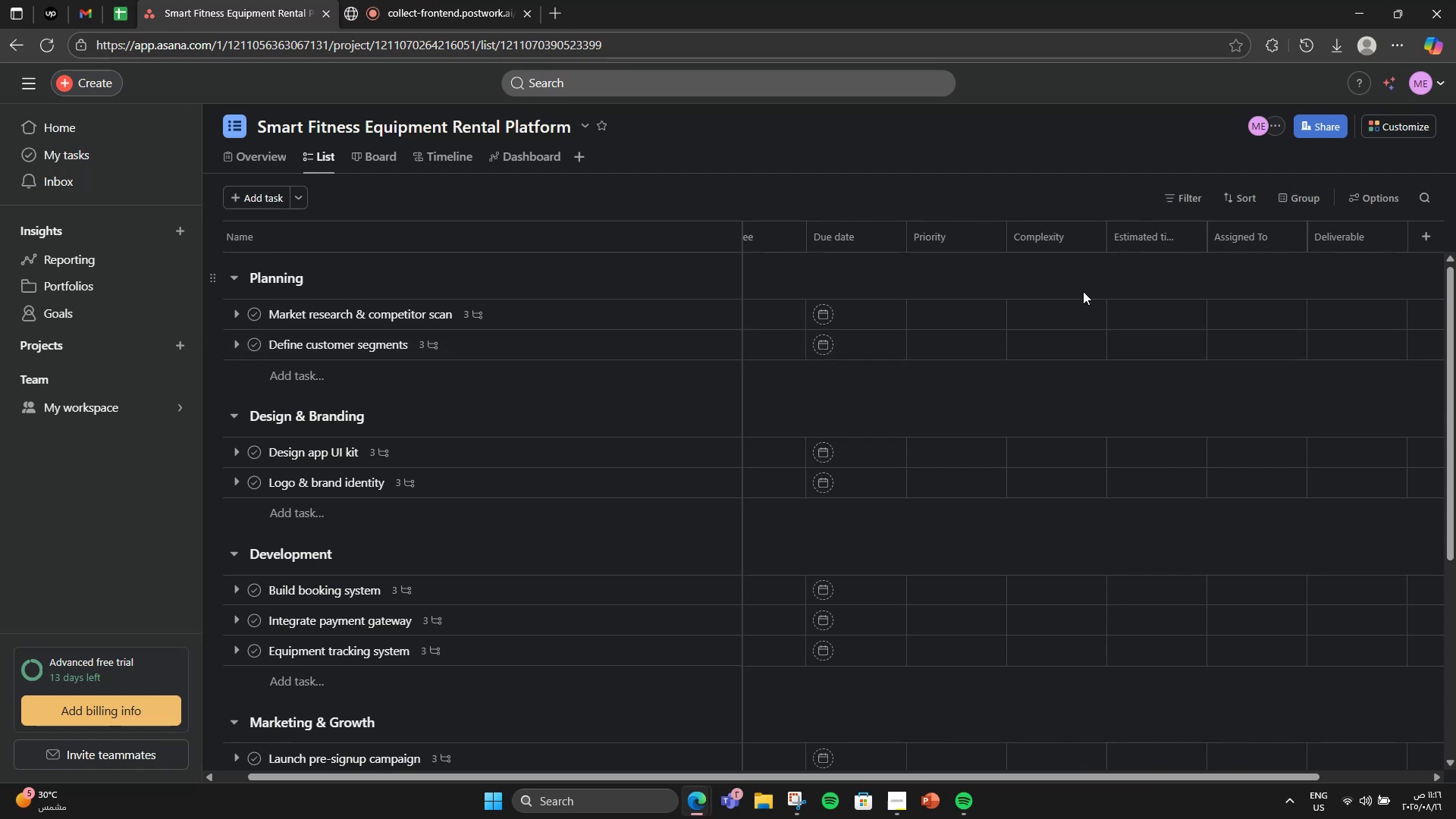 
left_click([962, 325])
 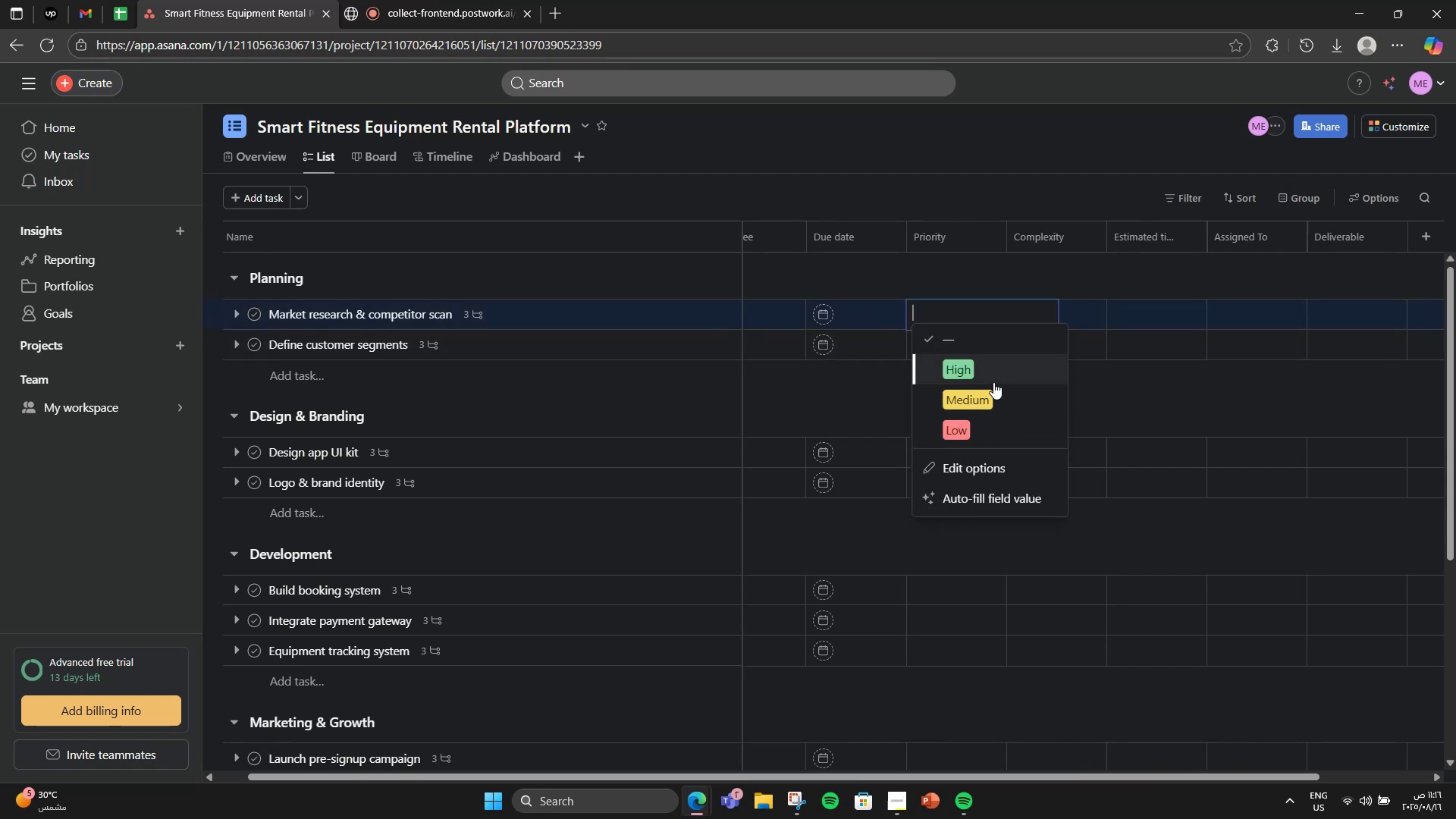 
double_click([1054, 309])
 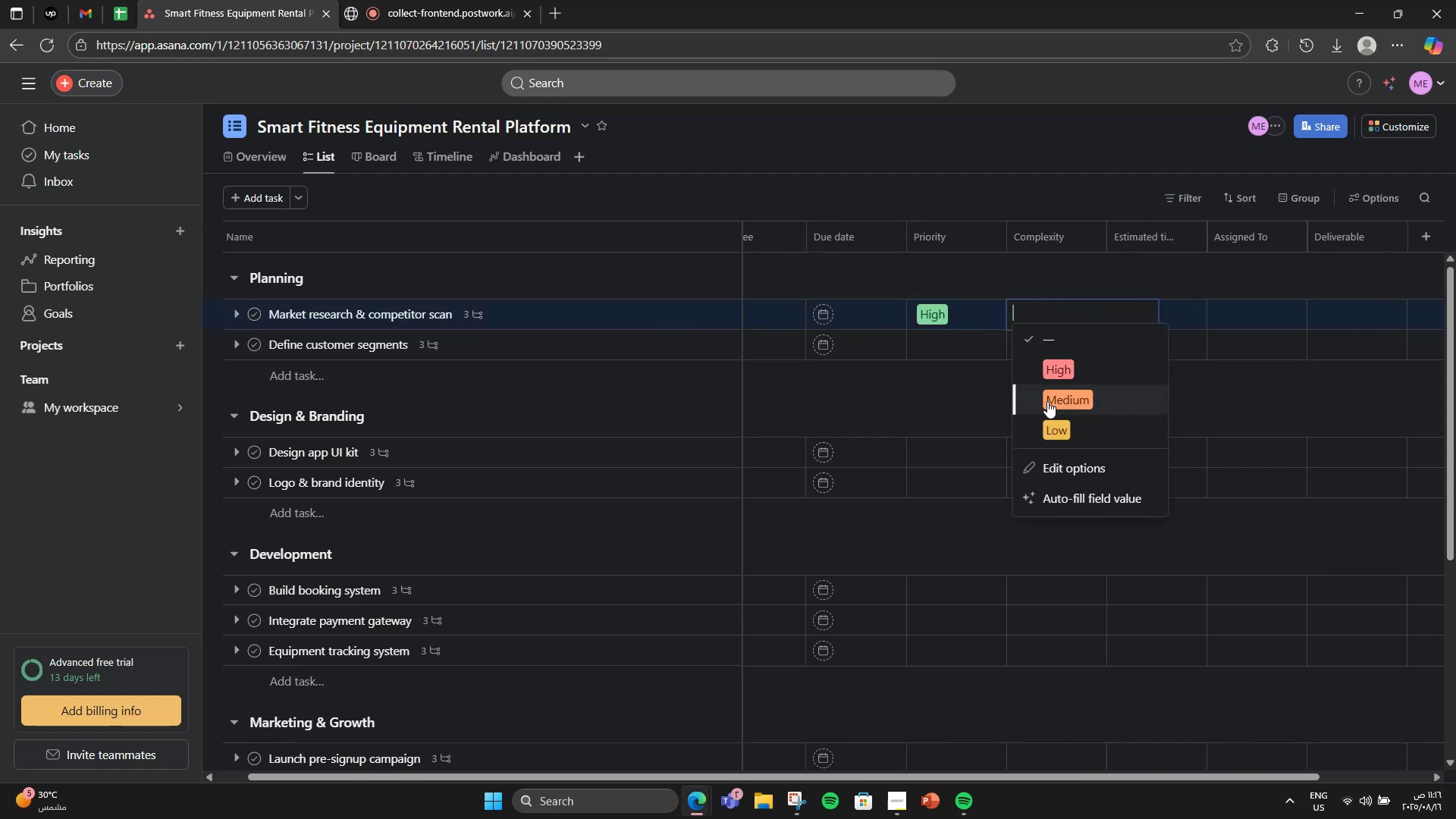 
left_click([1047, 401])
 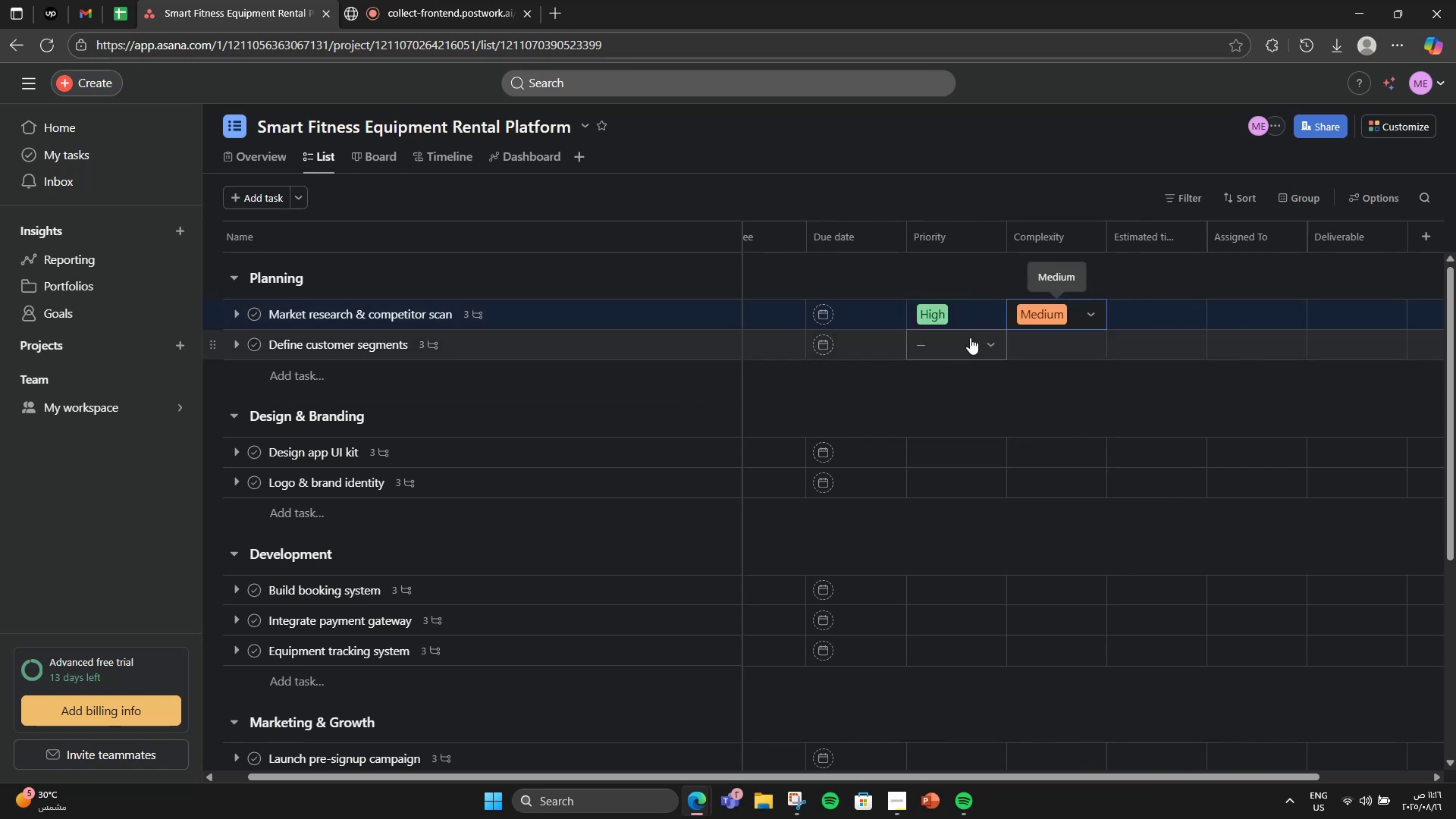 
left_click([970, 337])
 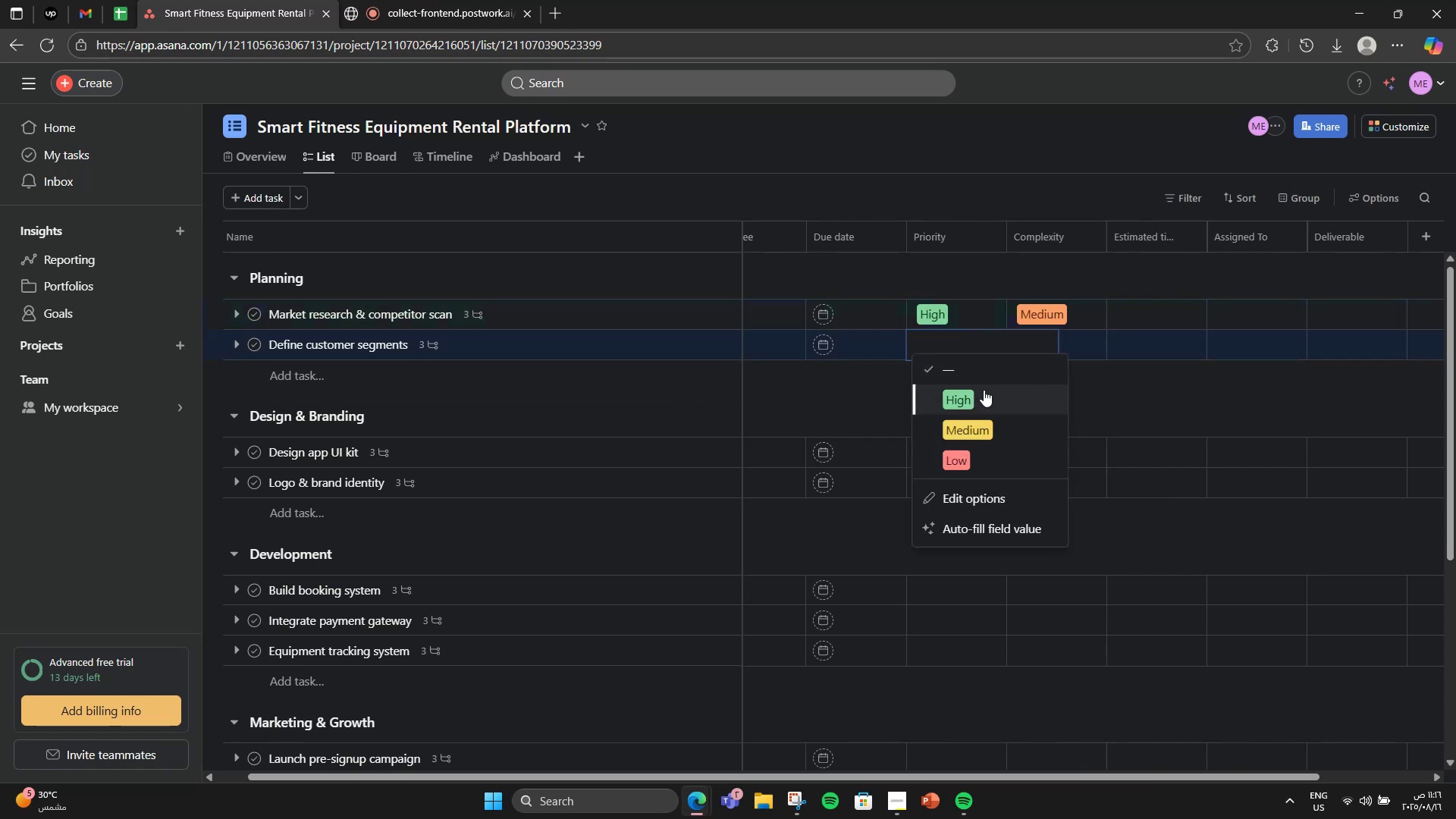 
double_click([1034, 335])
 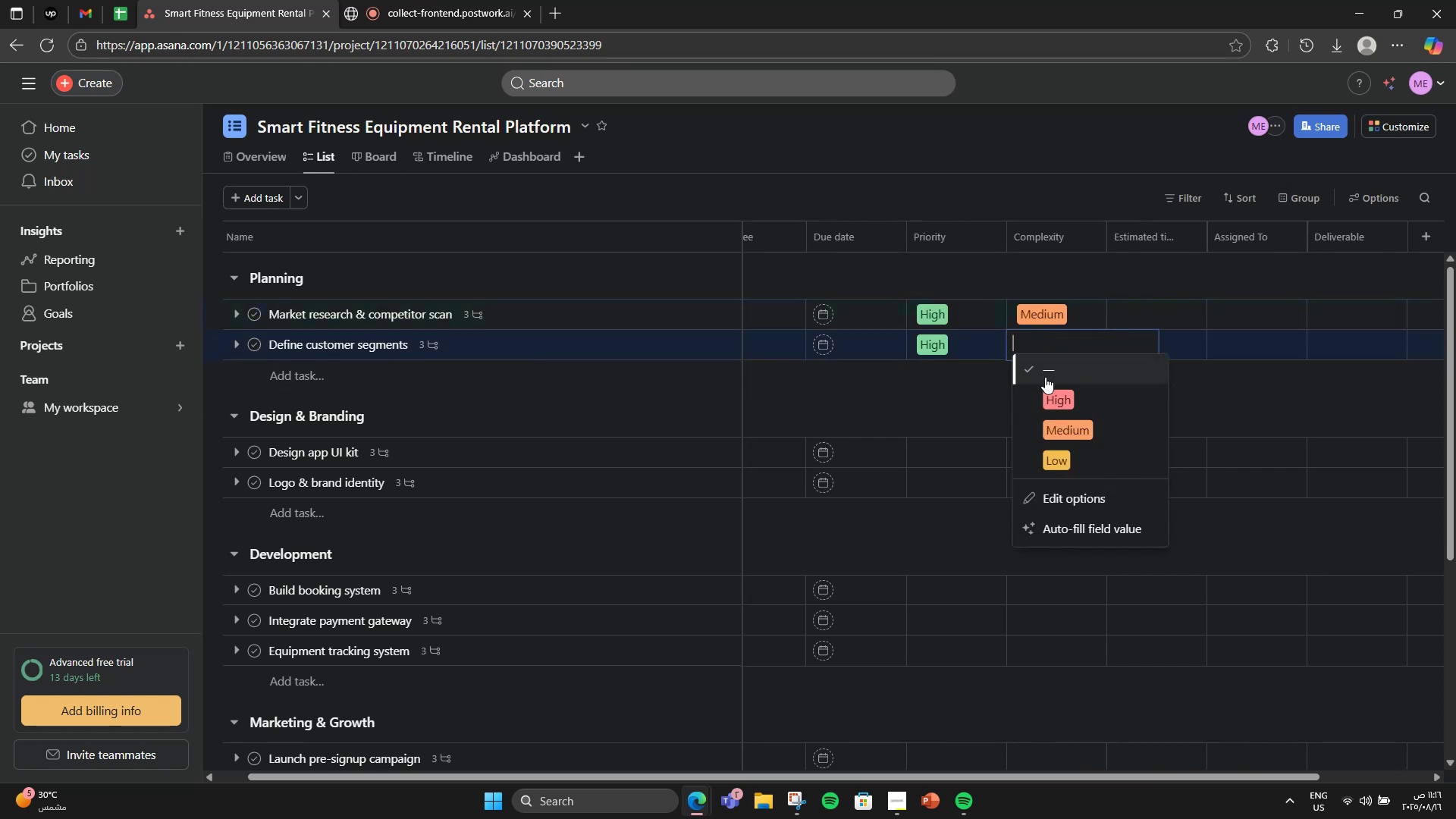 
left_click([1053, 426])
 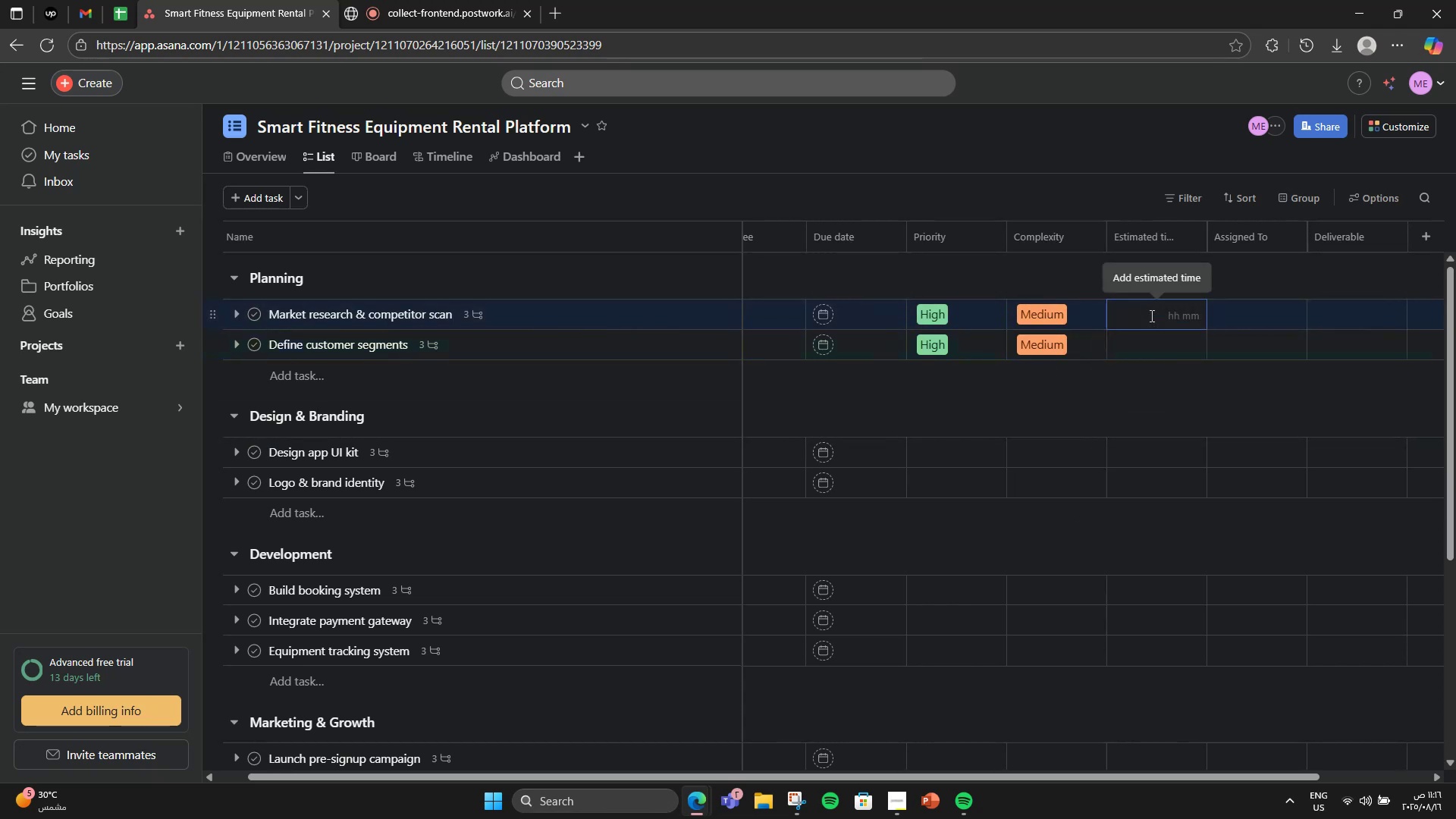 
key(Numpad6)
 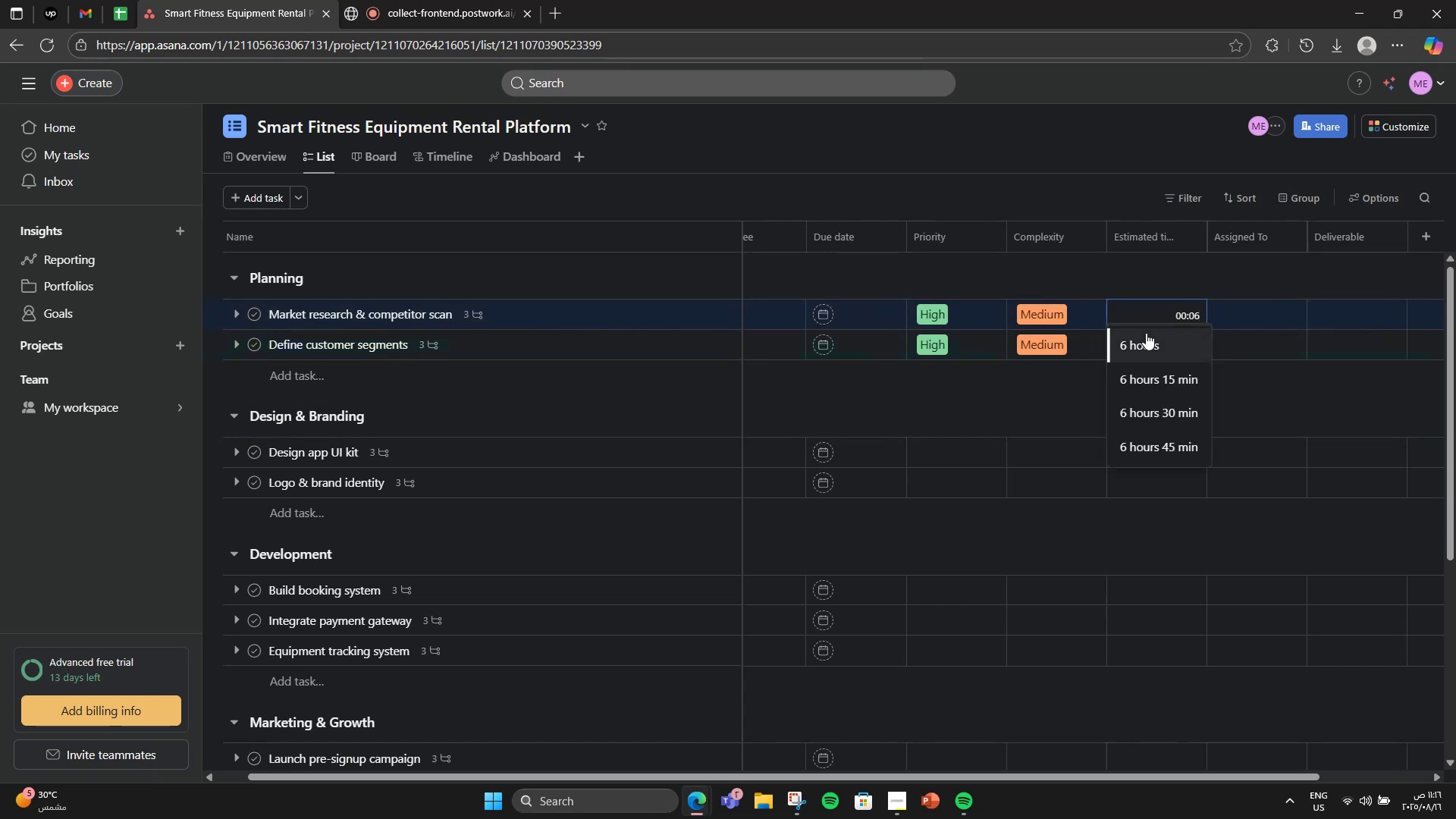 
double_click([1146, 333])
 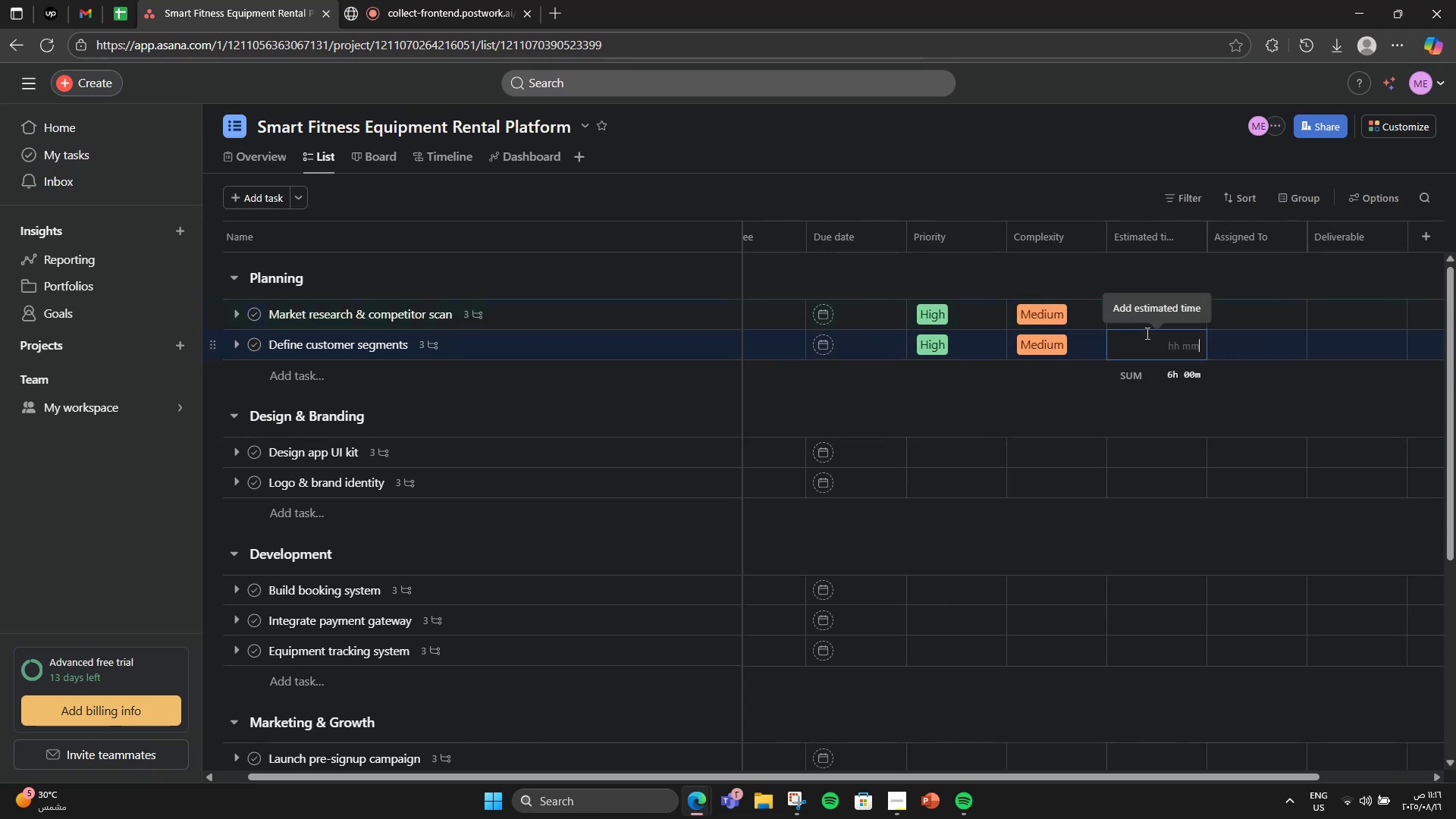 
key(Numpad4)
 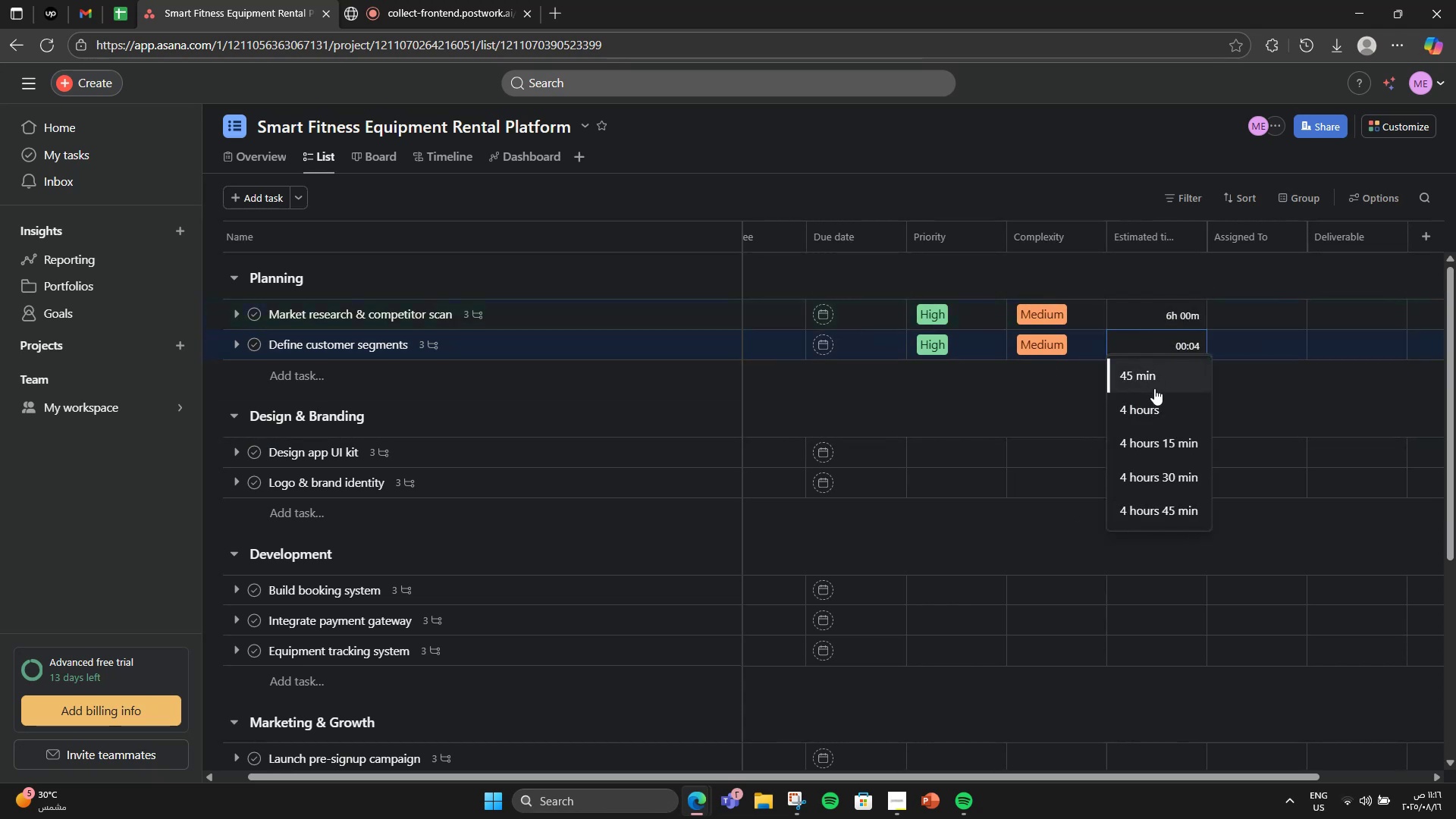 
left_click([1154, 400])
 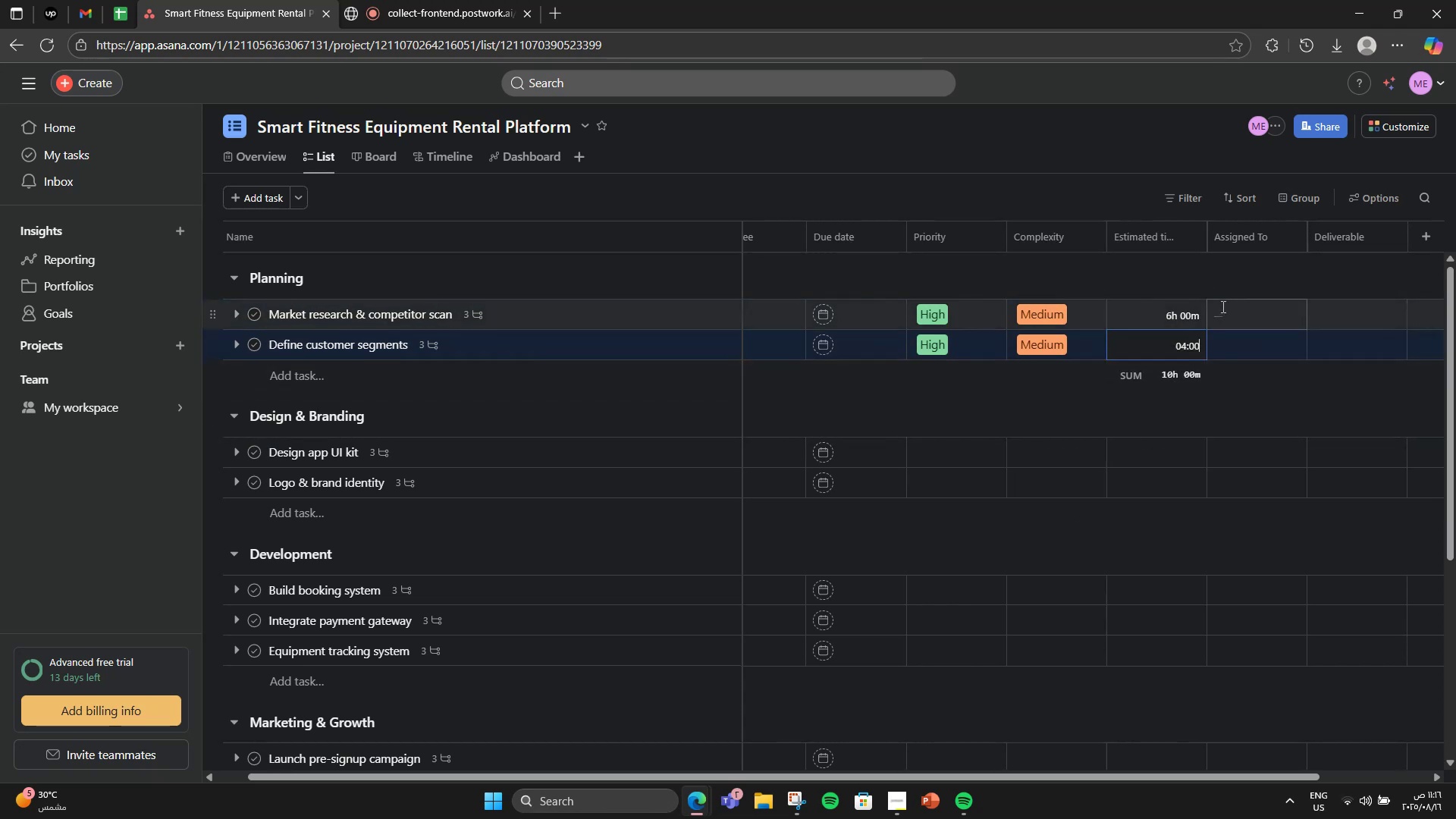 
left_click([1222, 306])
 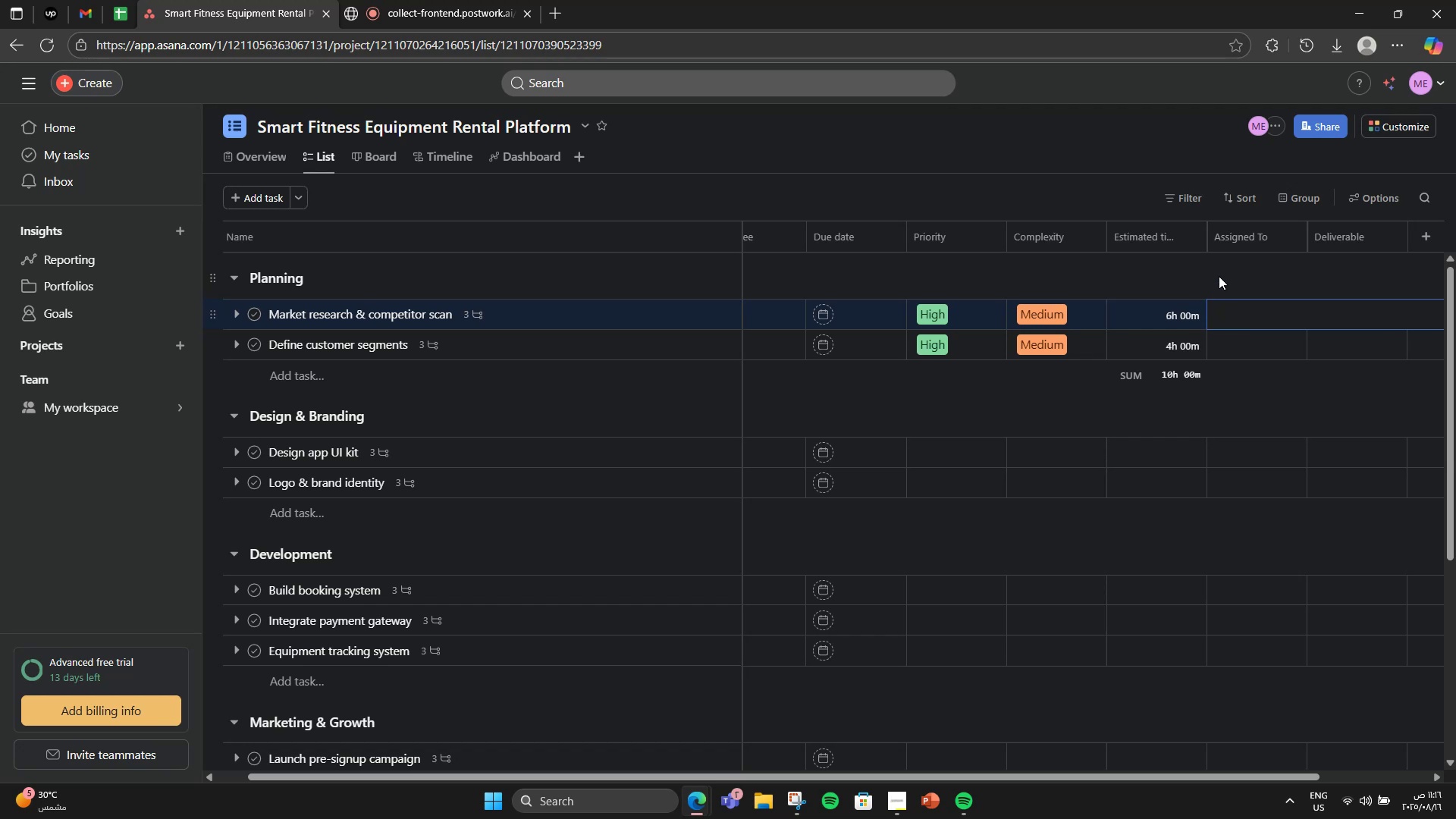 
type(Market Analyst)
 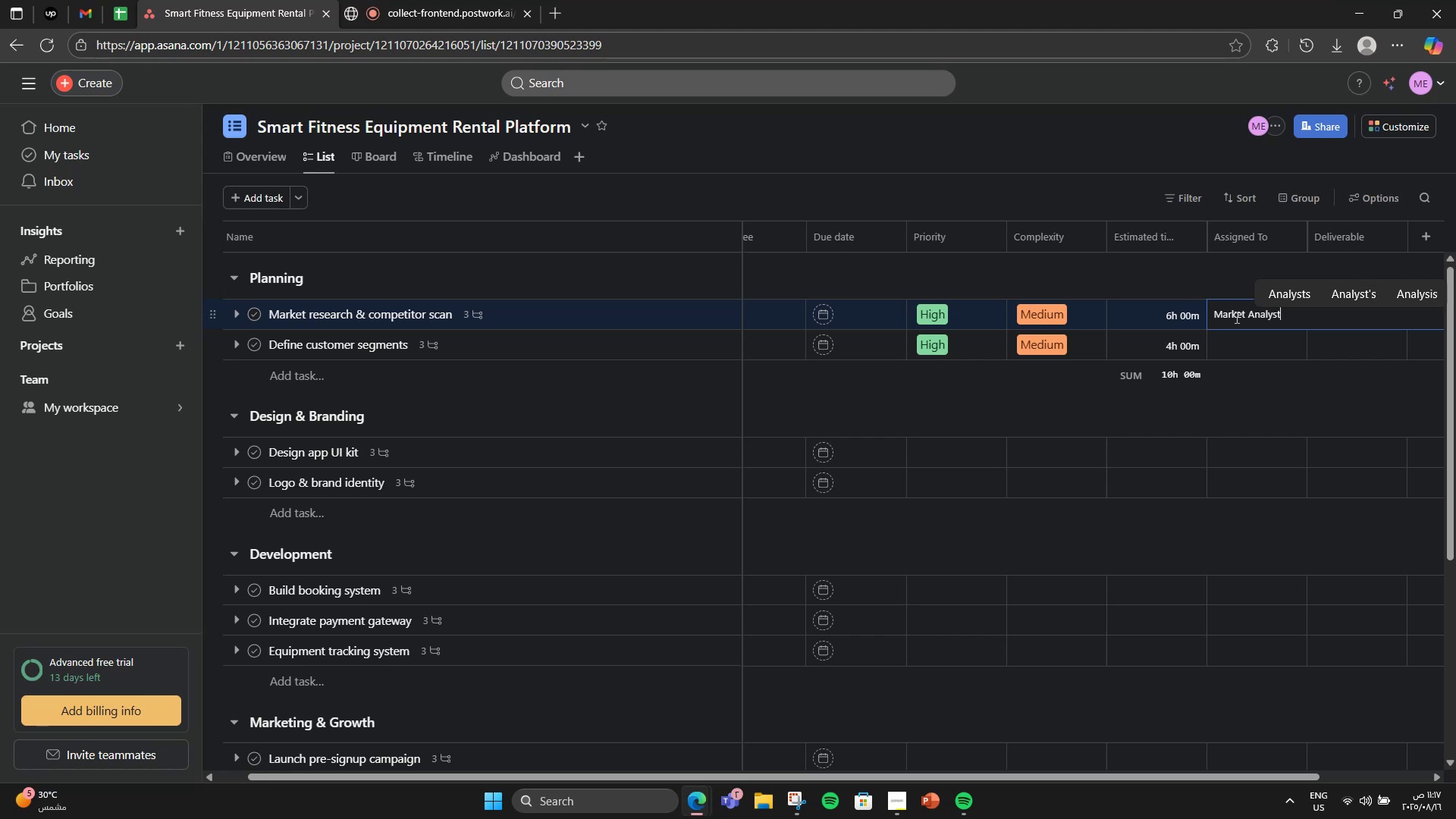 
left_click([1247, 353])
 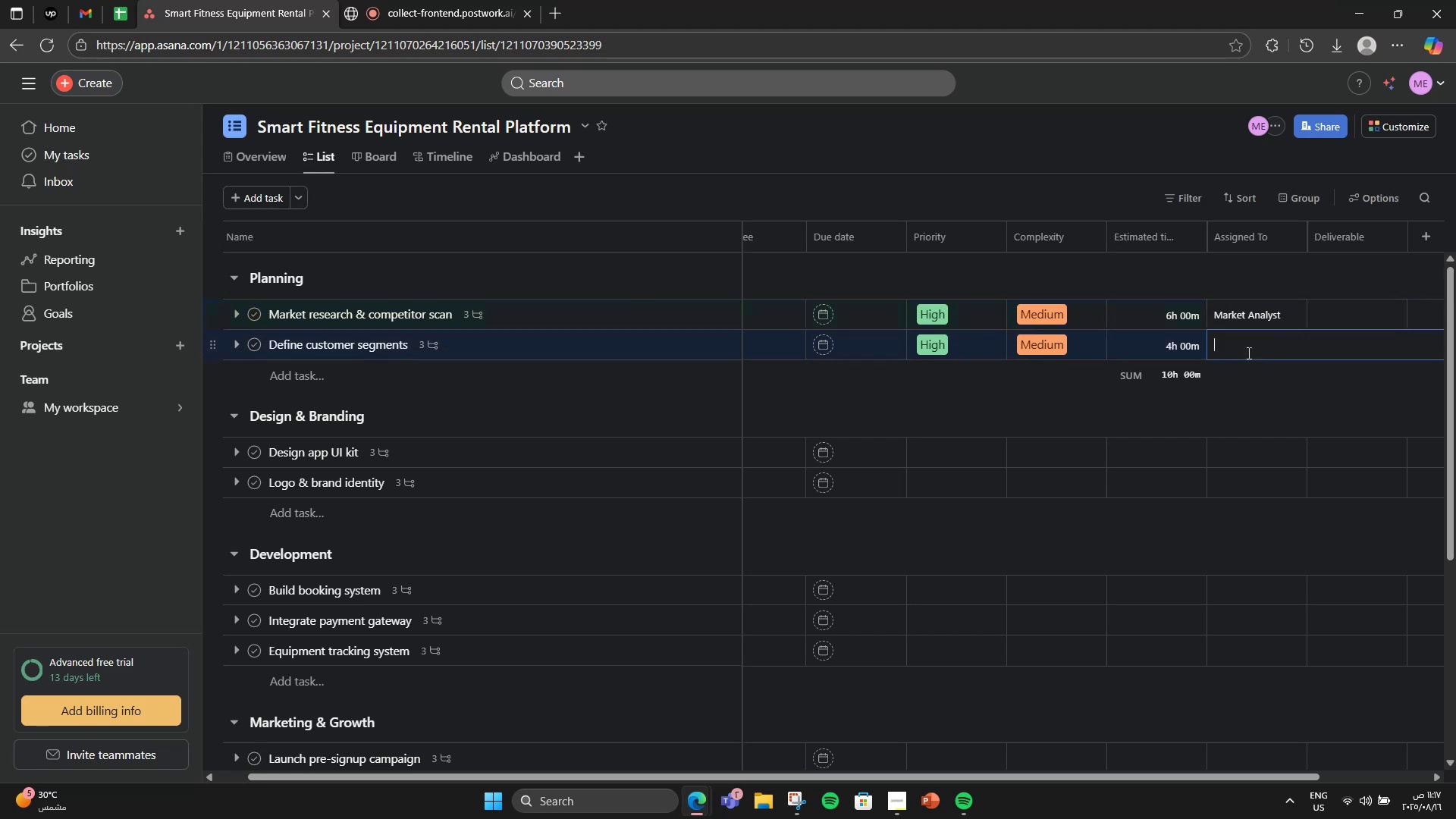 
type(User Personas)
 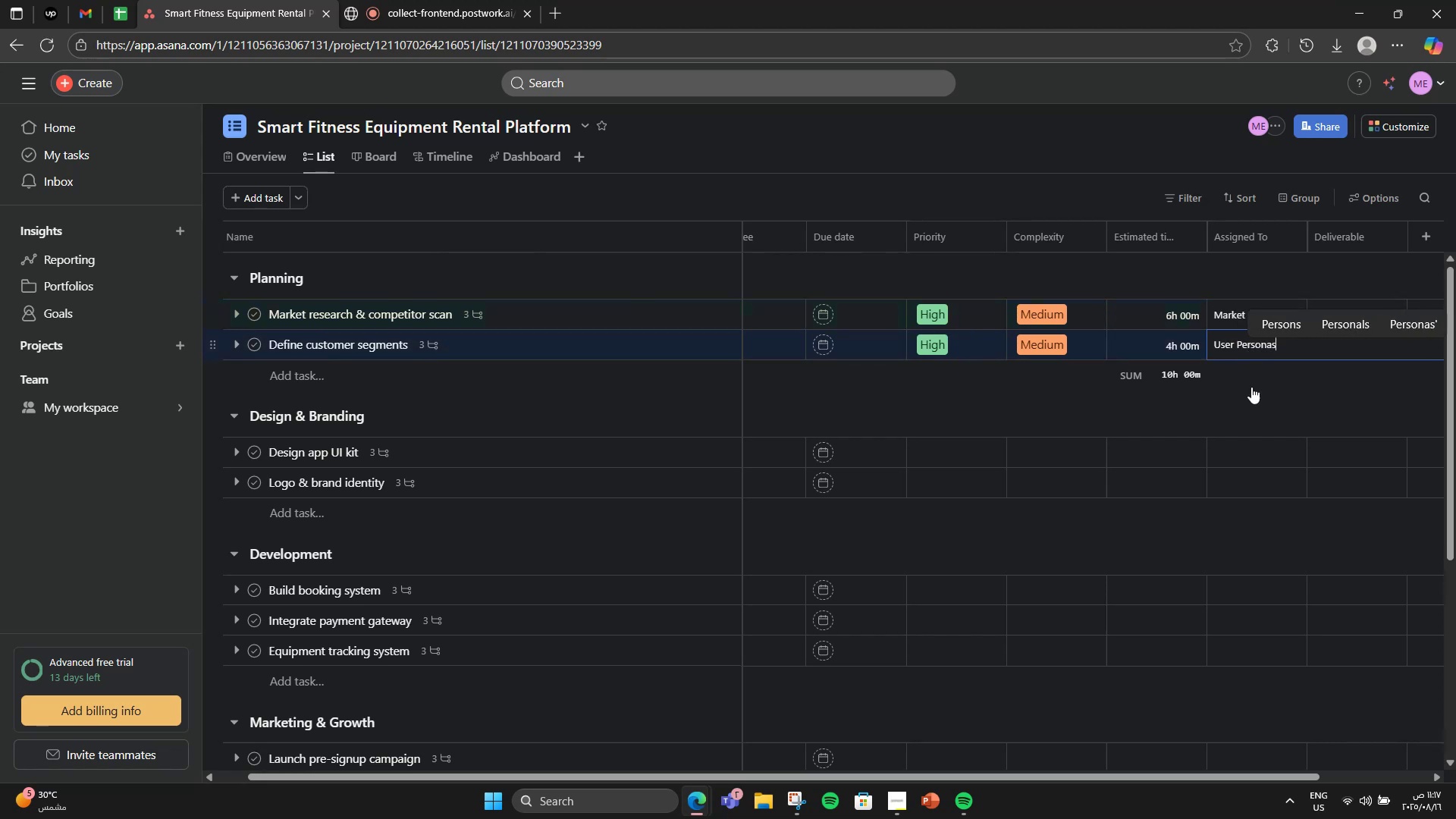 
left_click([1289, 381])
 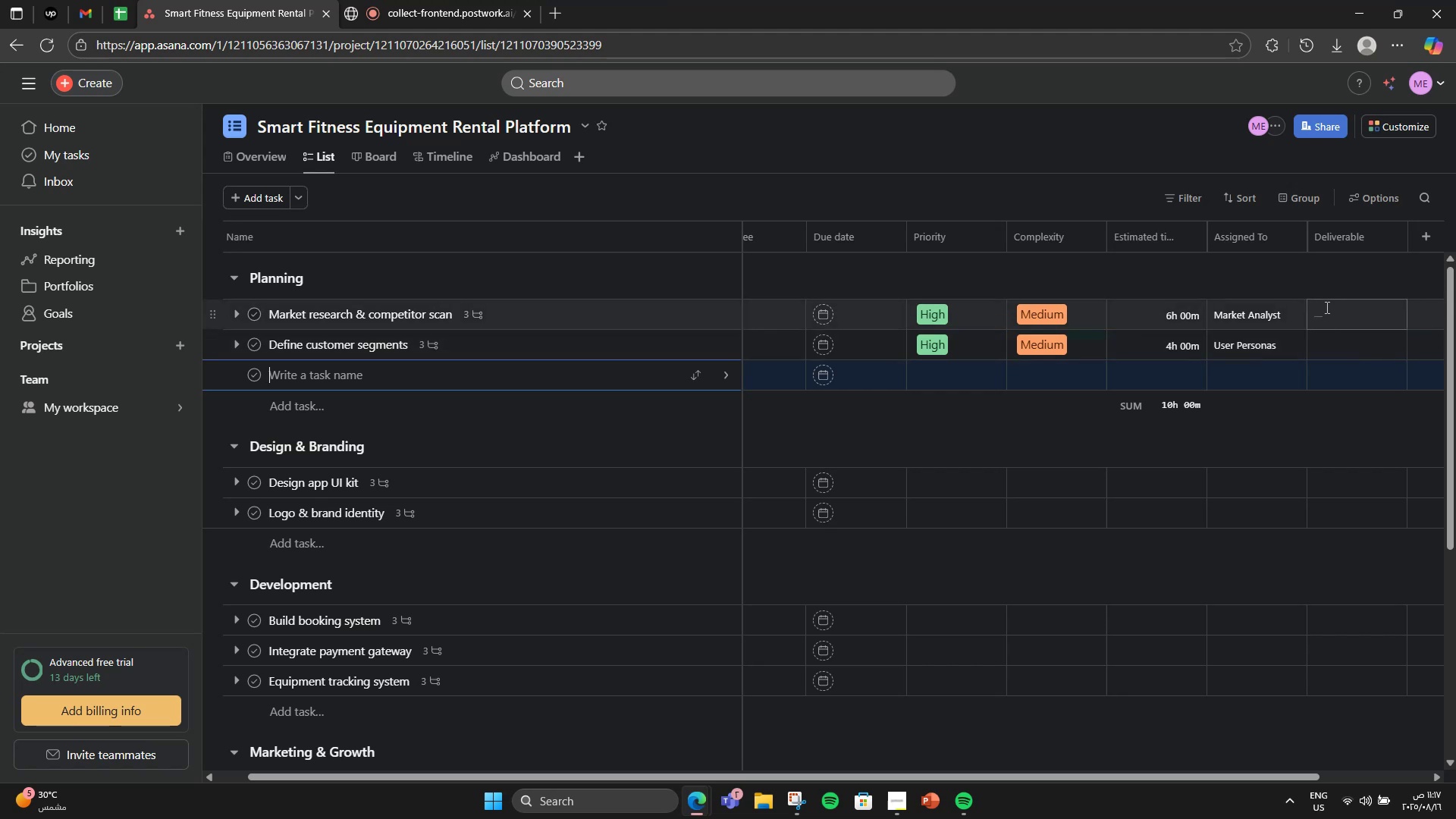 
left_click([1326, 307])
 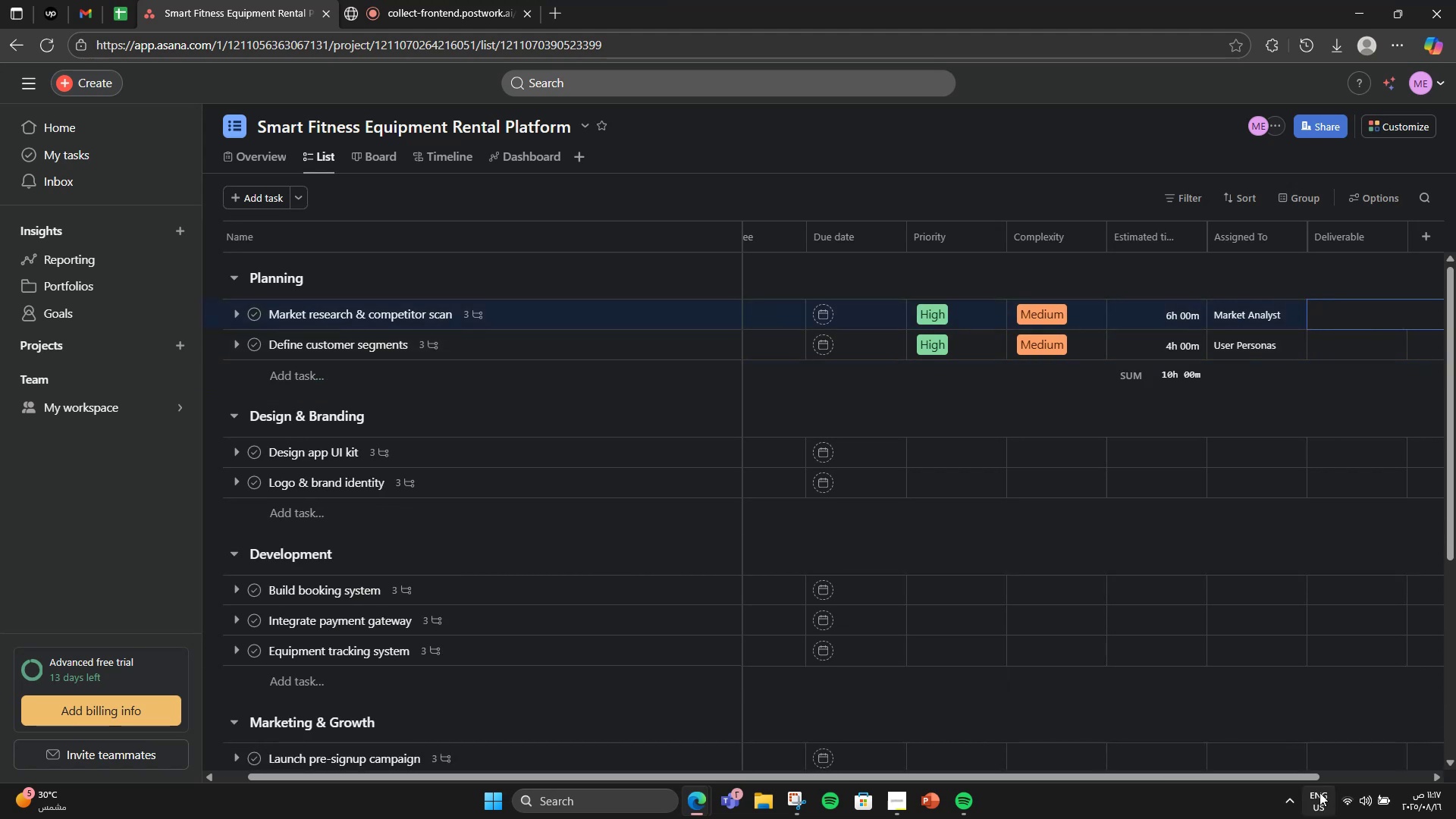 
left_click_drag(start_coordinate=[1309, 777], to_coordinate=[1417, 764])
 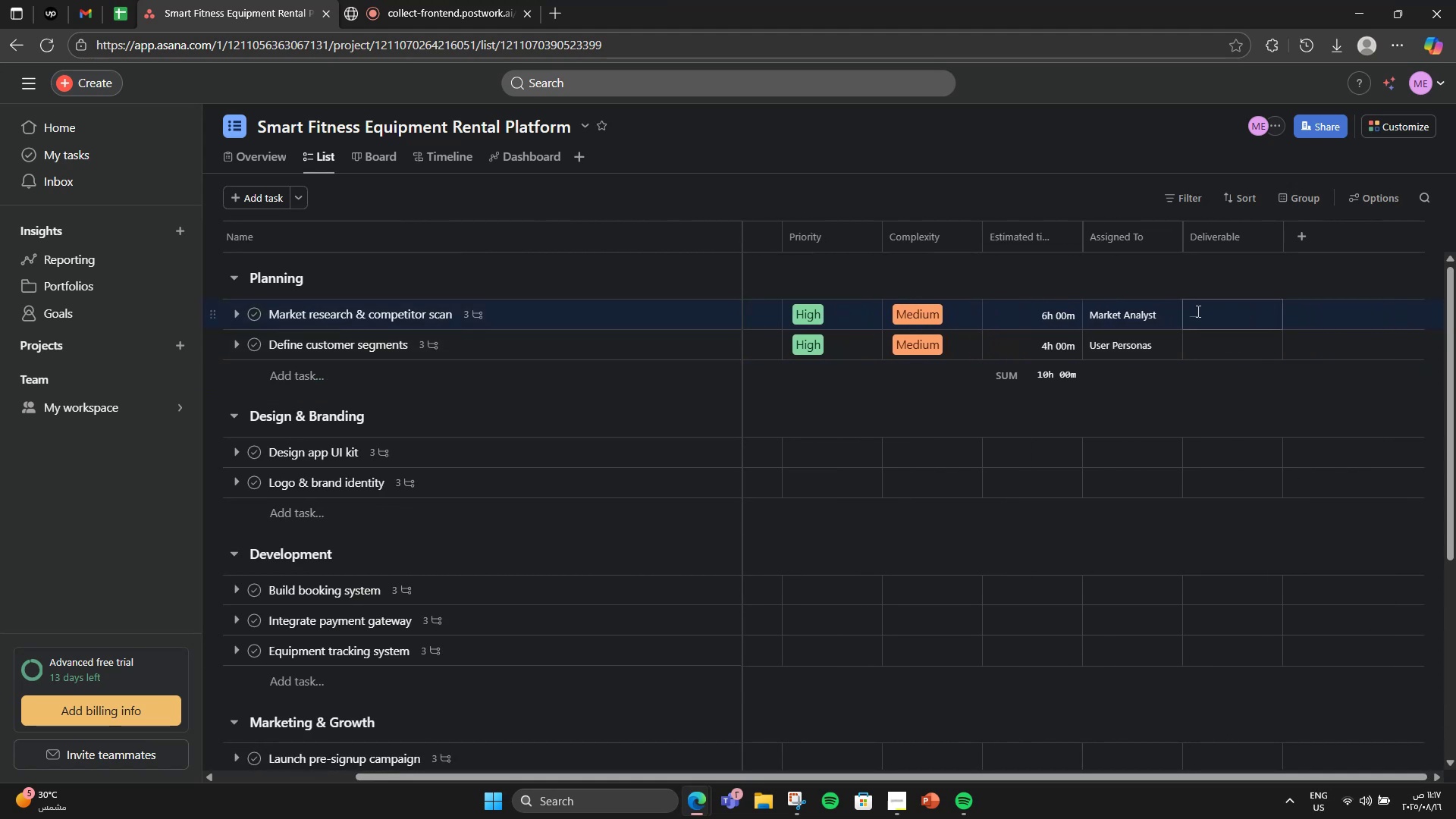 
left_click([1197, 311])
 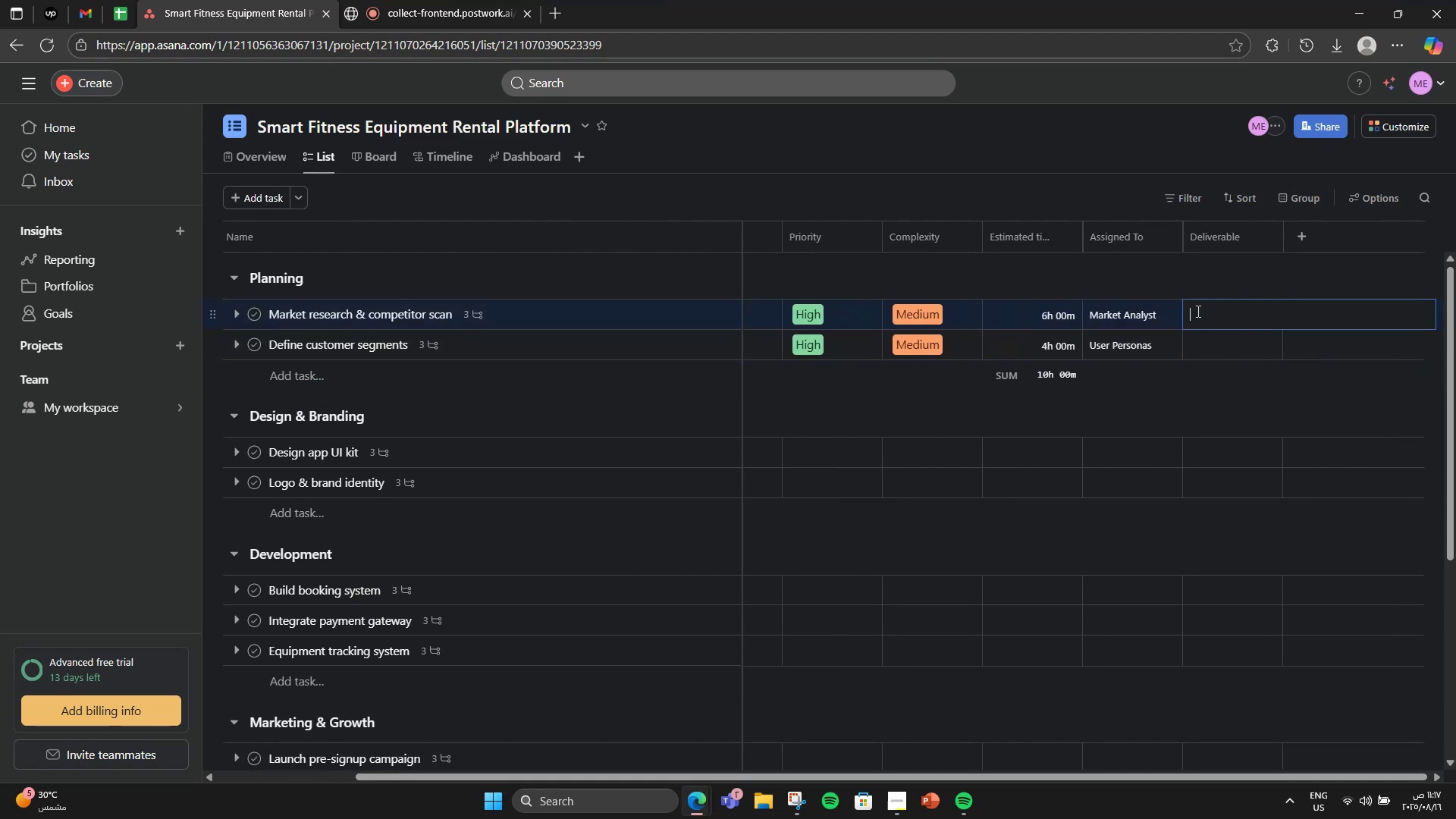 
type(Insight )
key(Backspace)
type(s Report)
 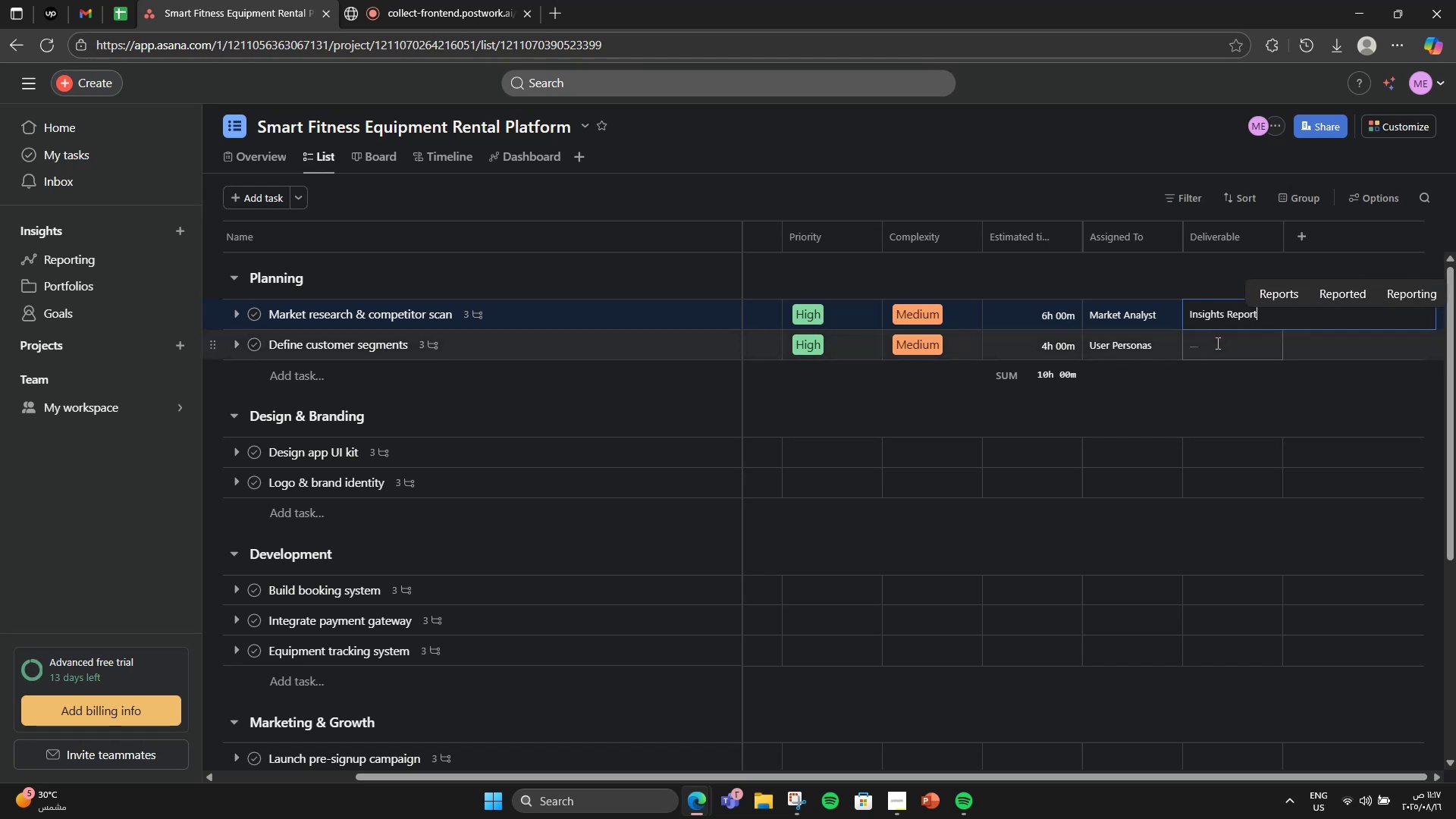 
double_click([1117, 339])
 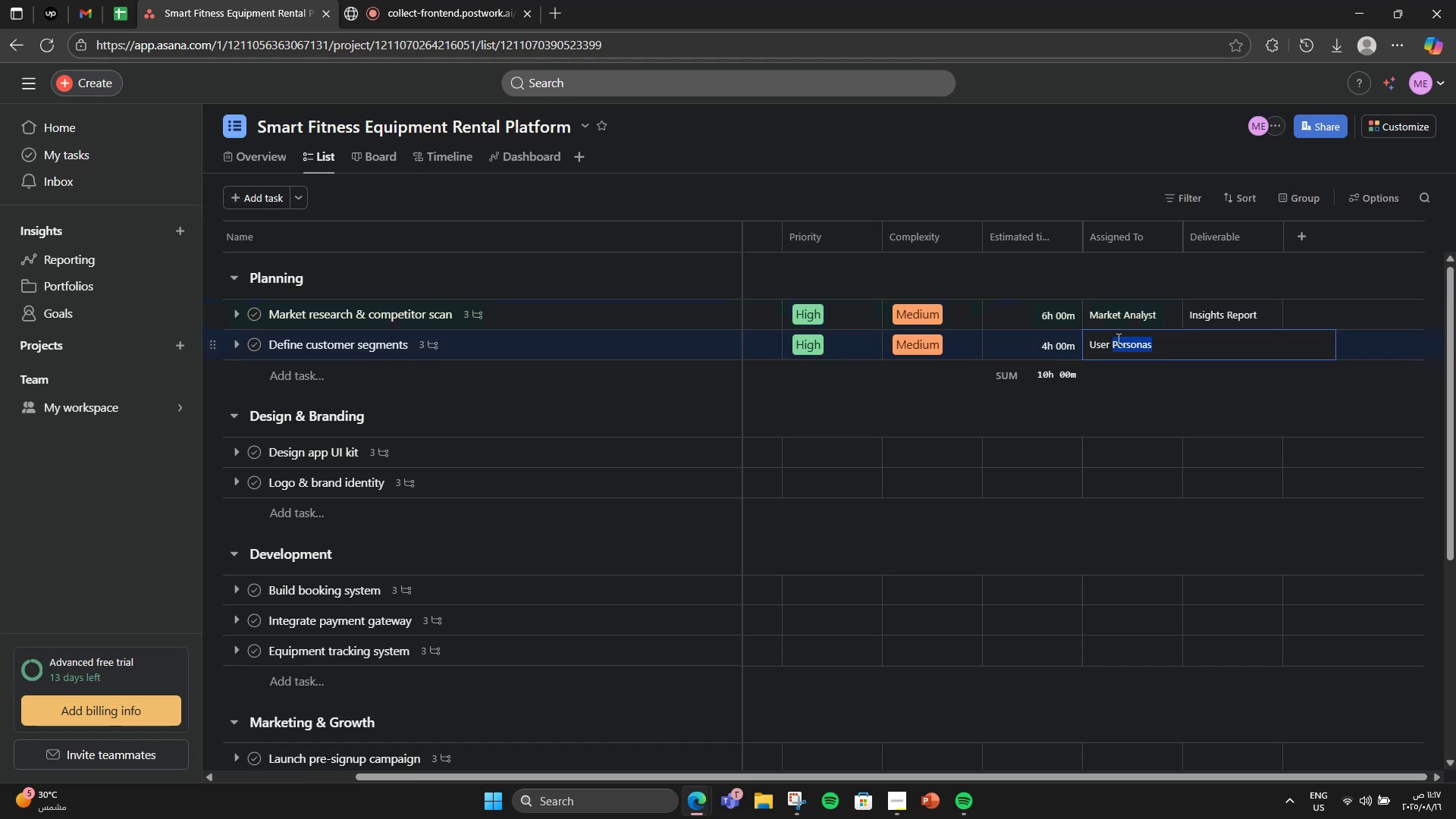 
triple_click([1117, 339])
 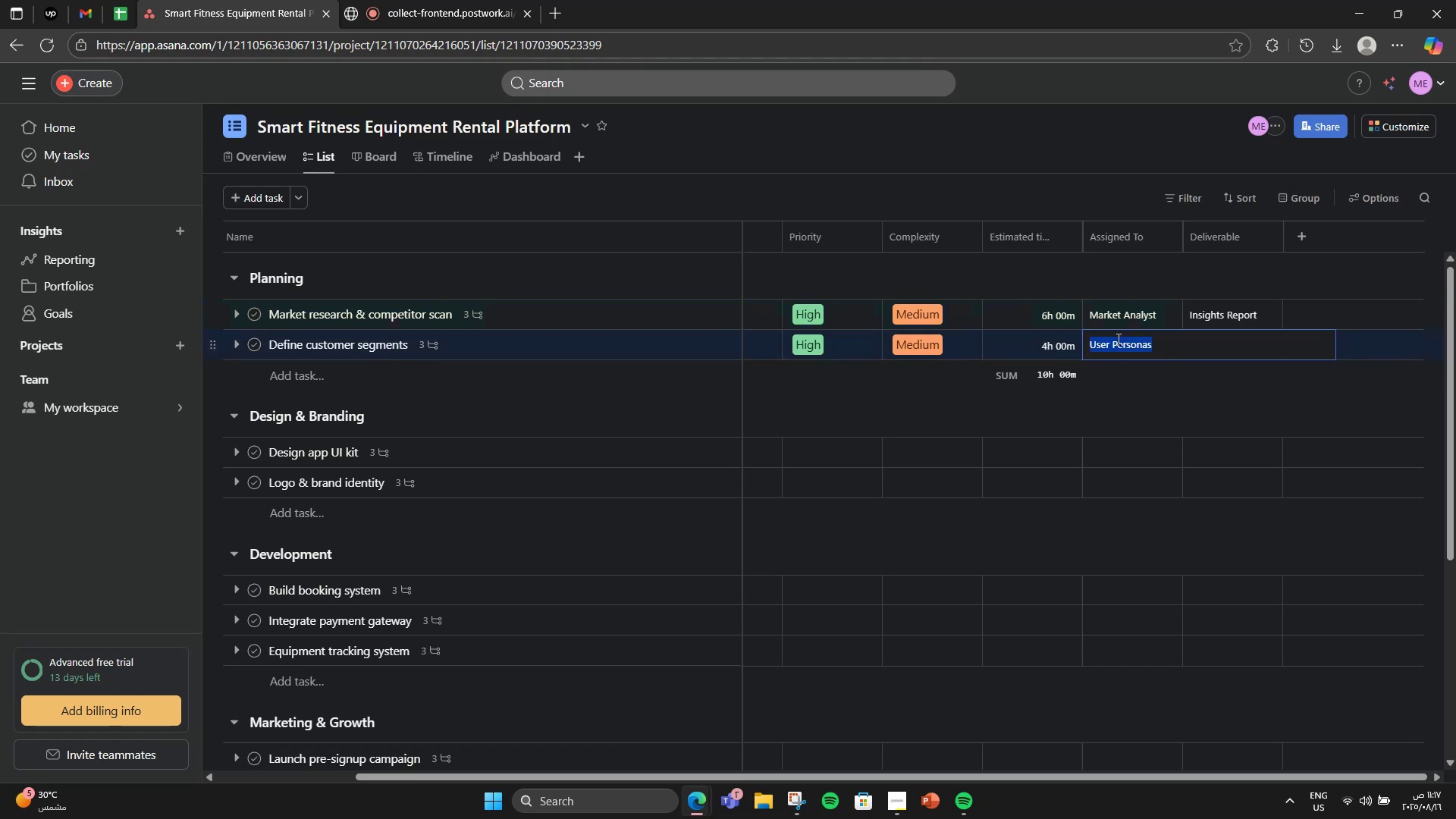 
triple_click([1117, 339])
 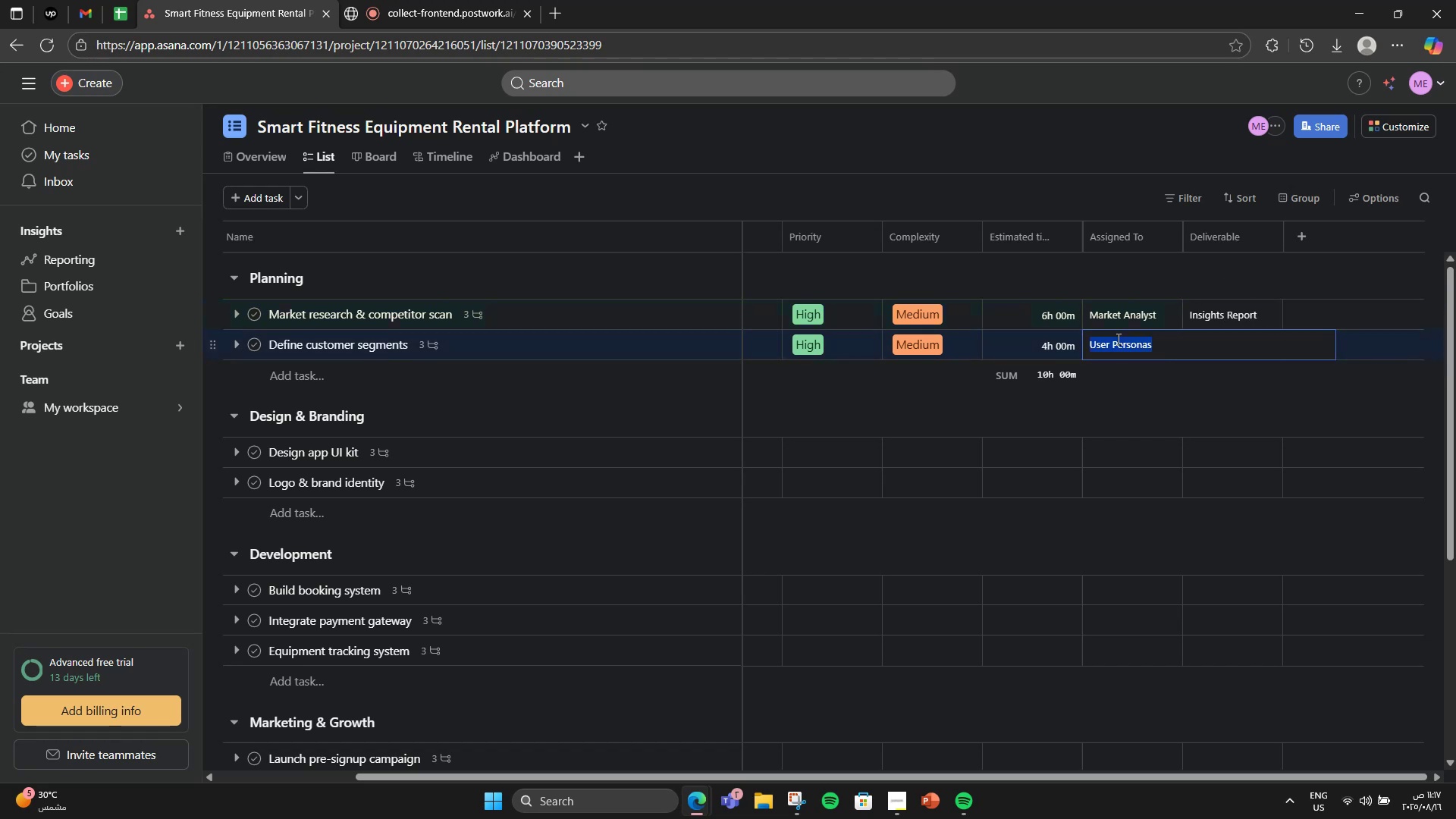 
key(Control+X)
 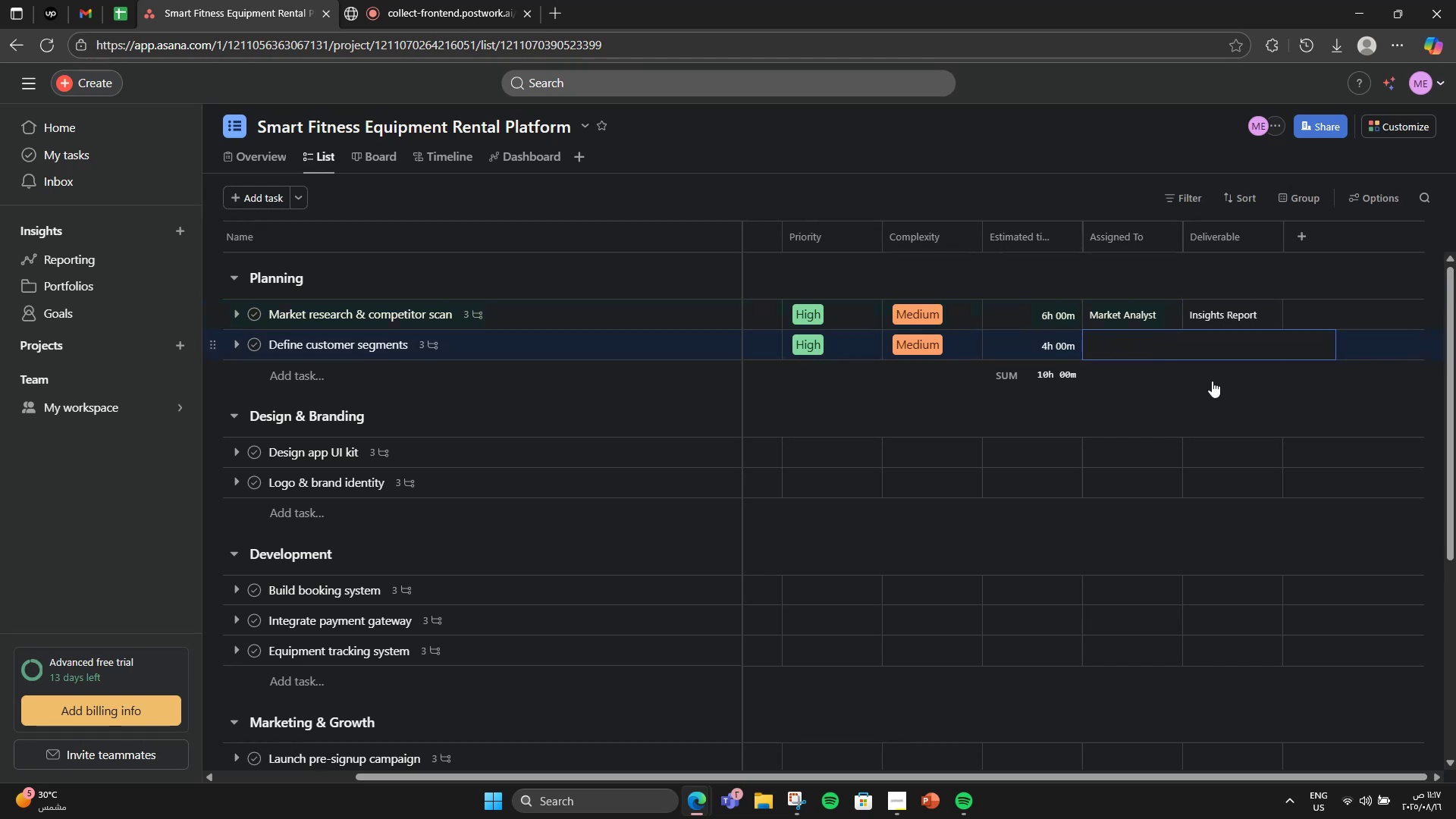 
double_click([1210, 405])
 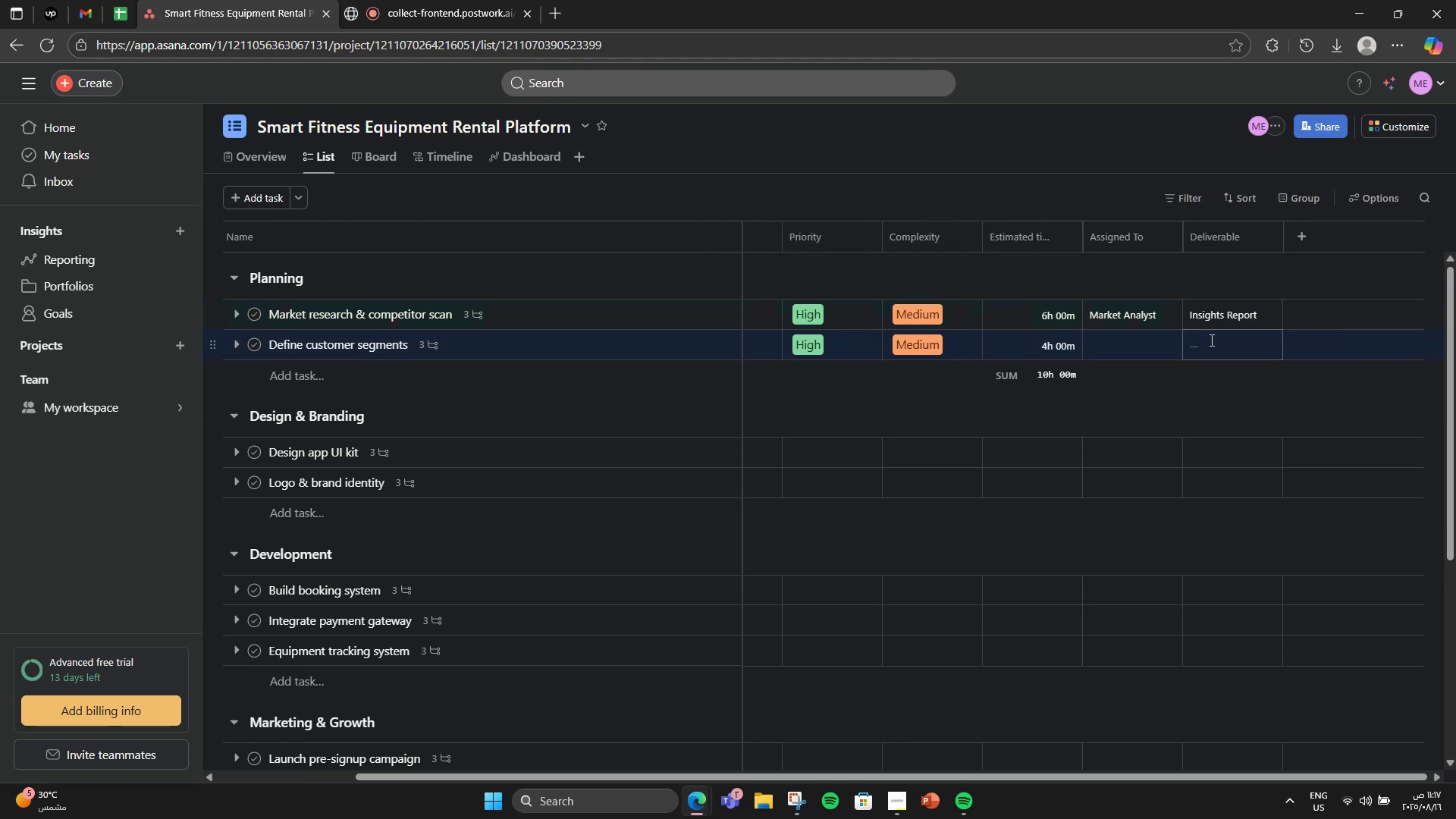 
triple_click([1210, 340])
 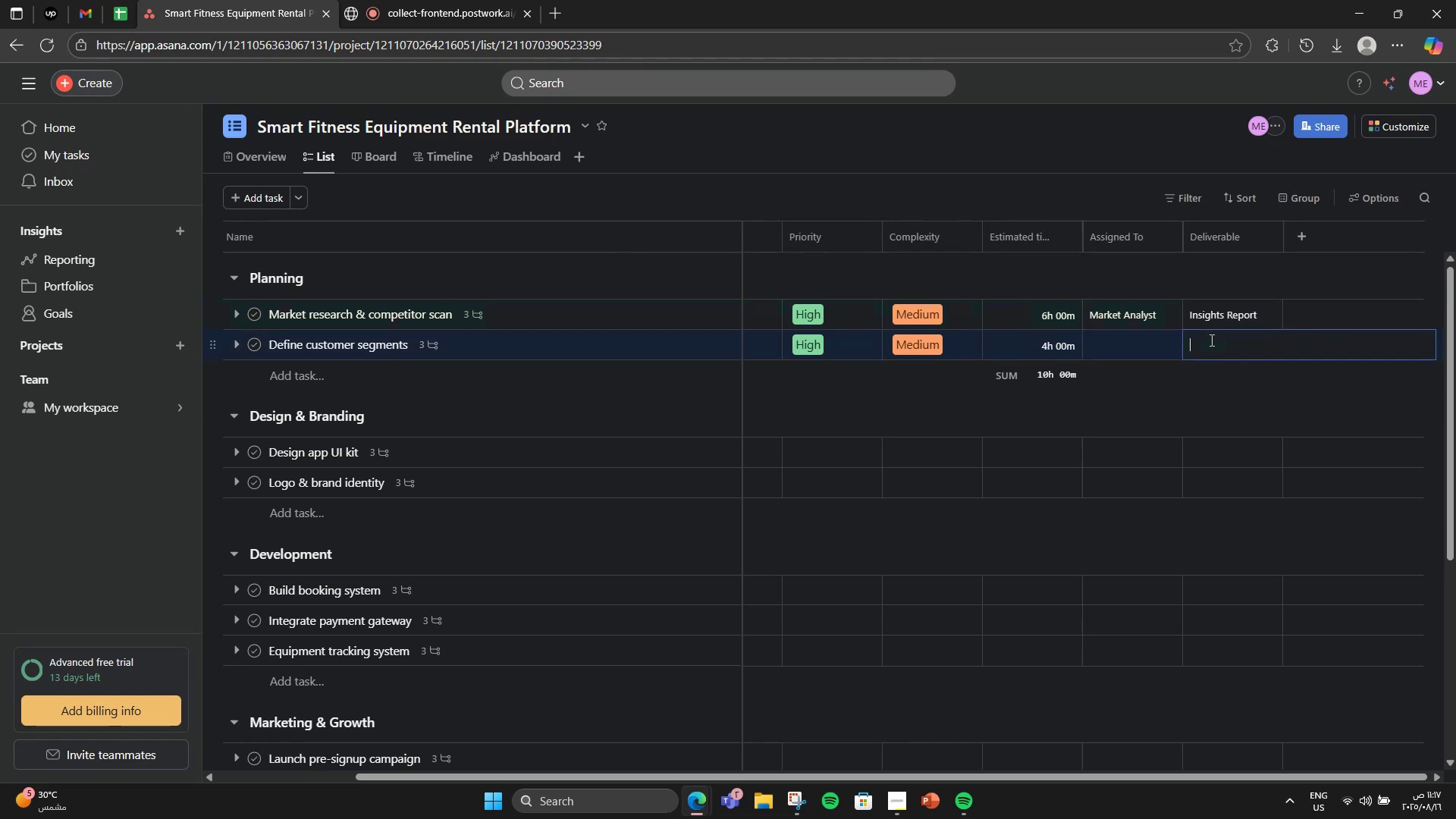 
key(Control+V)
 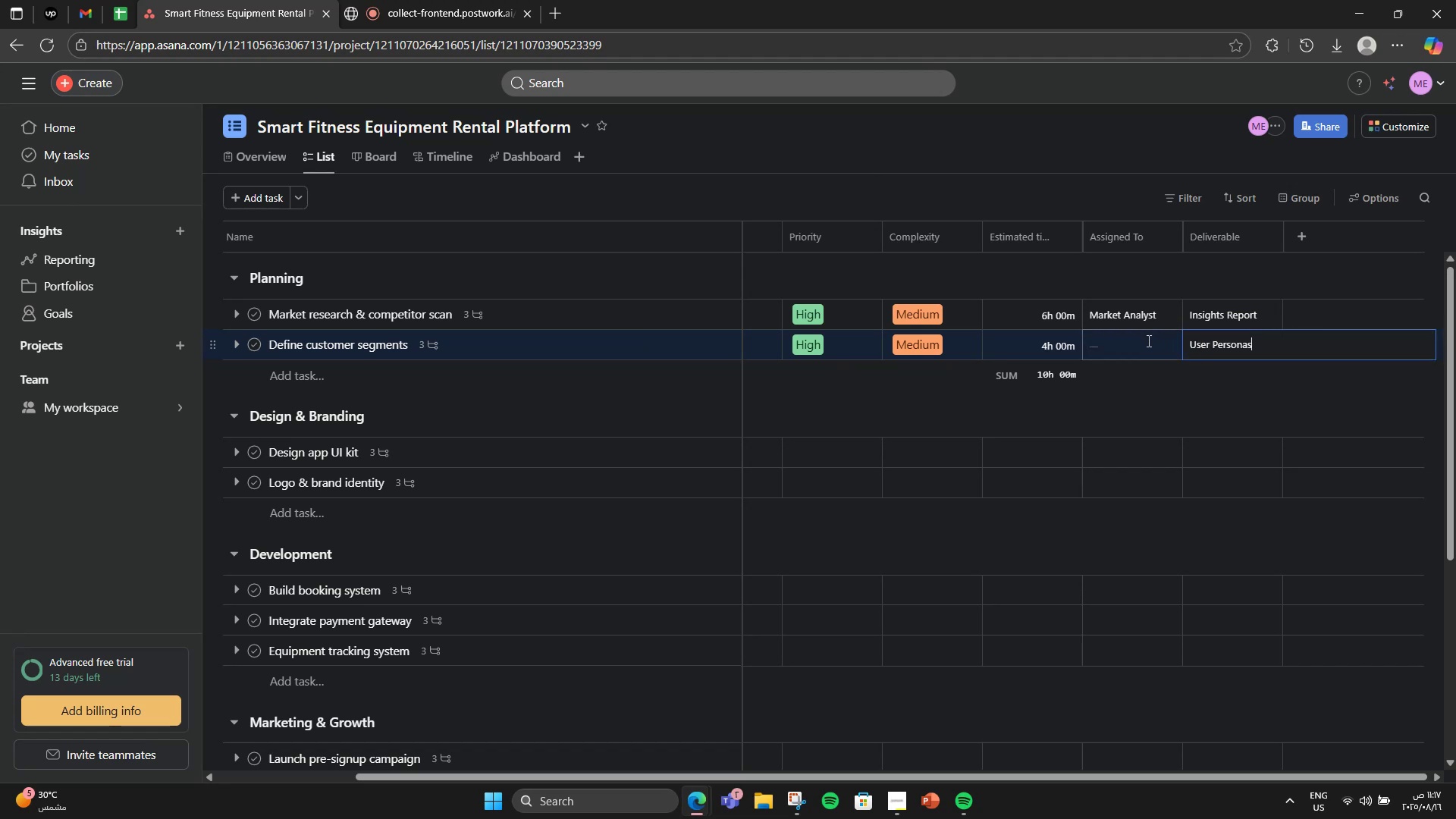 
left_click([1146, 343])
 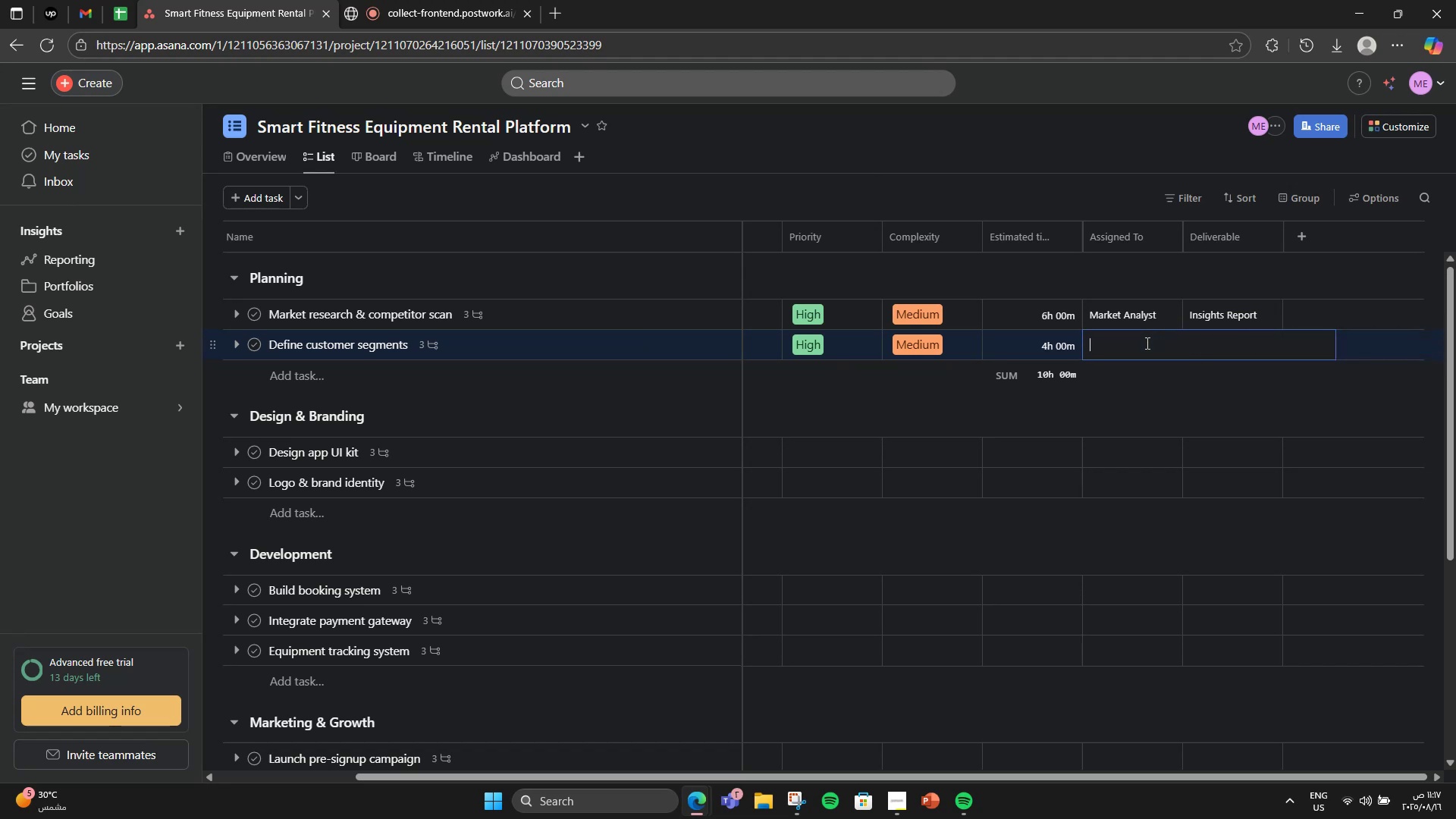 
type(Marketing Lead)
 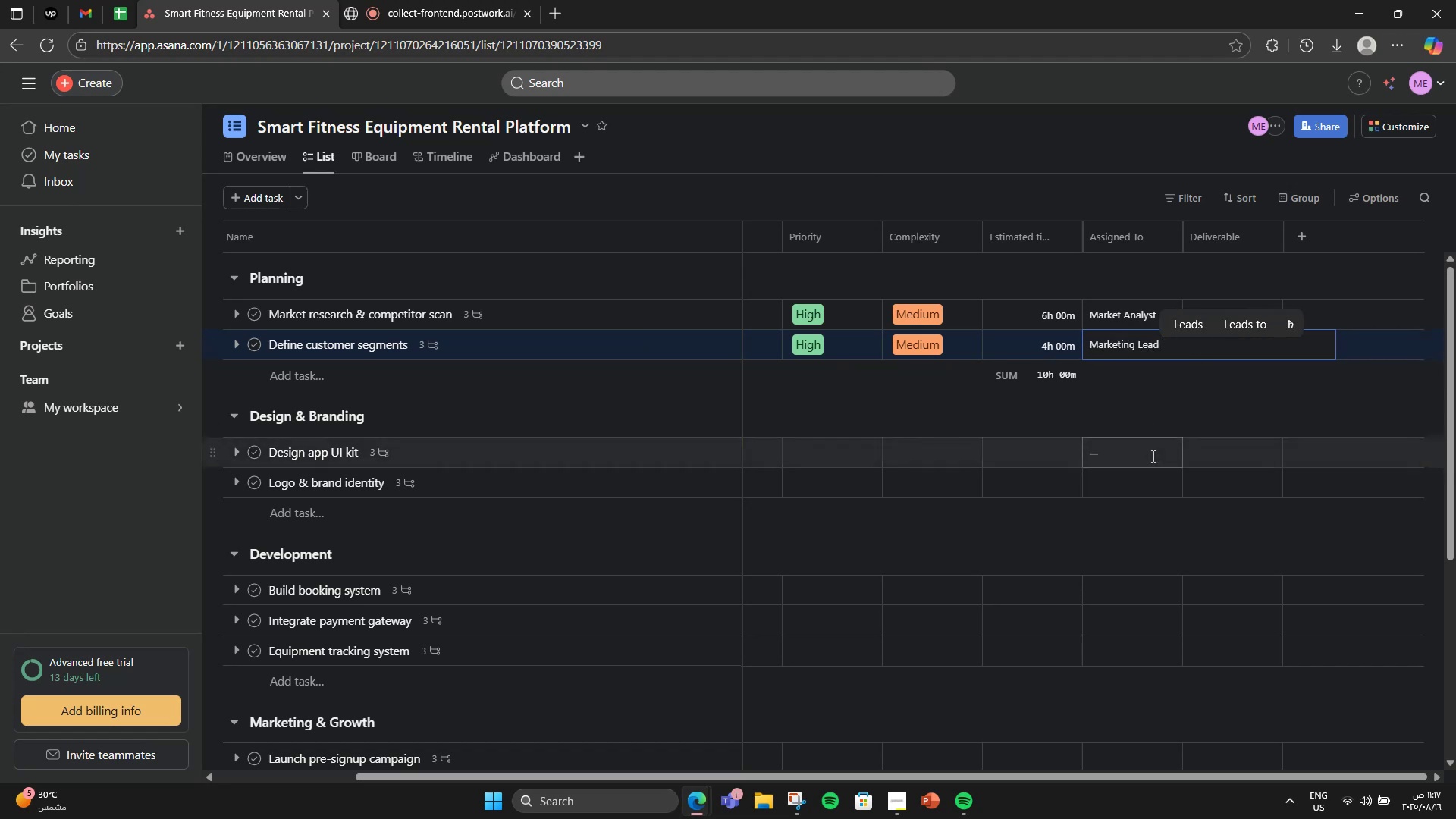 
left_click([1154, 414])
 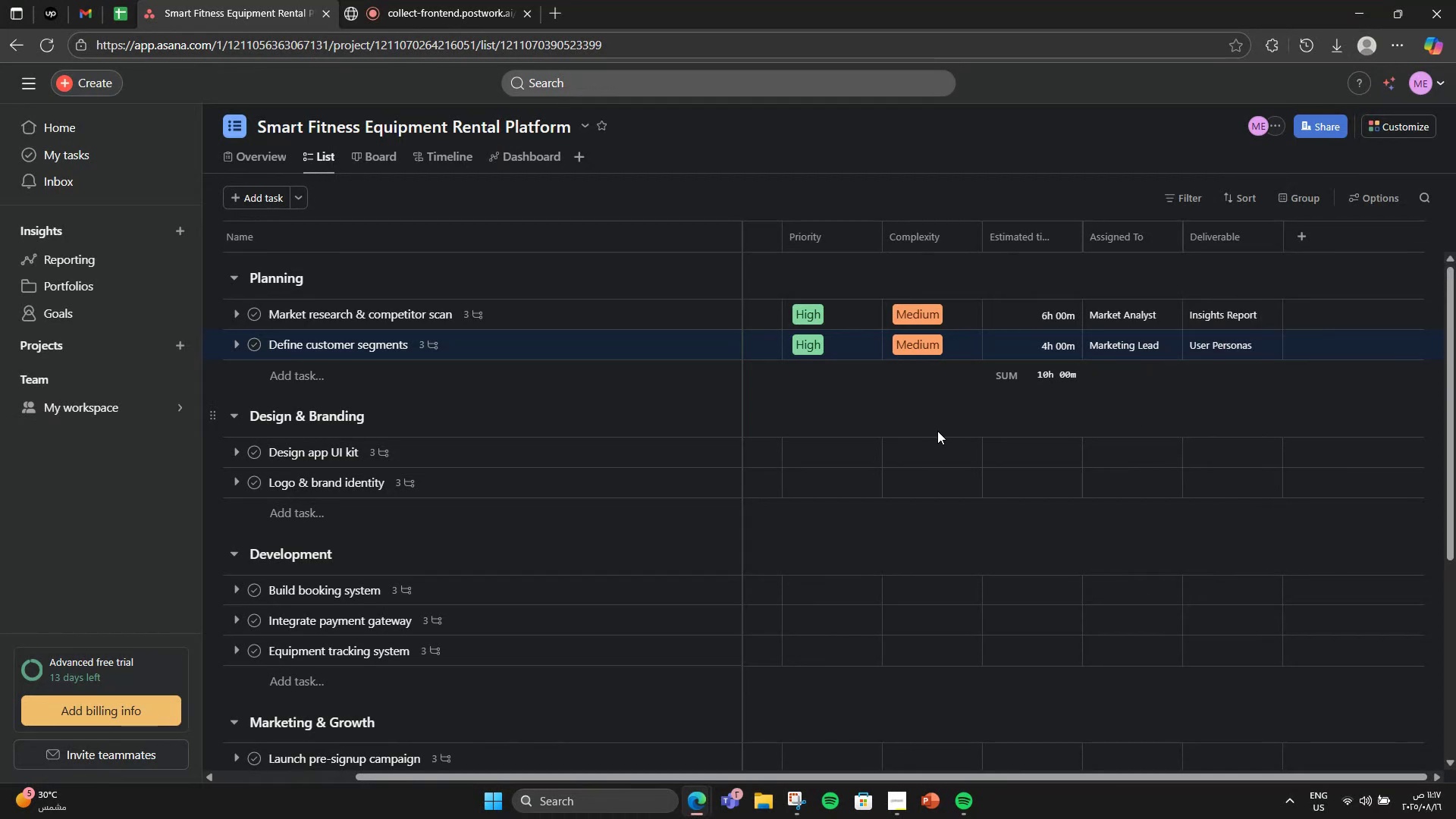 
left_click([578, 318])
 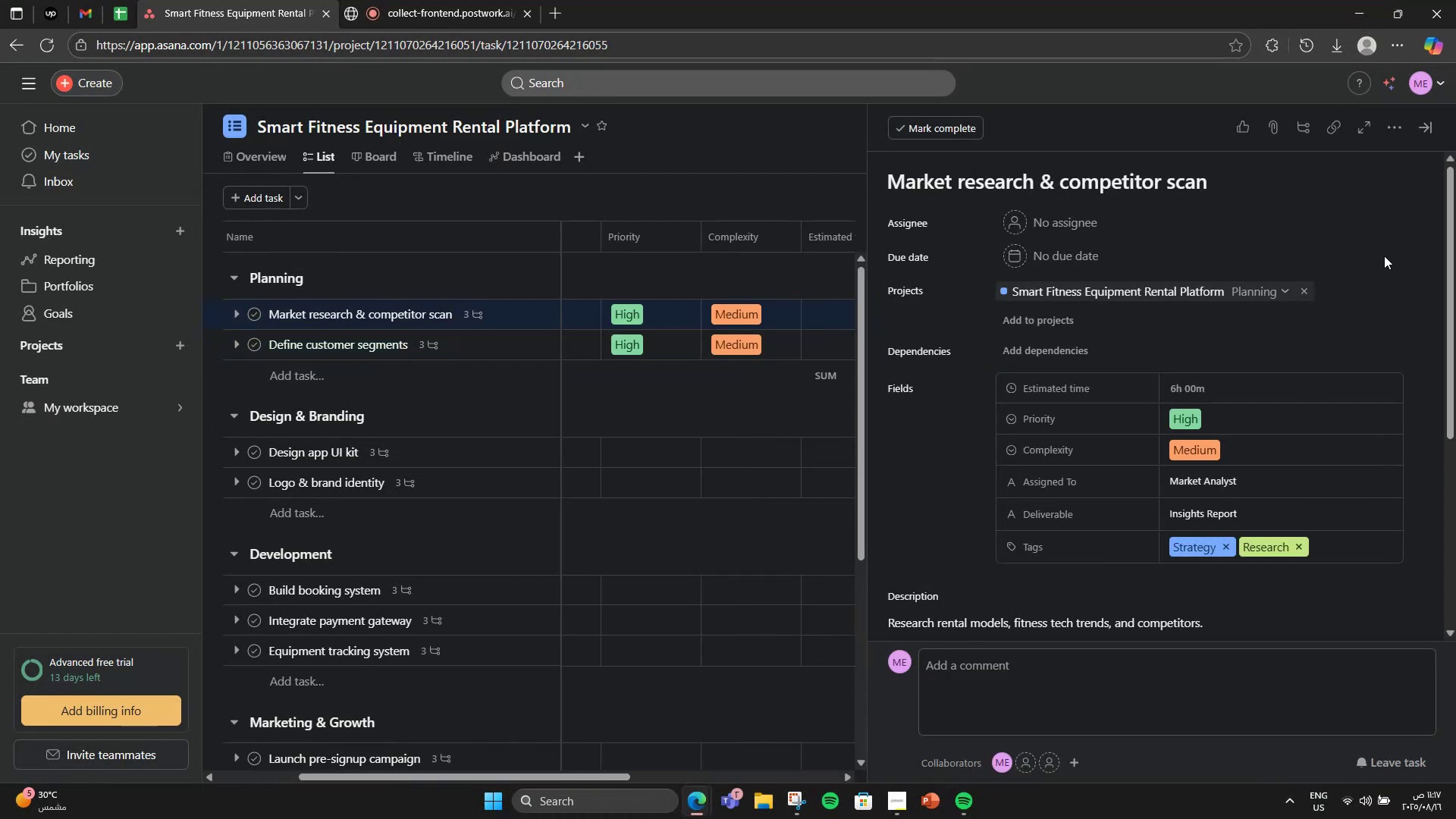 
left_click([1425, 140])
 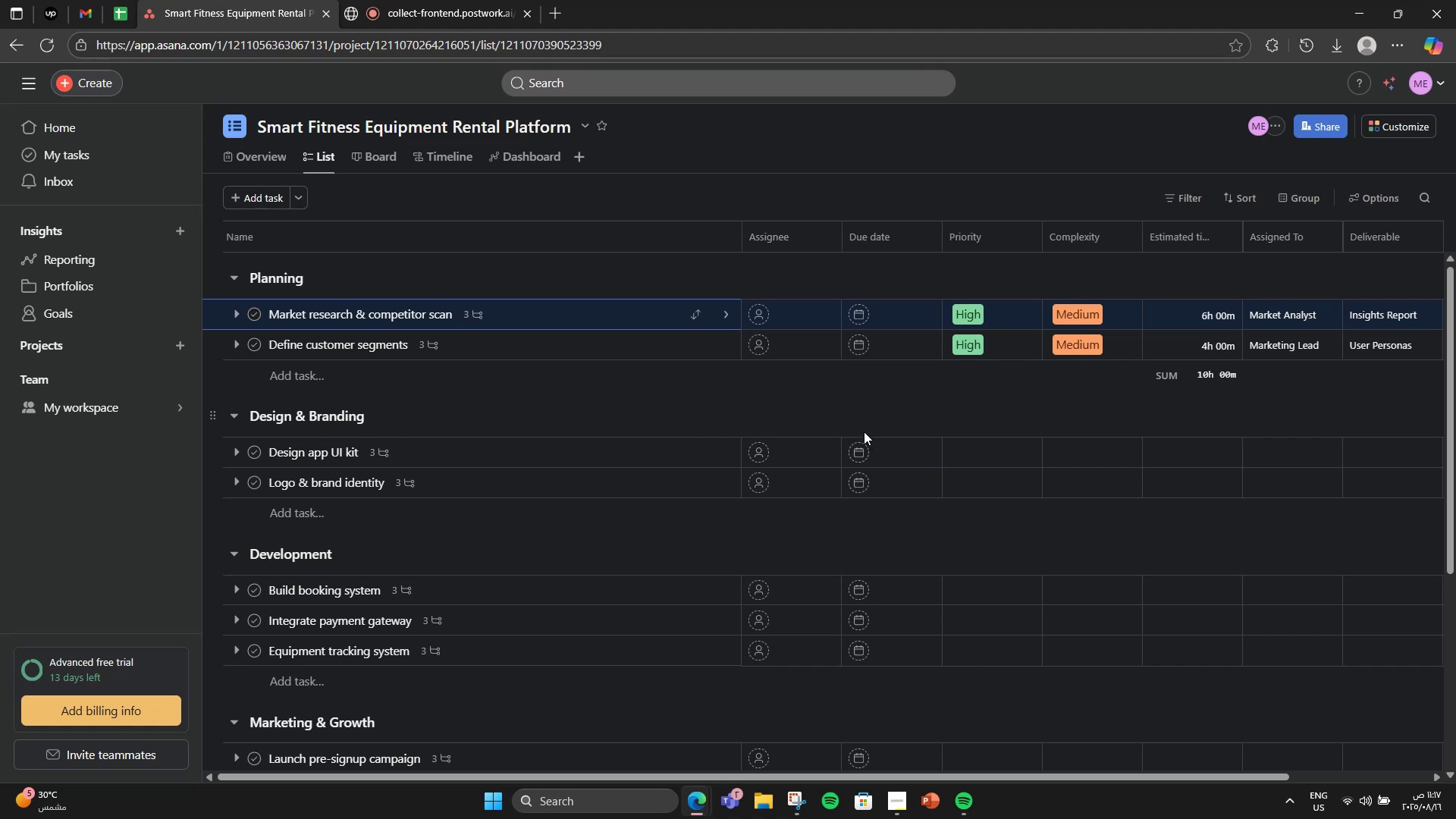 
wait(6.02)
 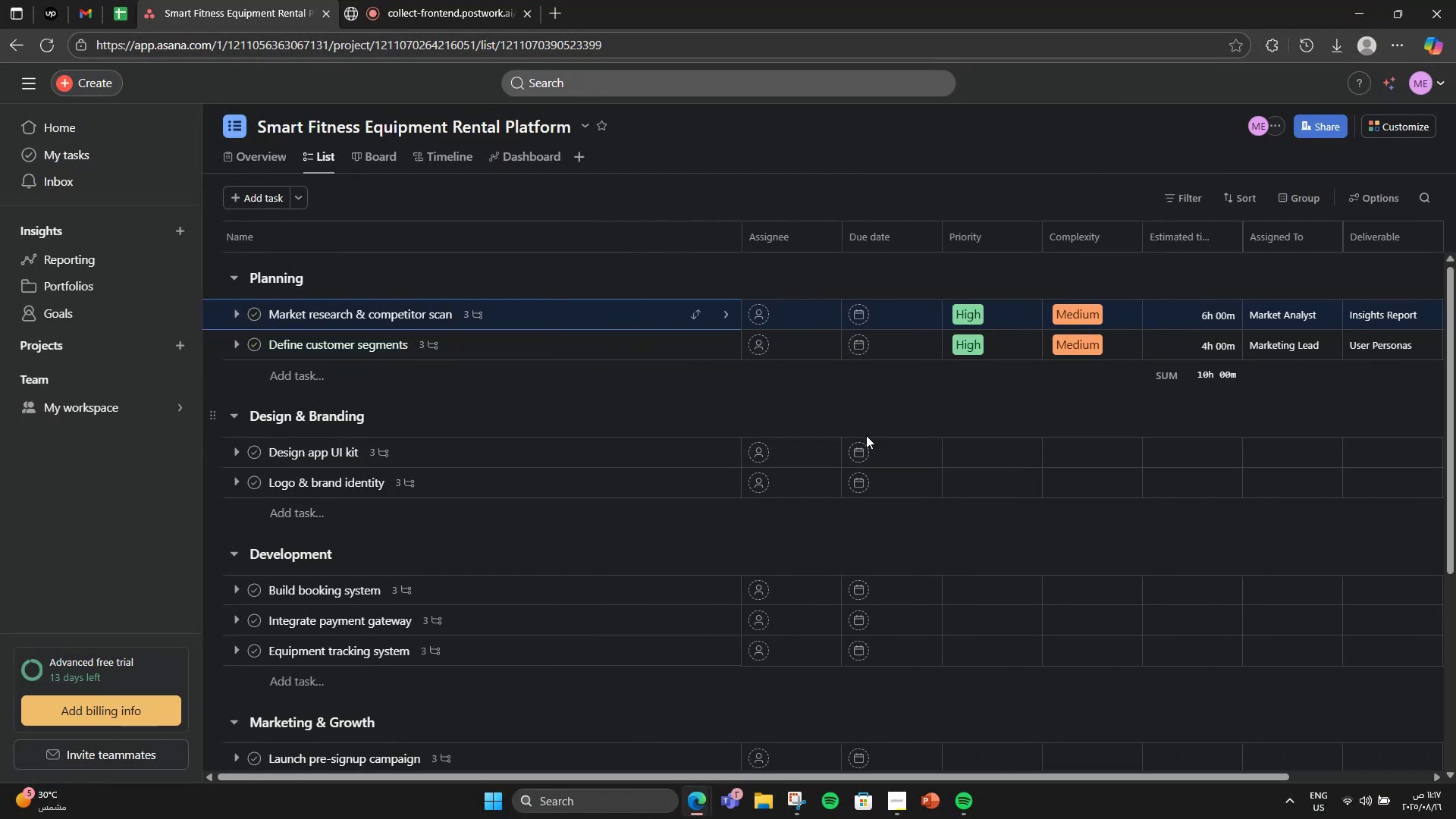 
left_click([974, 448])
 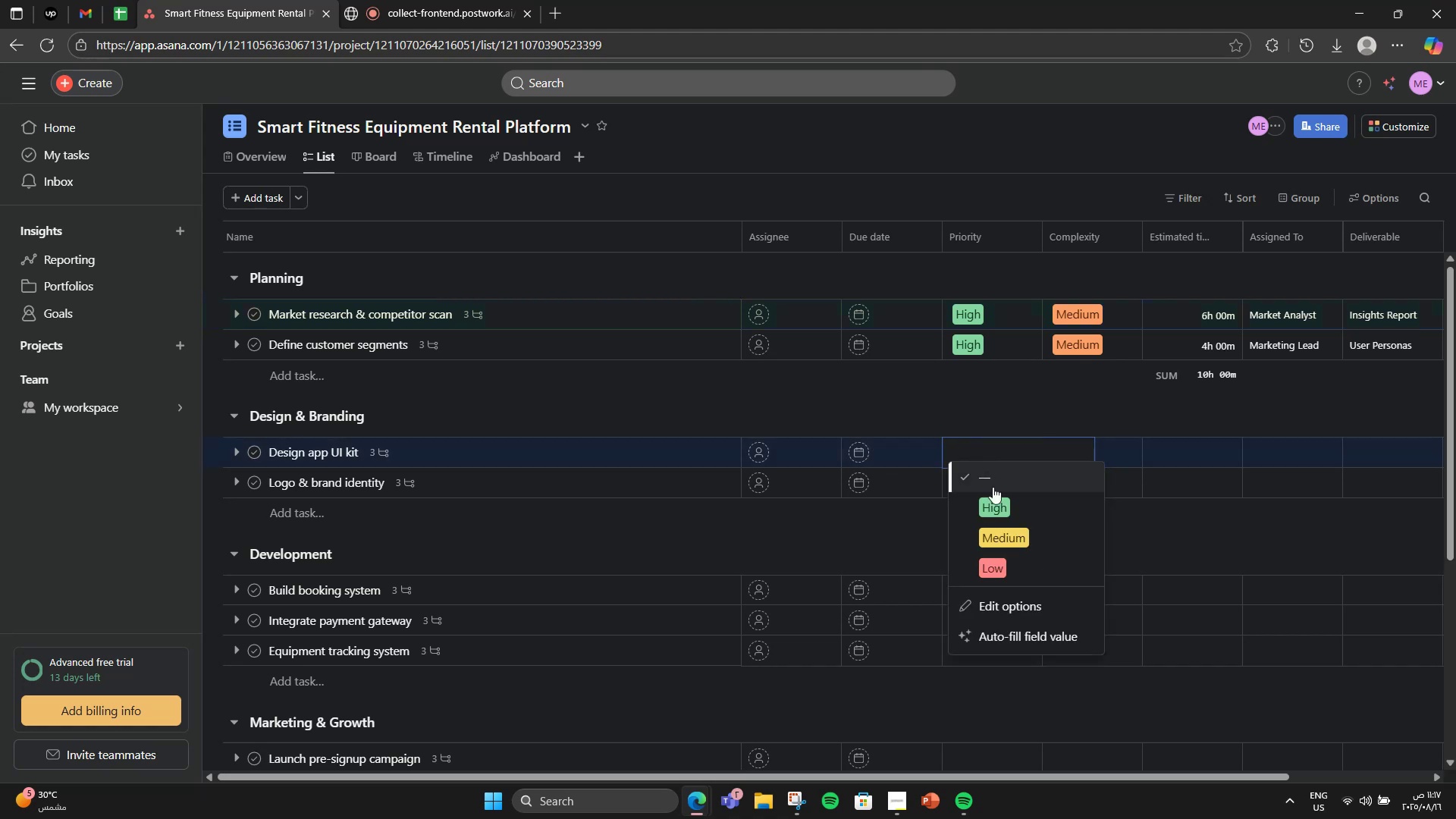 
left_click([1002, 502])
 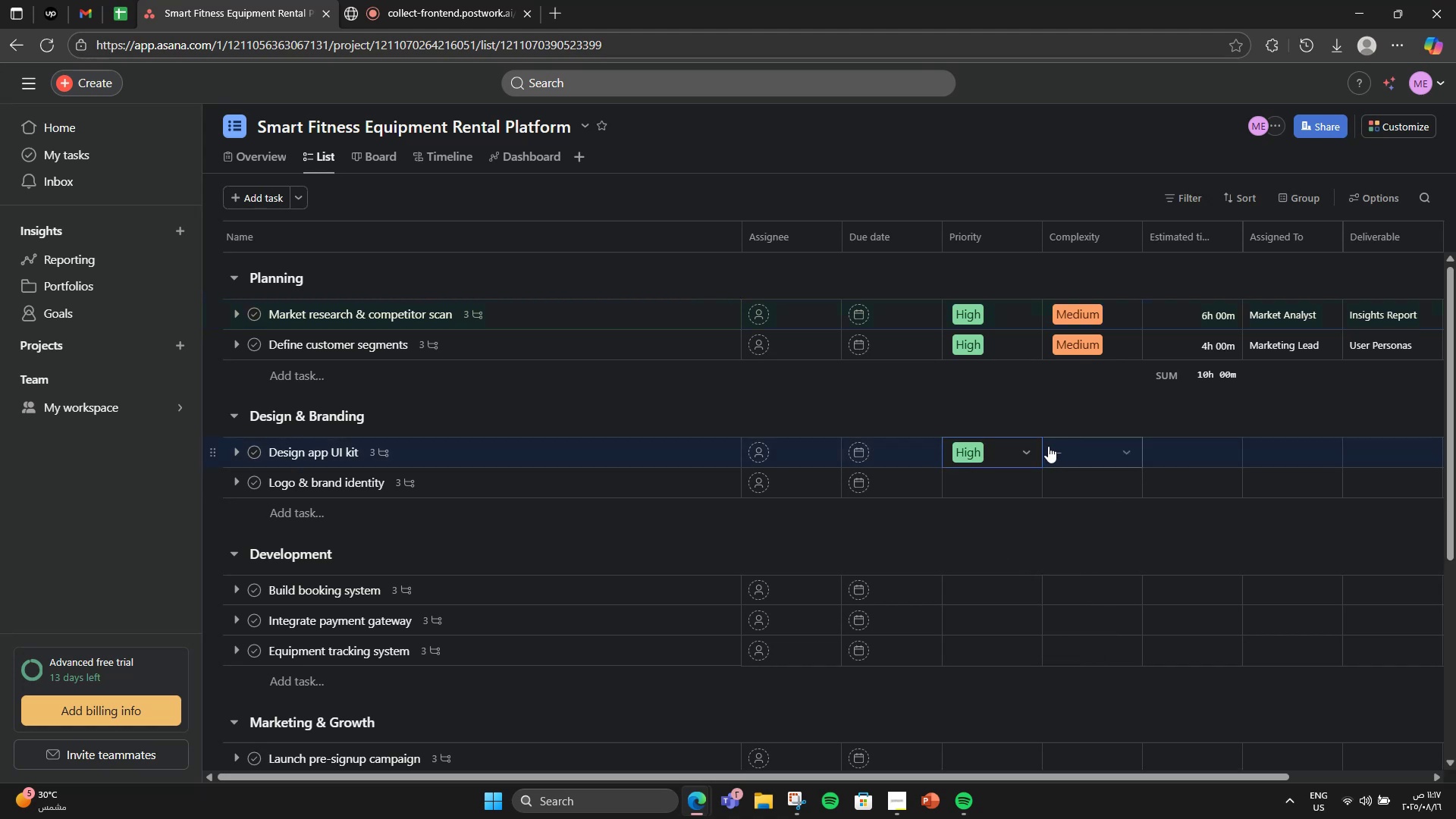 
left_click([1048, 446])
 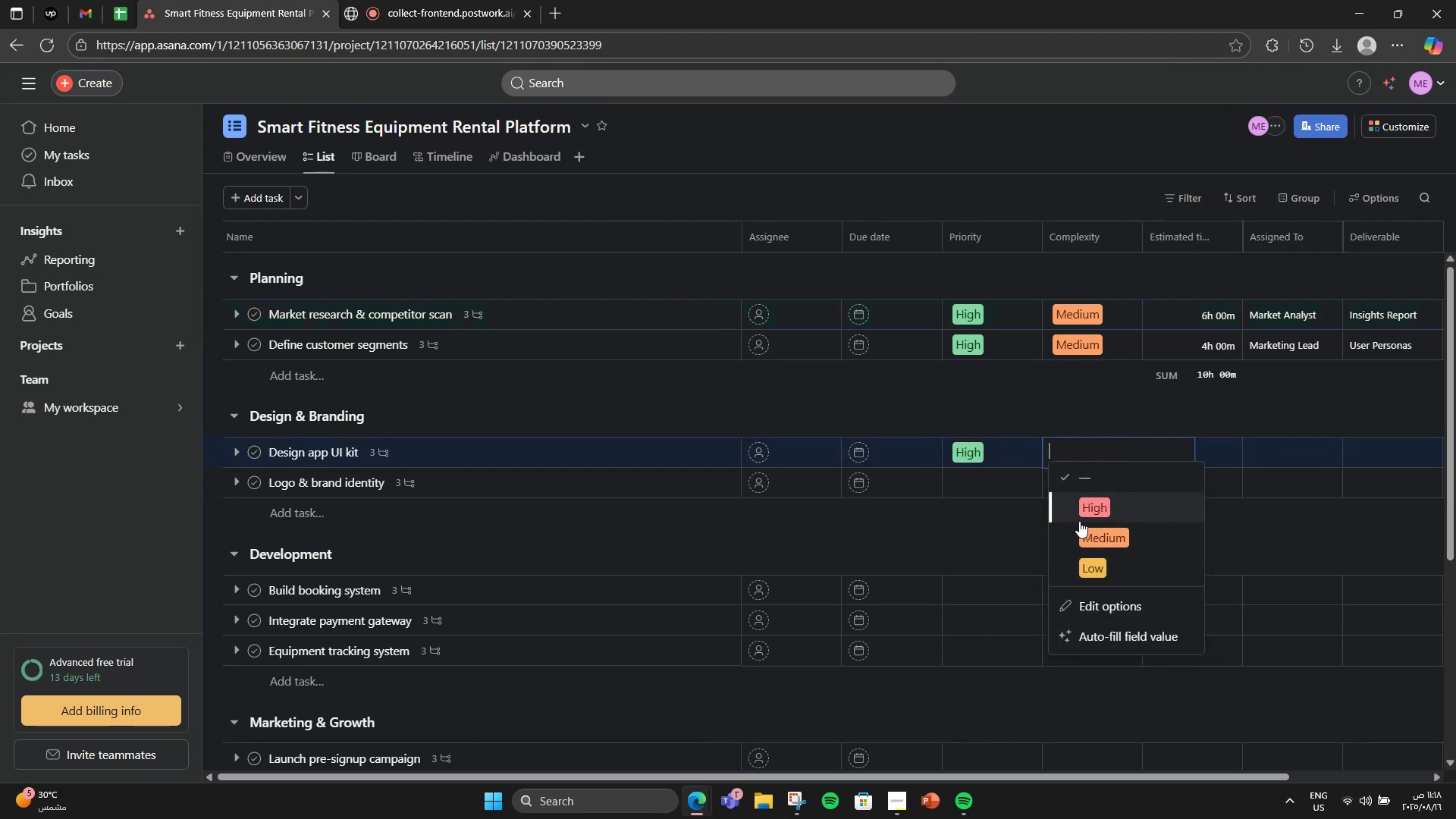 
left_click([1081, 534])
 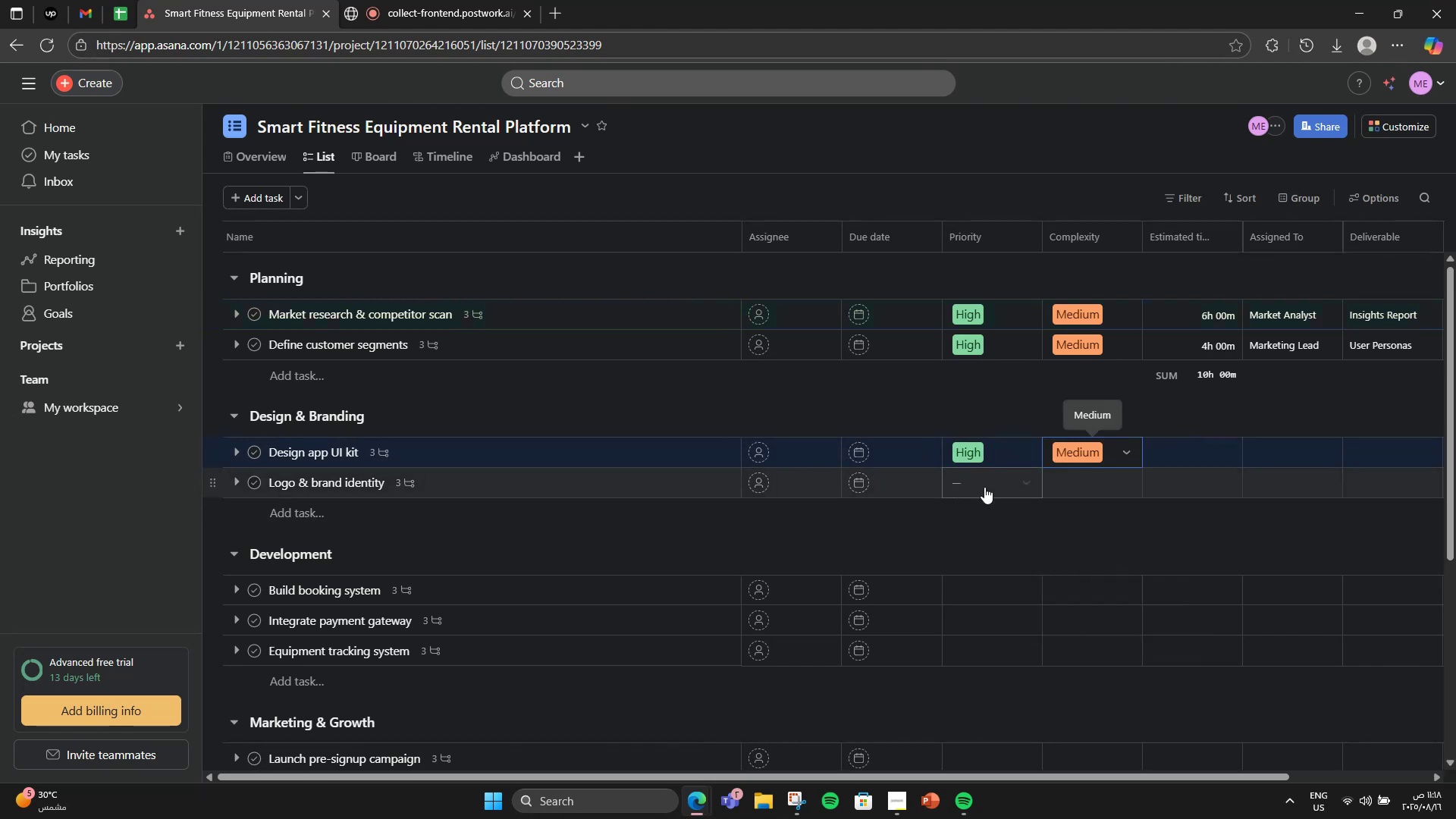 
left_click([991, 487])
 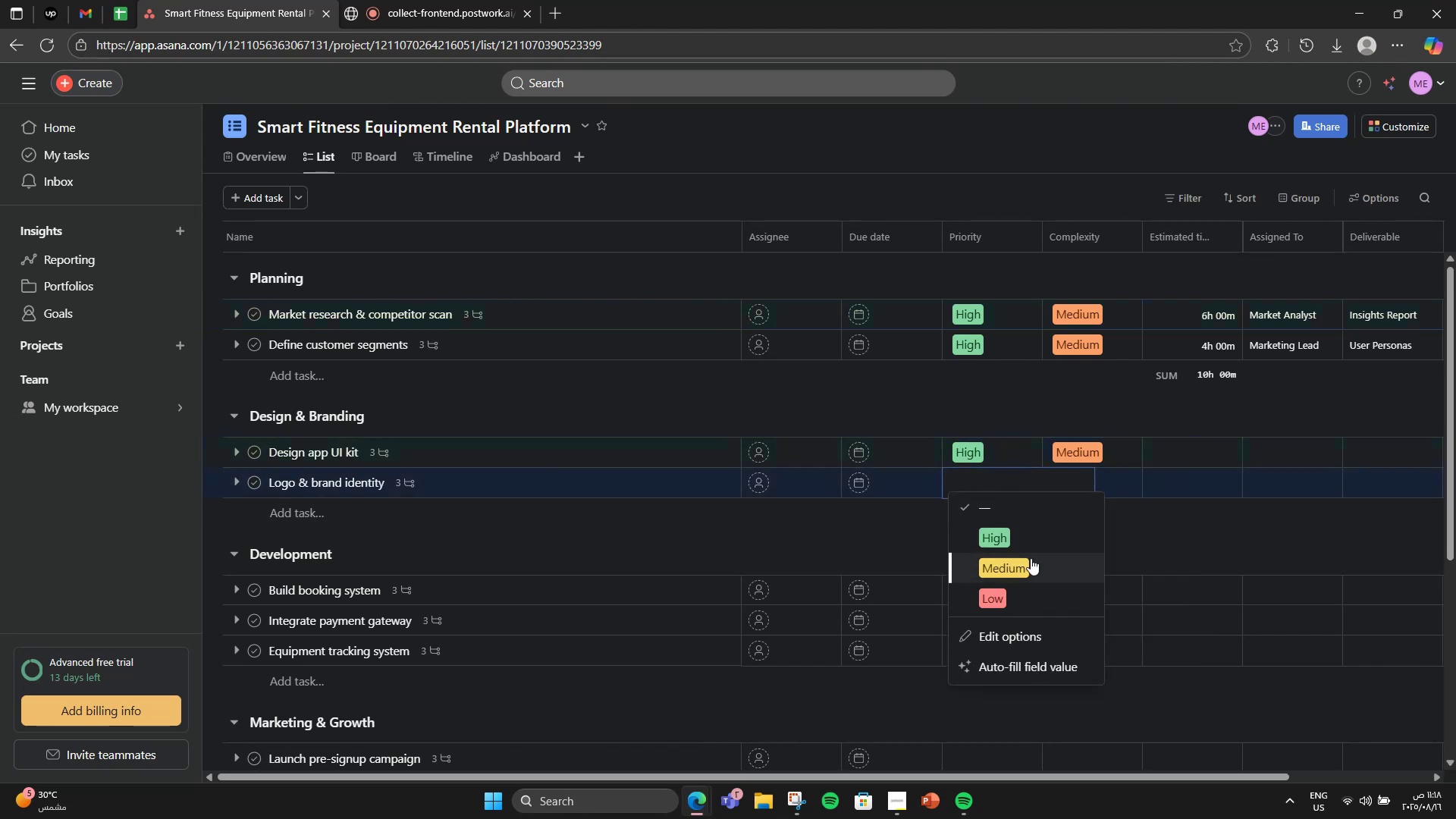 
left_click([1037, 568])
 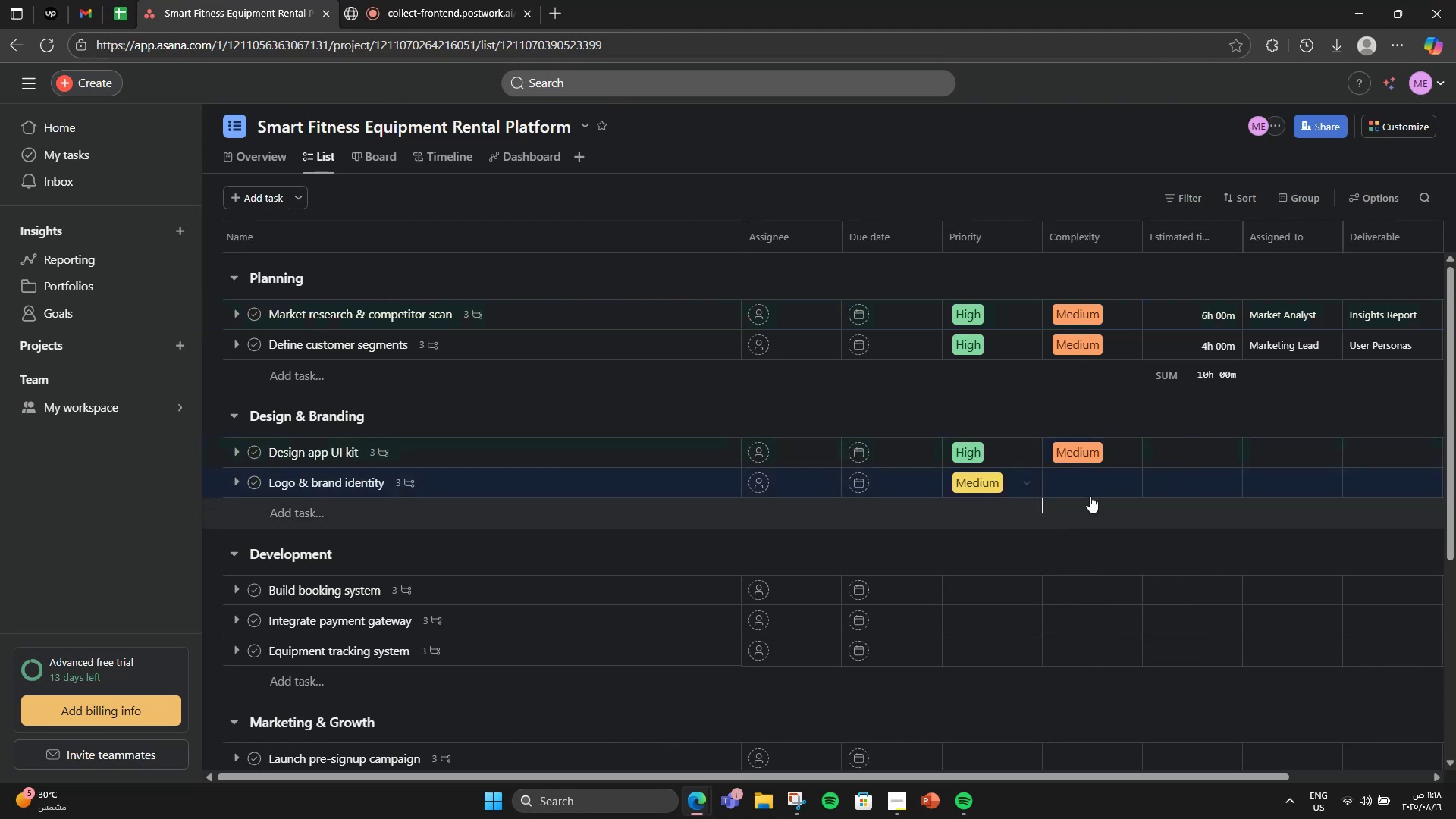 
double_click([1092, 491])
 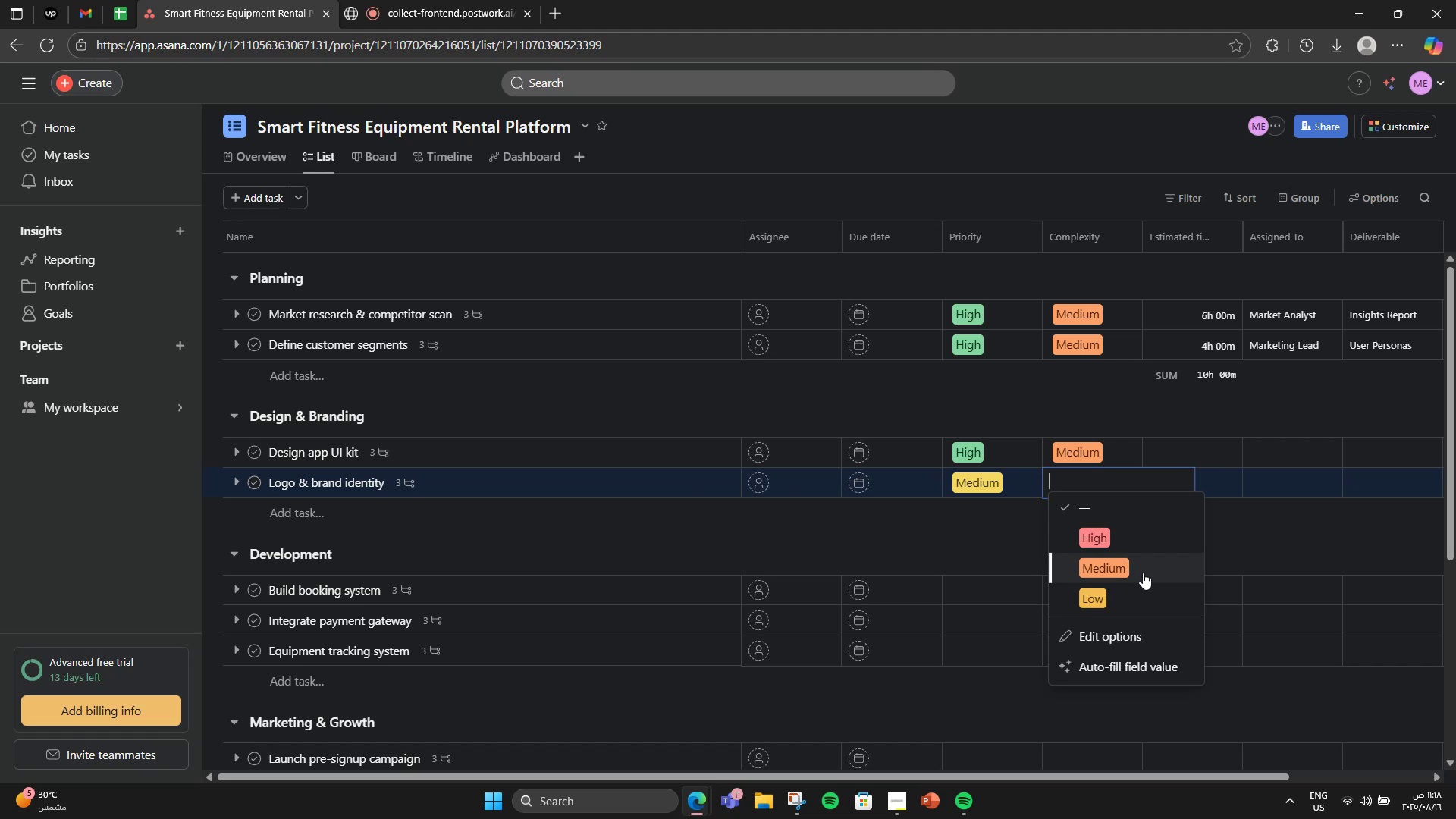 
left_click([1143, 573])
 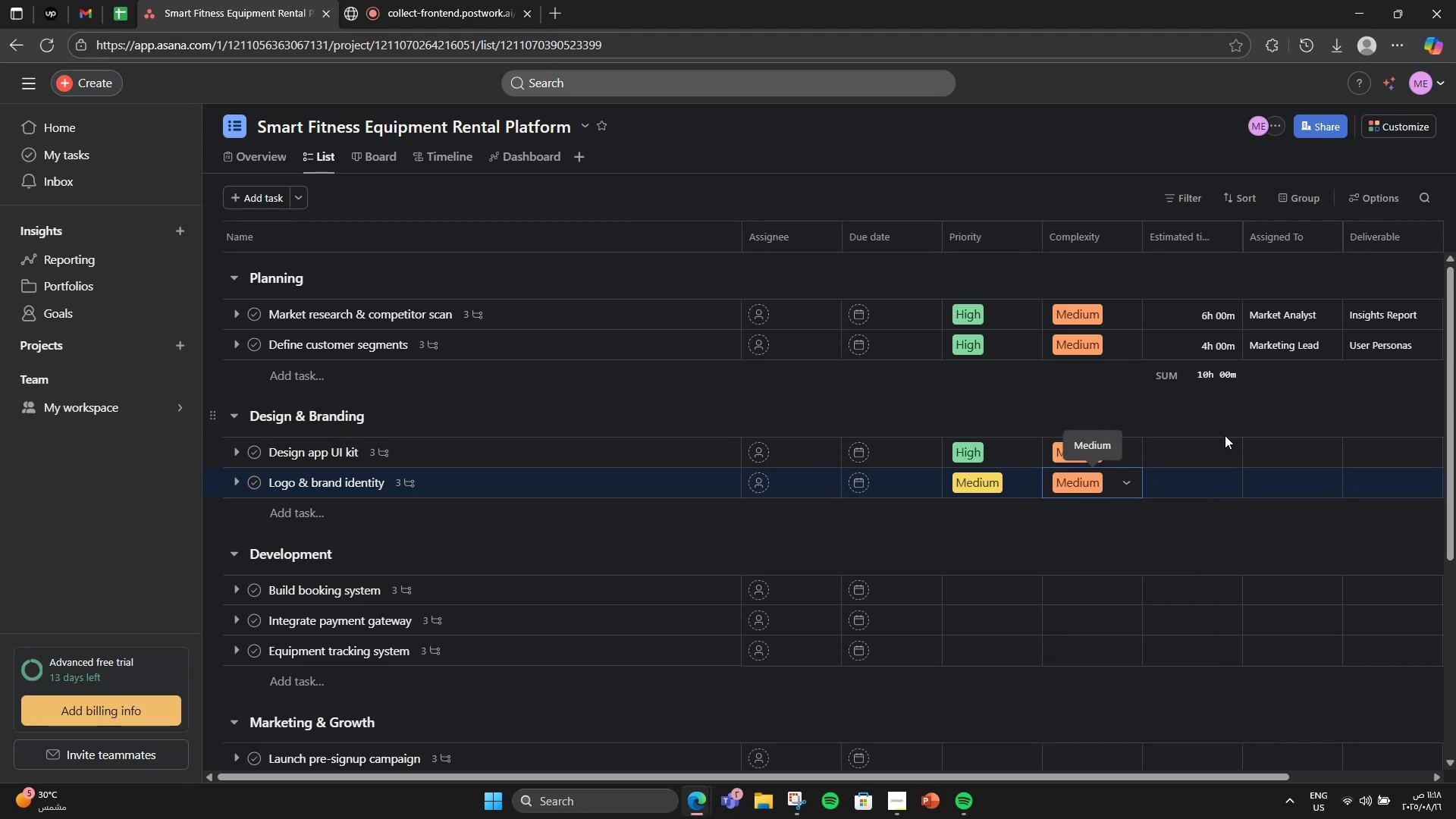 
left_click([1208, 450])
 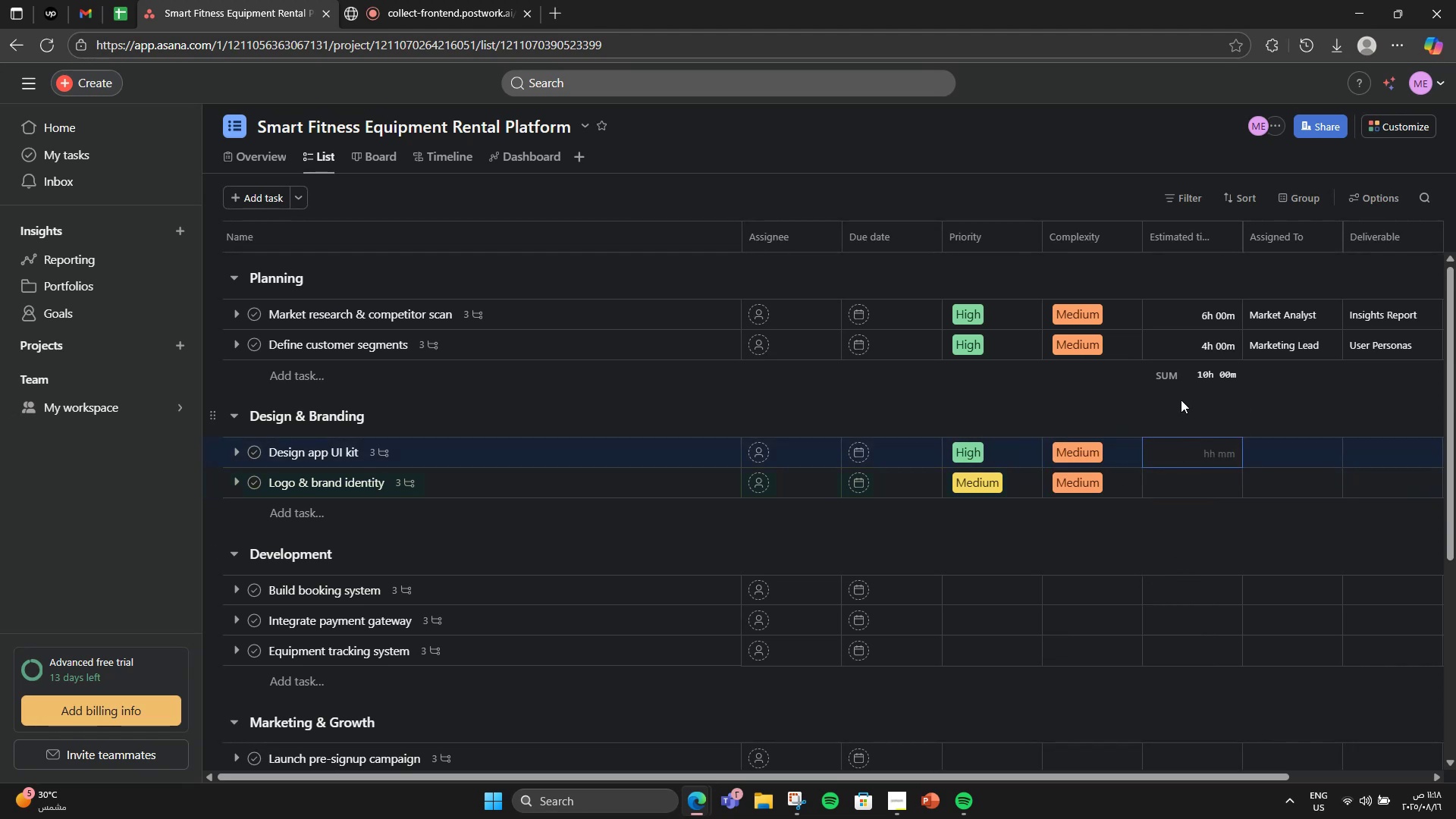 
key(Numpad8)
 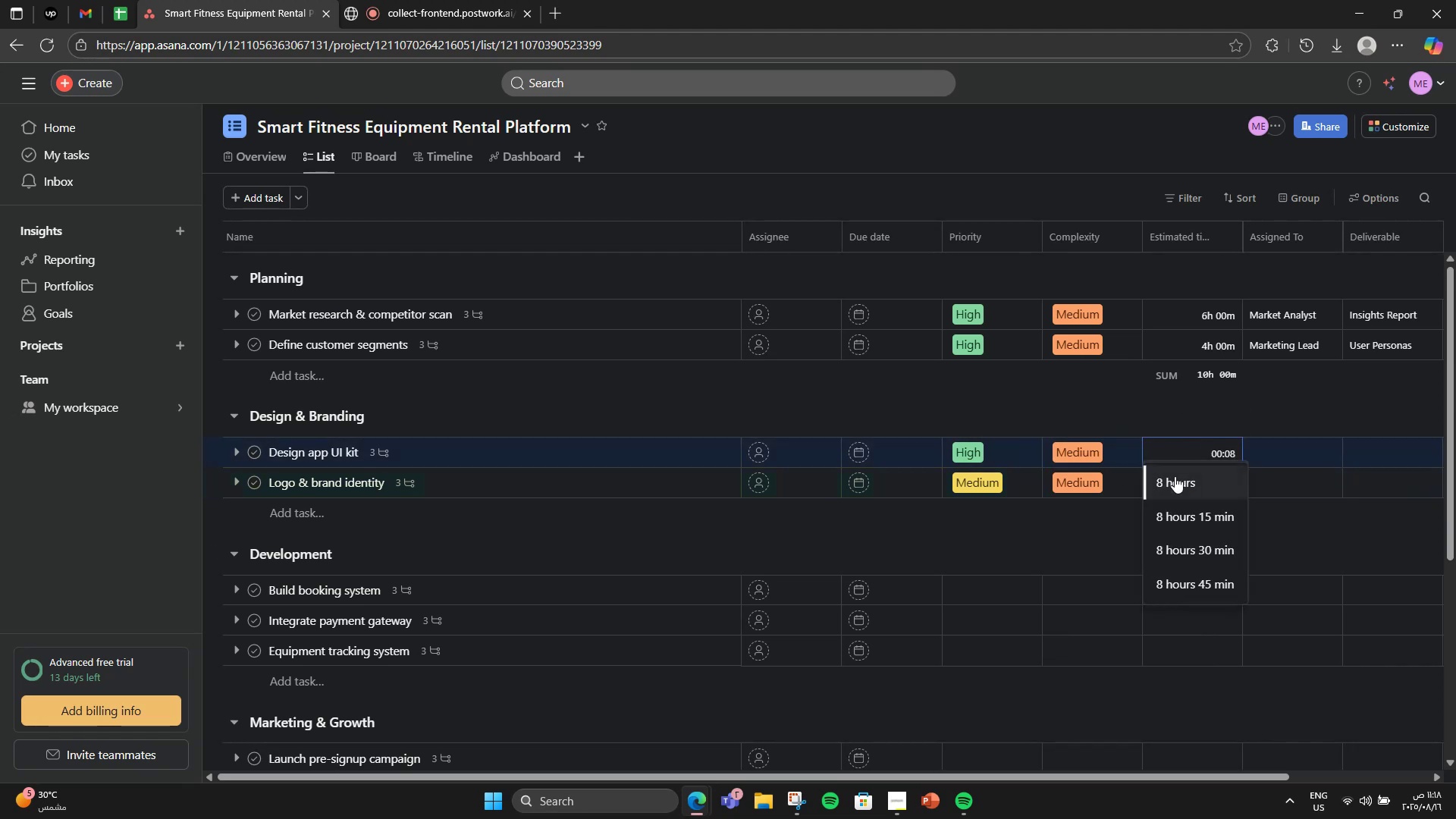 
double_click([1179, 476])
 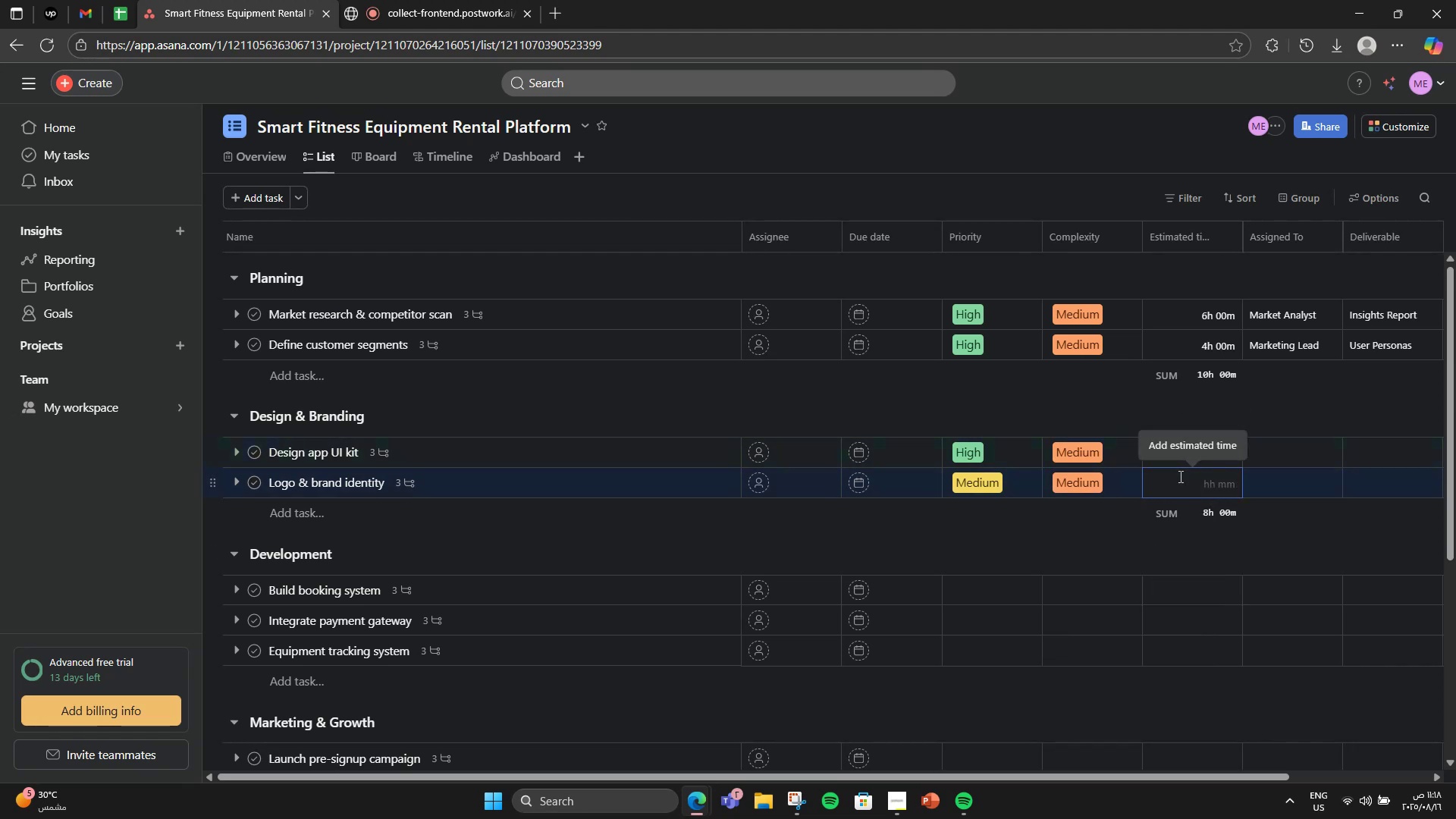 
key(Numpad6)
 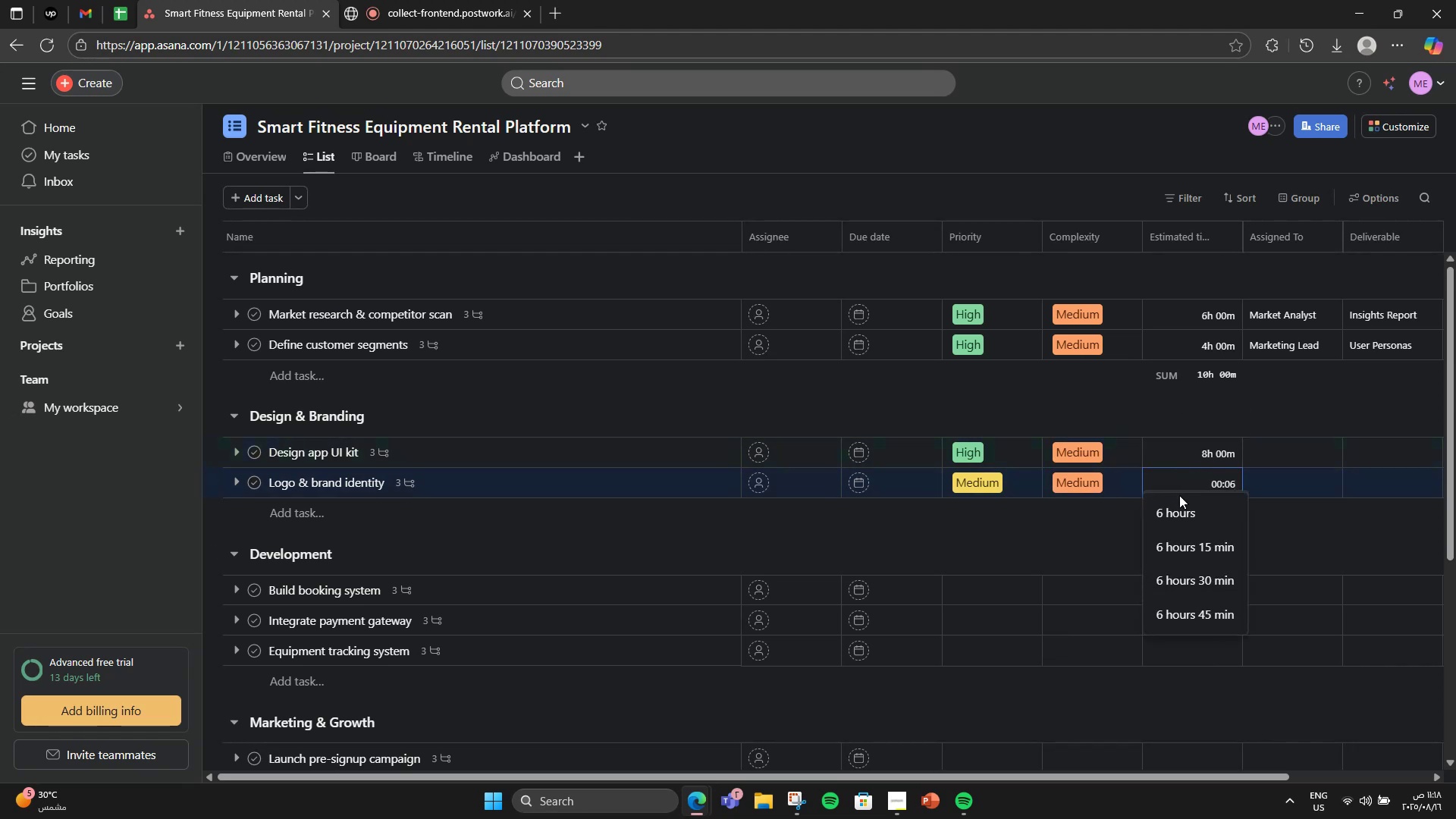 
left_click([1178, 520])
 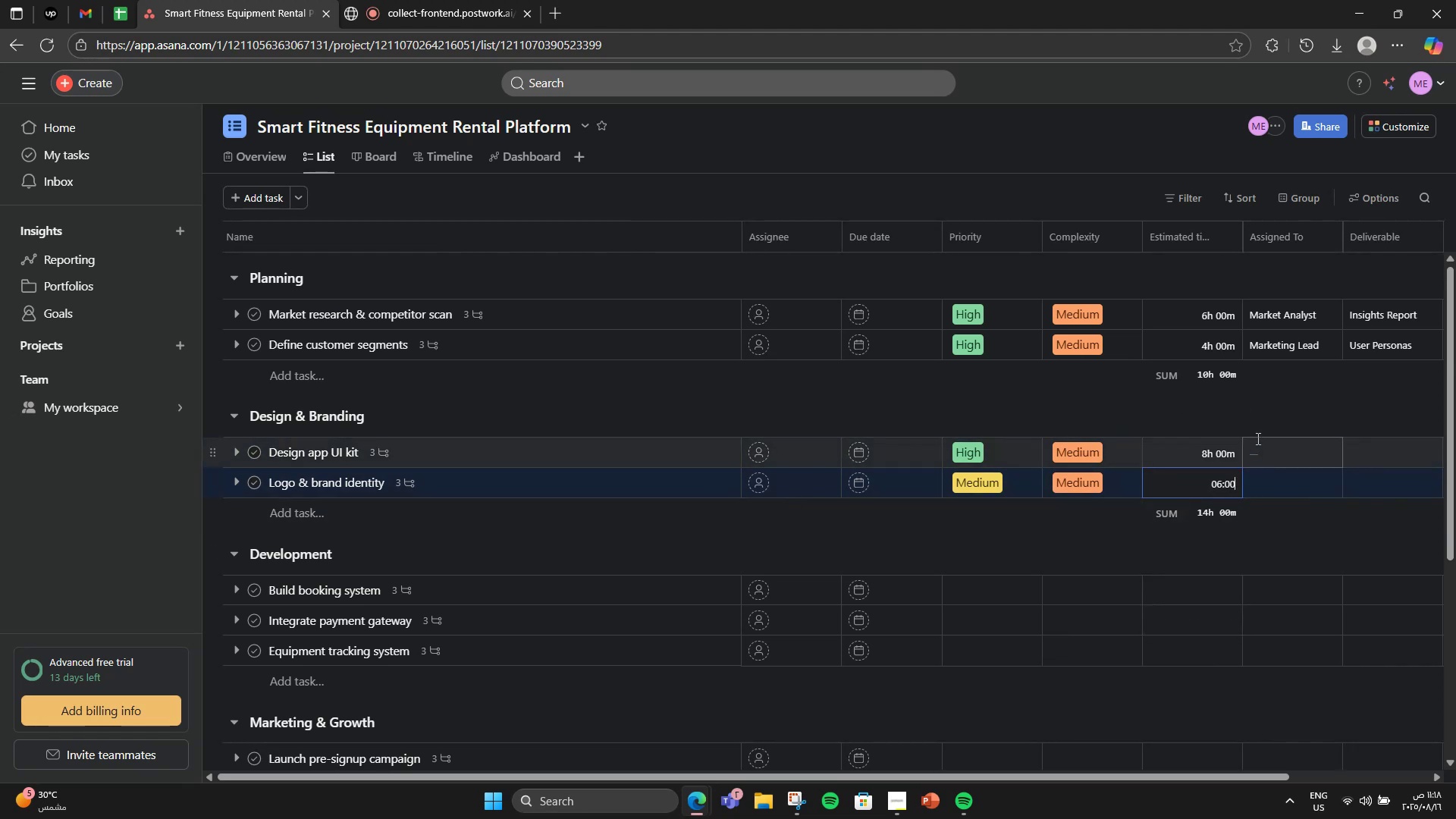 
left_click([1257, 438])
 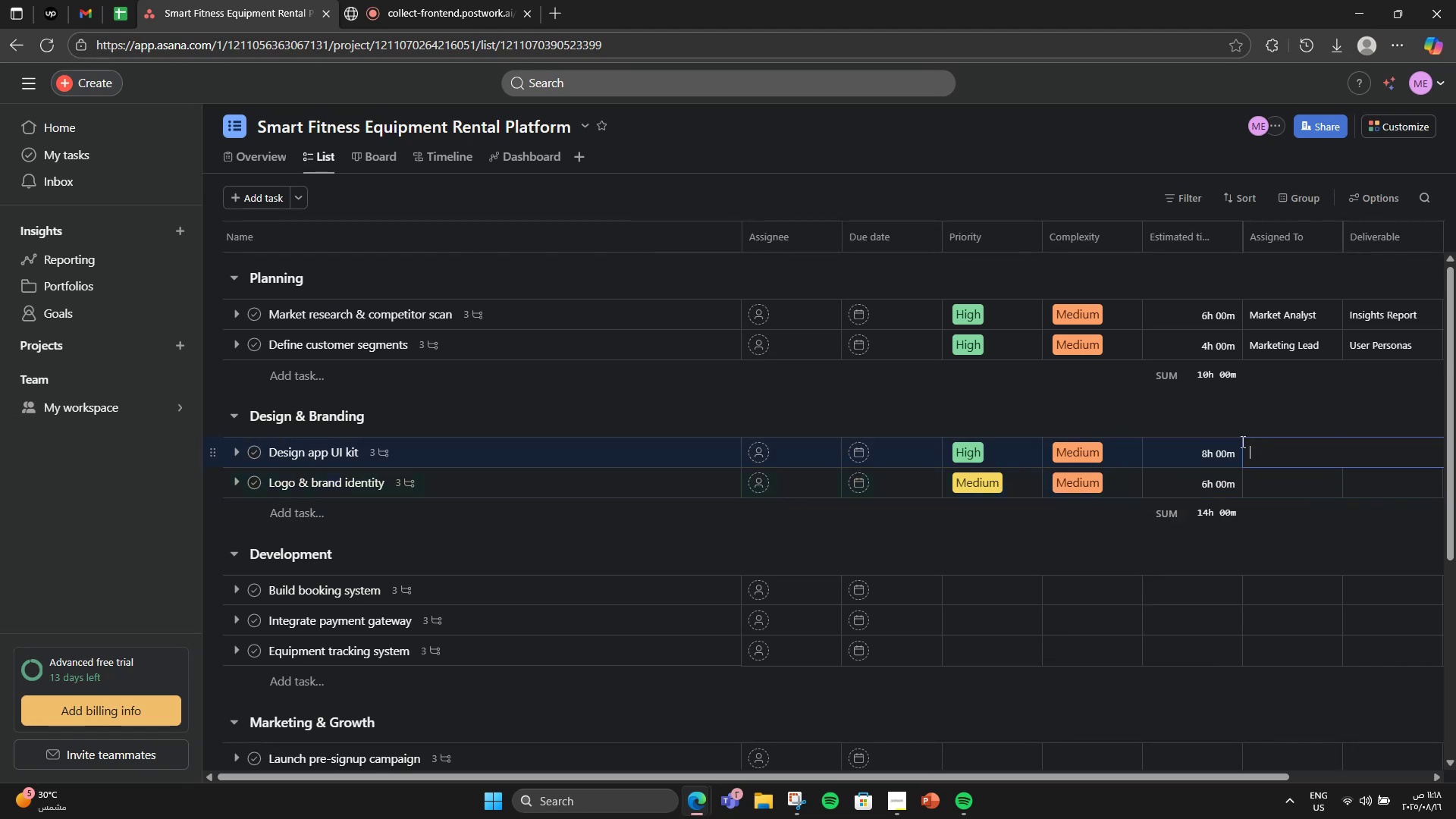 
type(UX/UI Designer)
 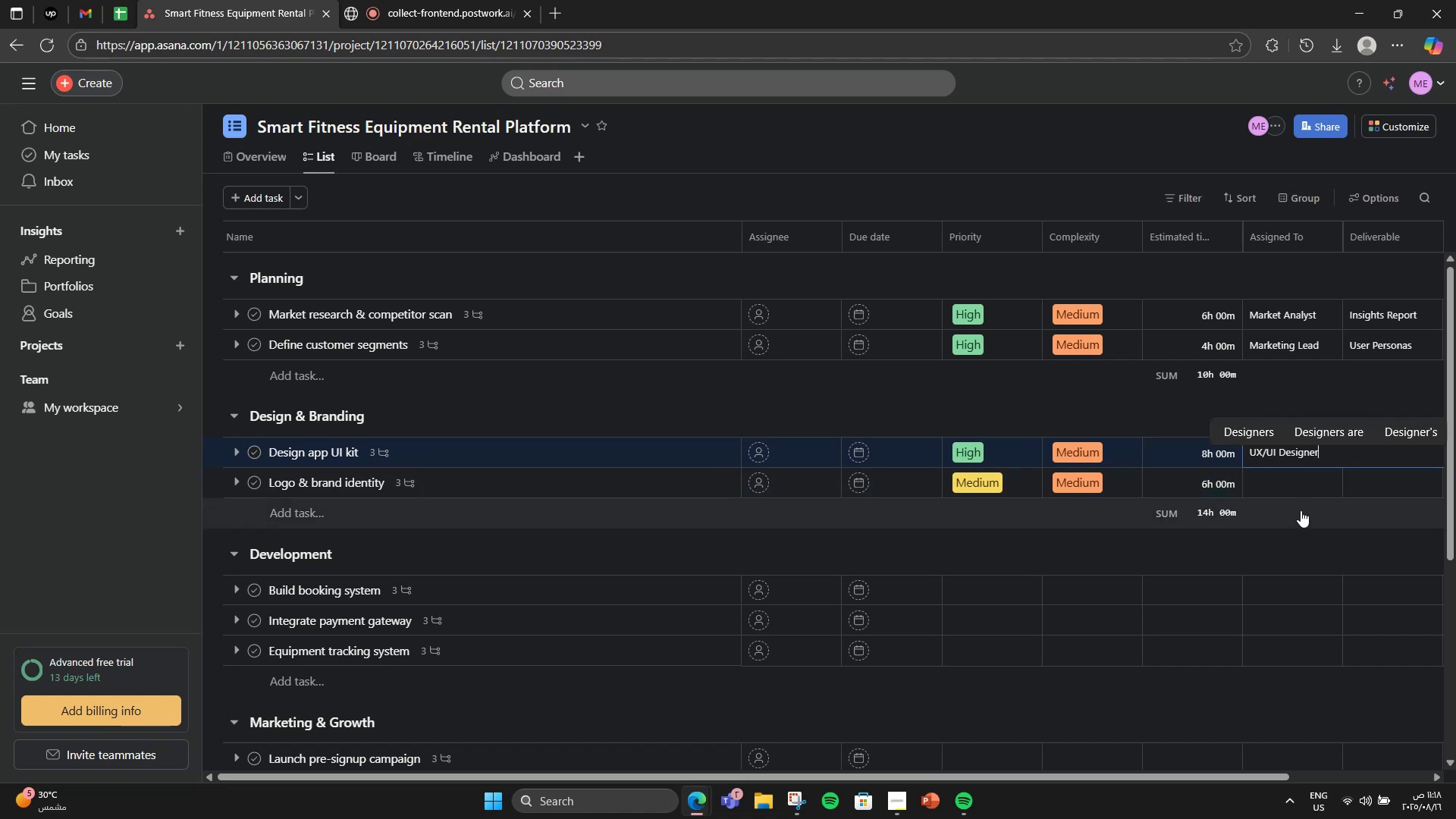 
left_click([1279, 494])
 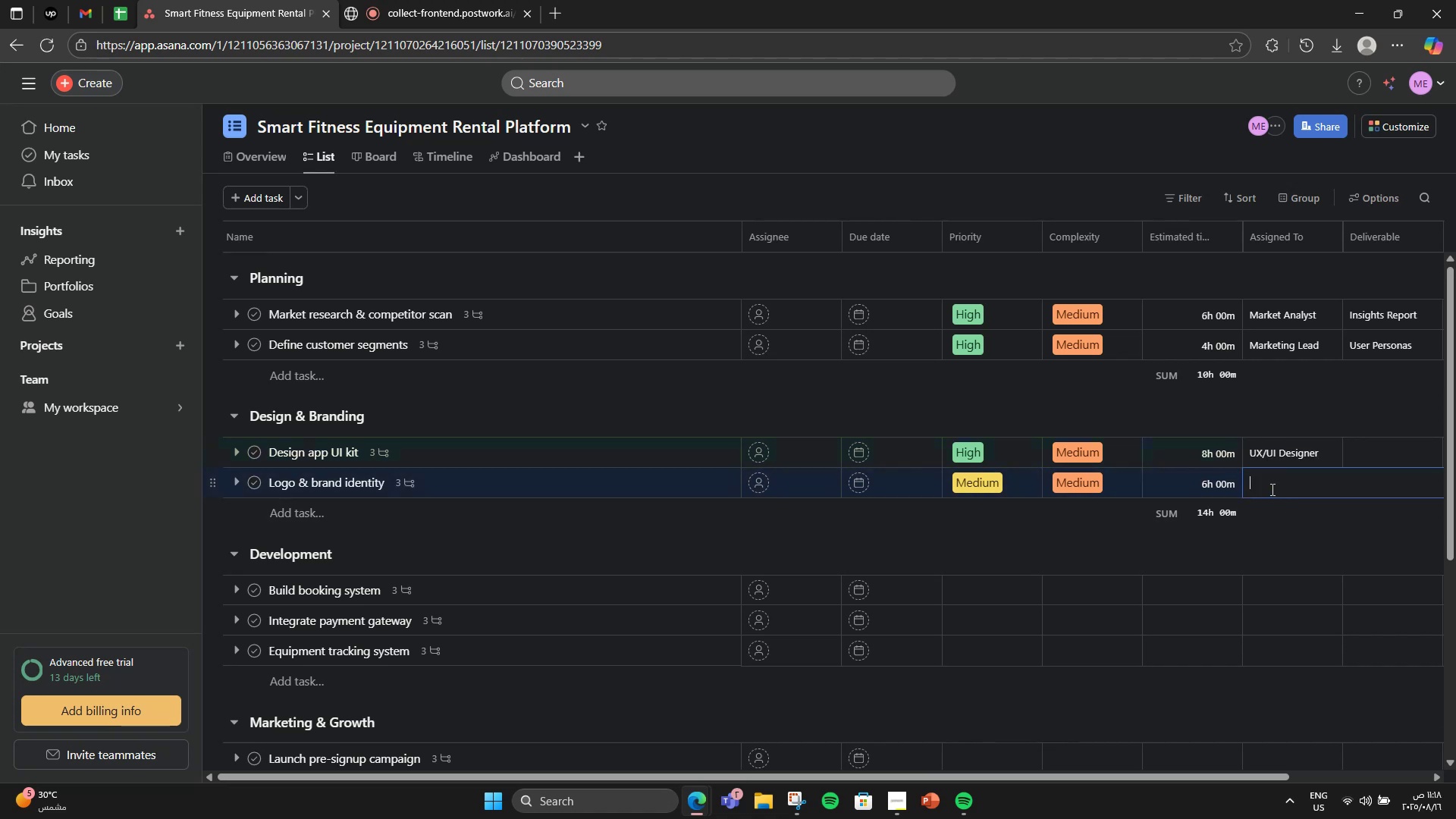 
type(Graphic Designer)
 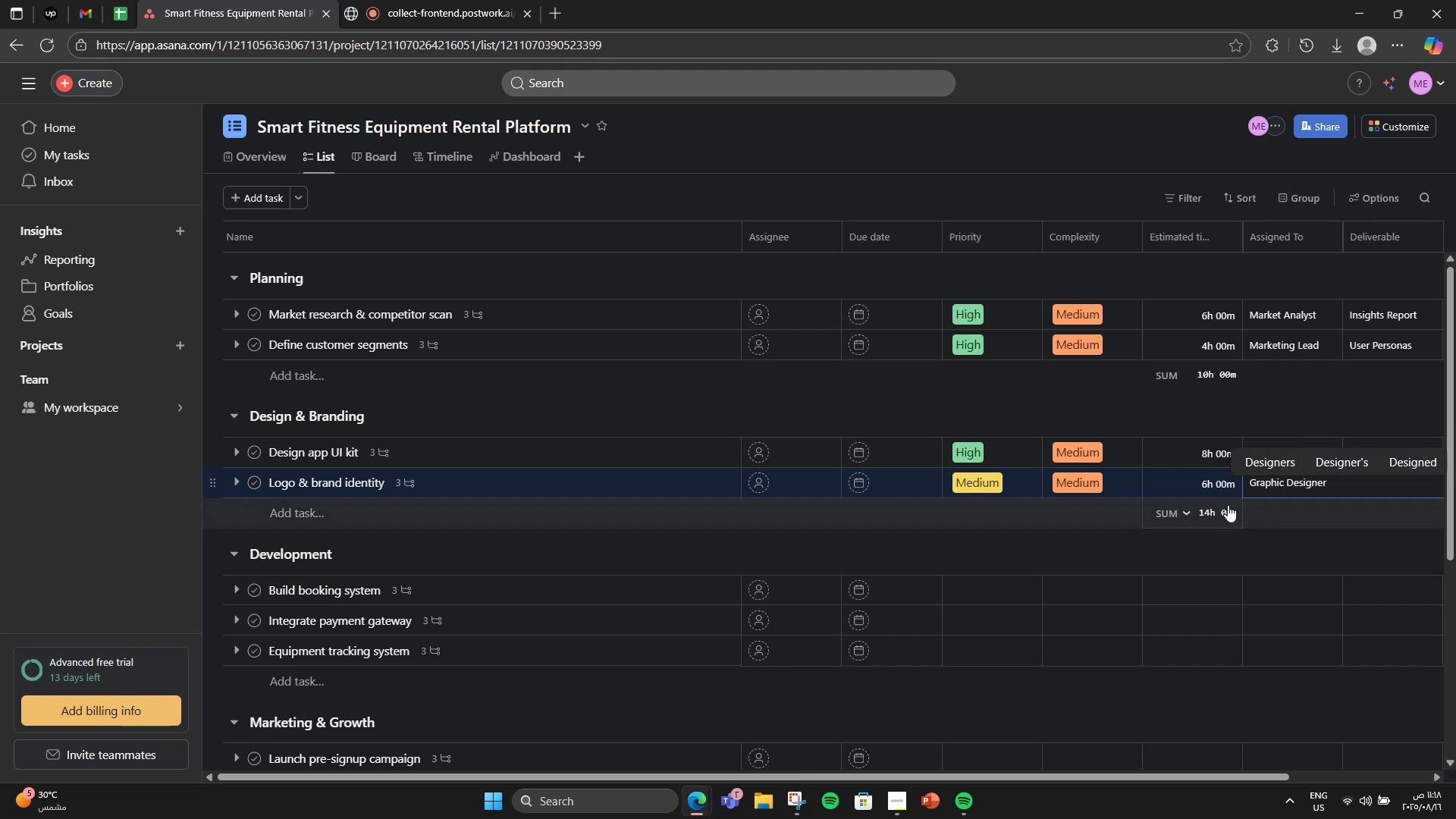 
left_click([1219, 555])
 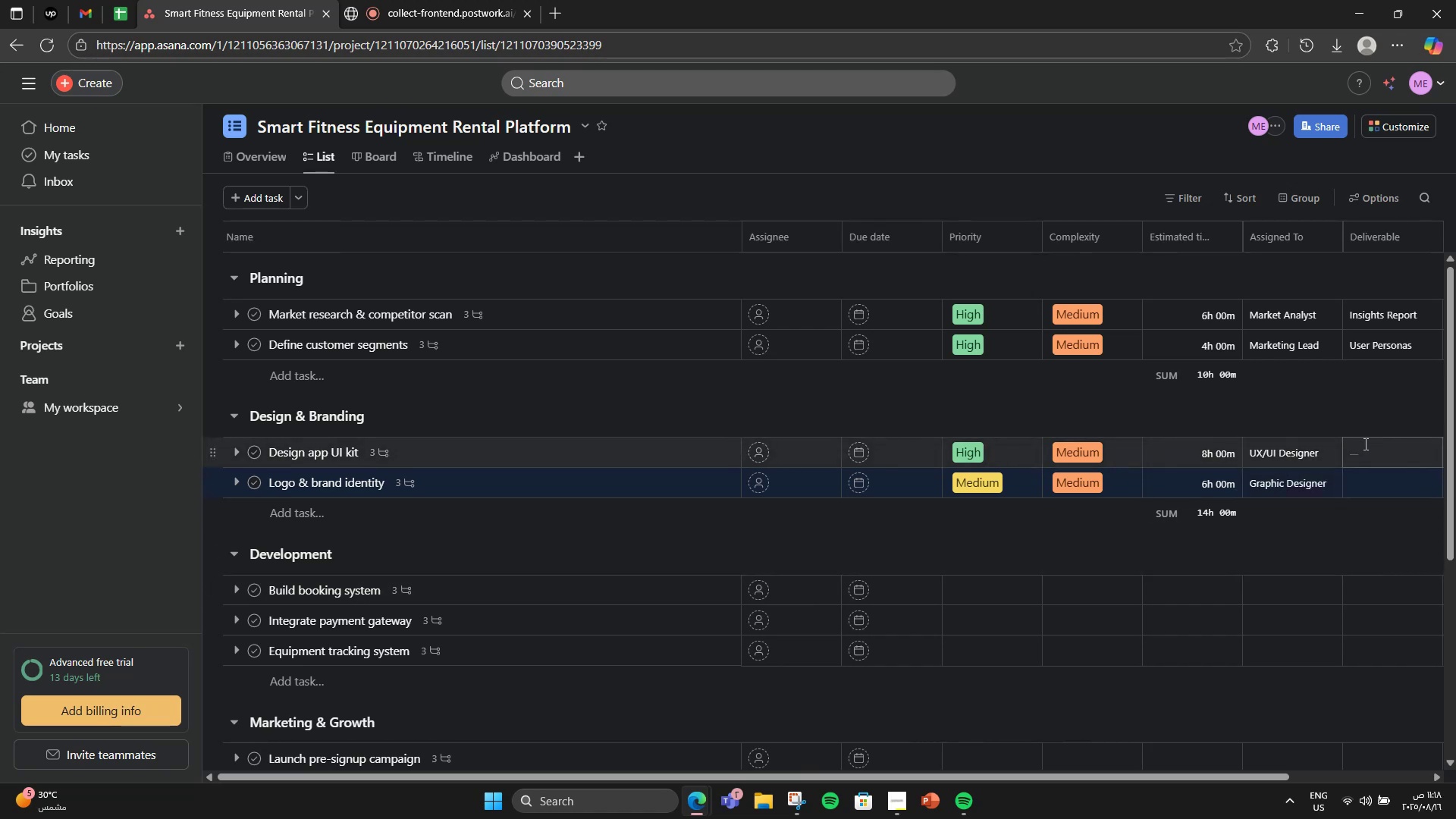 
left_click([1364, 444])
 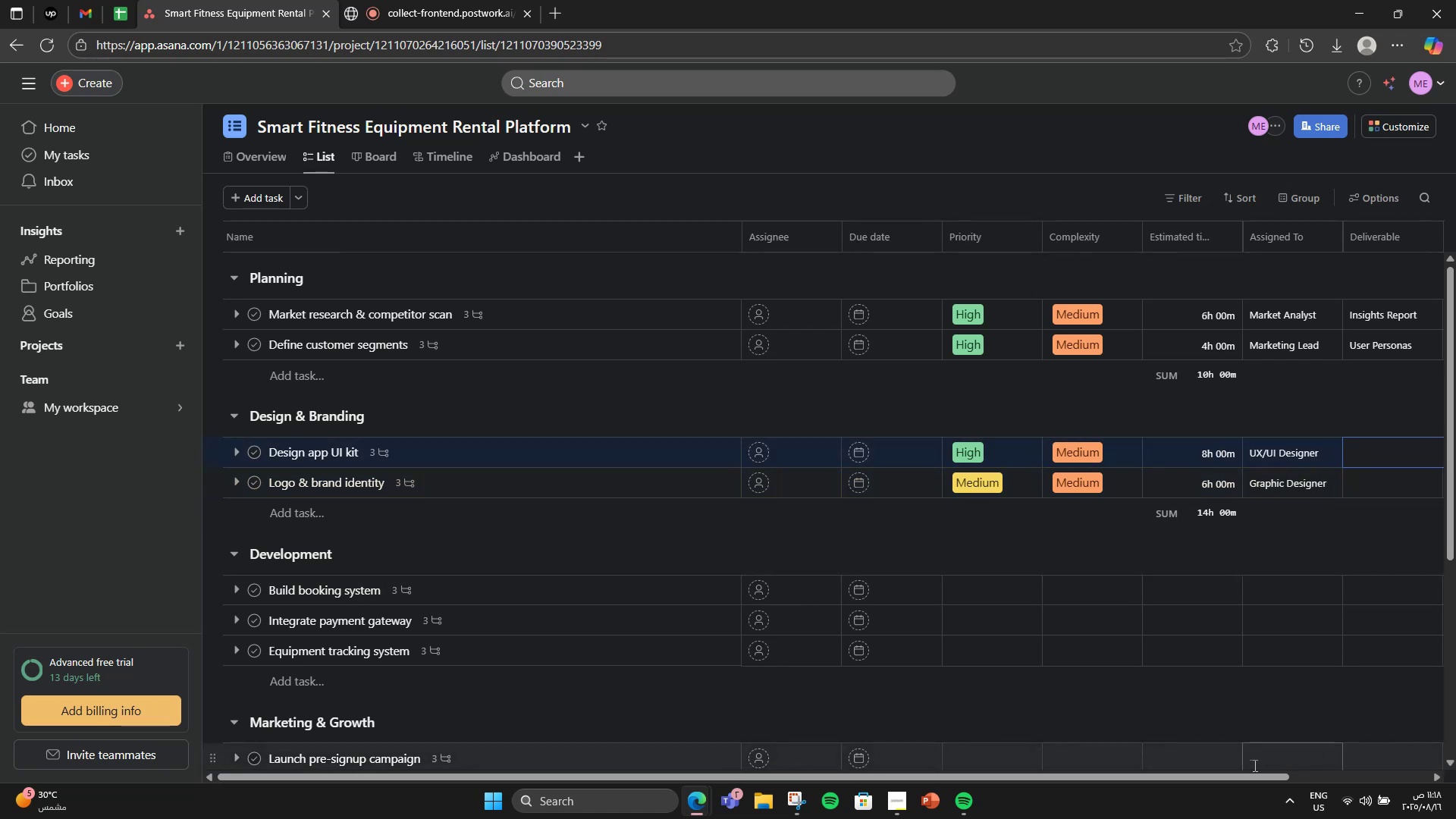 
left_click_drag(start_coordinate=[1239, 774], to_coordinate=[1304, 770])
 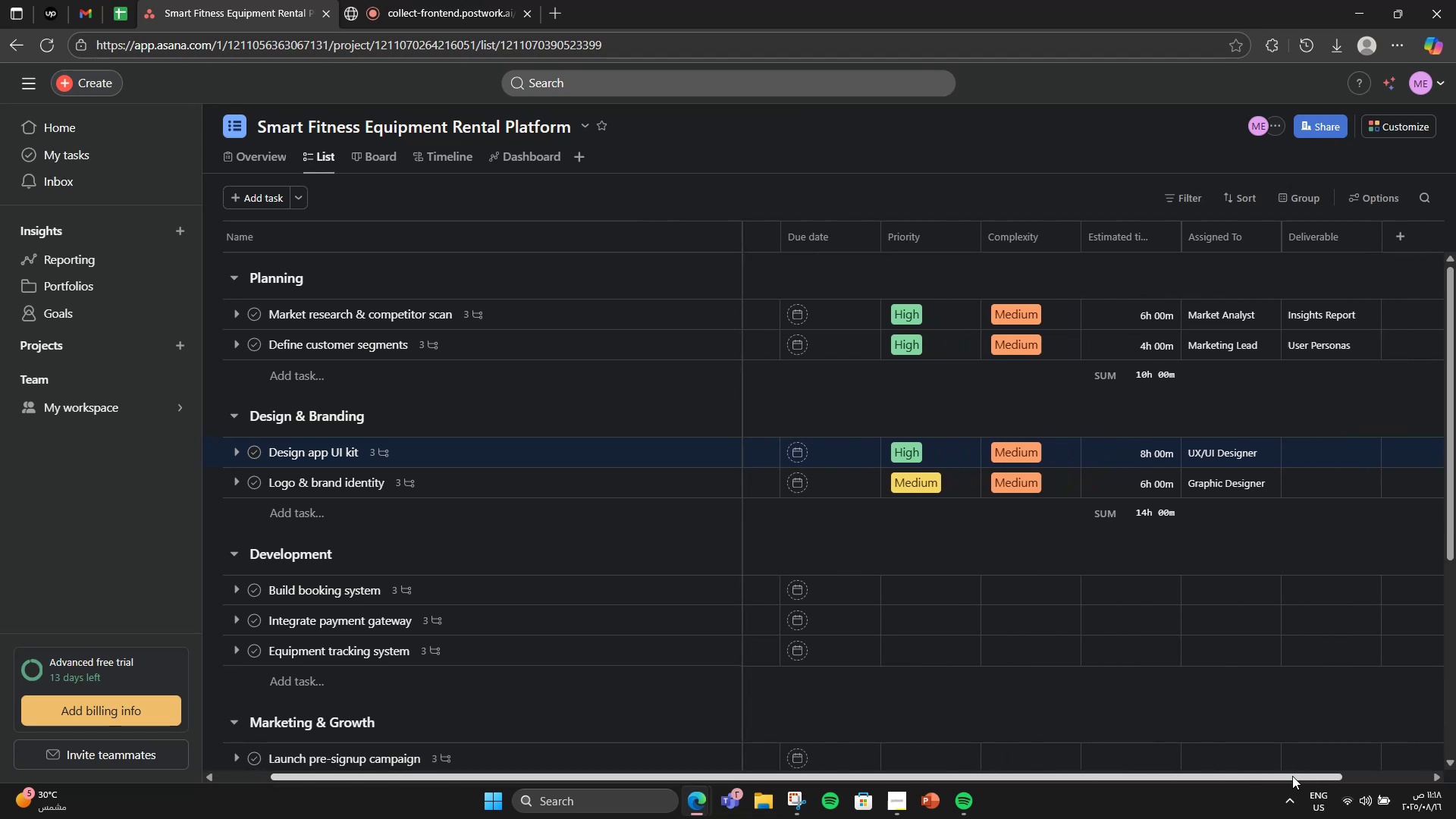 
left_click_drag(start_coordinate=[1312, 767], to_coordinate=[1319, 764])
 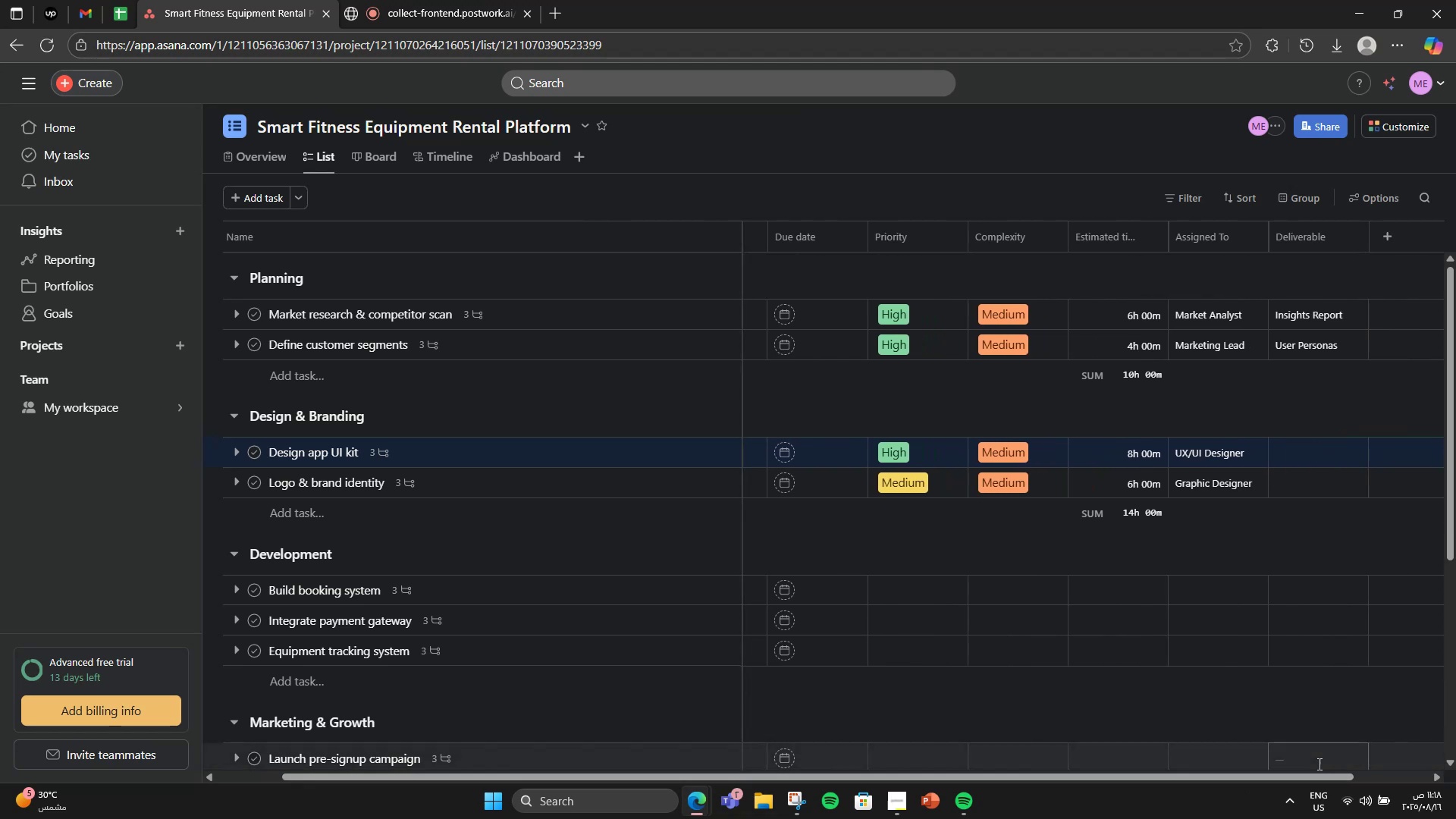 
left_click_drag(start_coordinate=[1321, 762], to_coordinate=[1323, 758])
 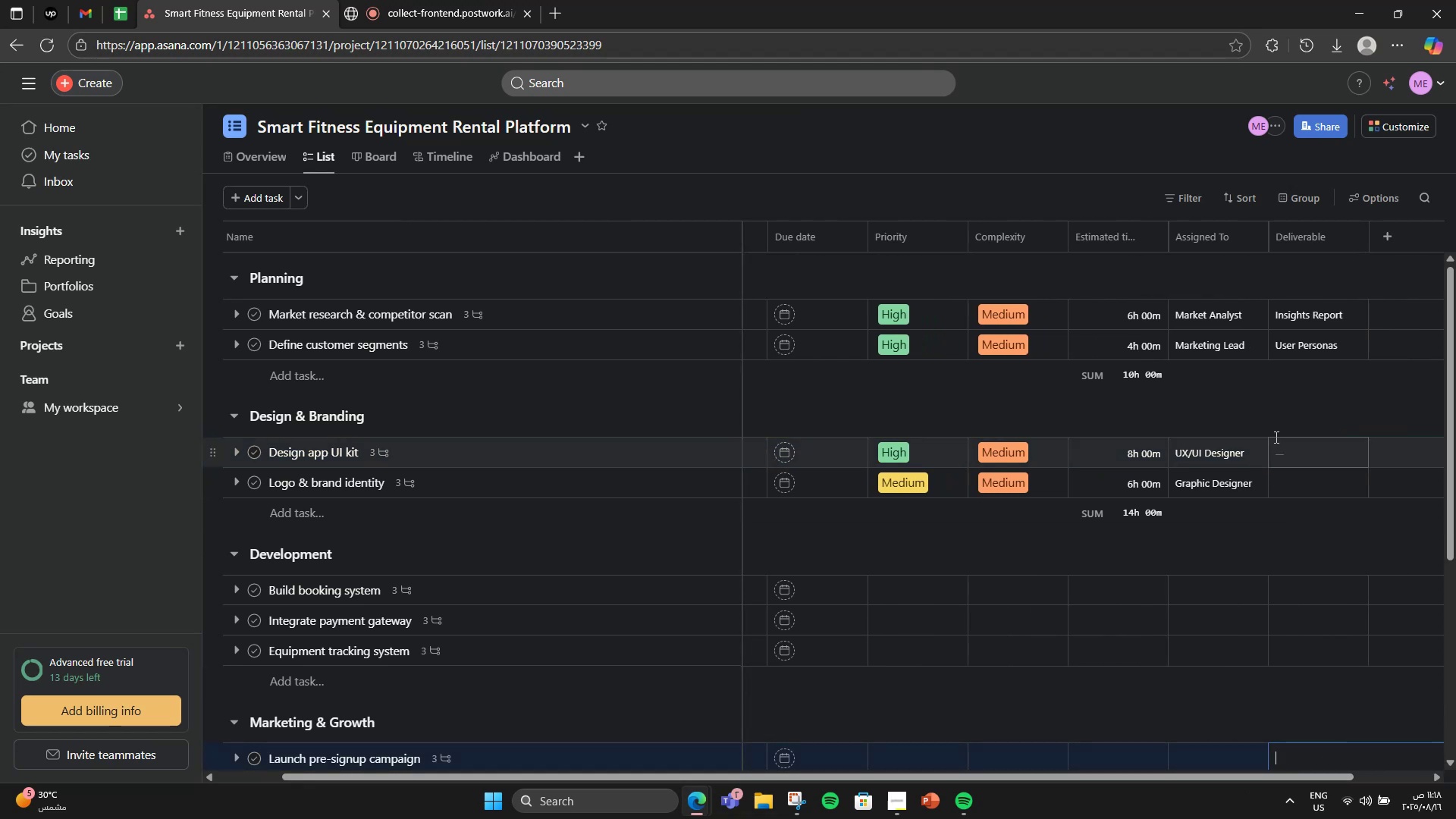 
left_click([1275, 436])
 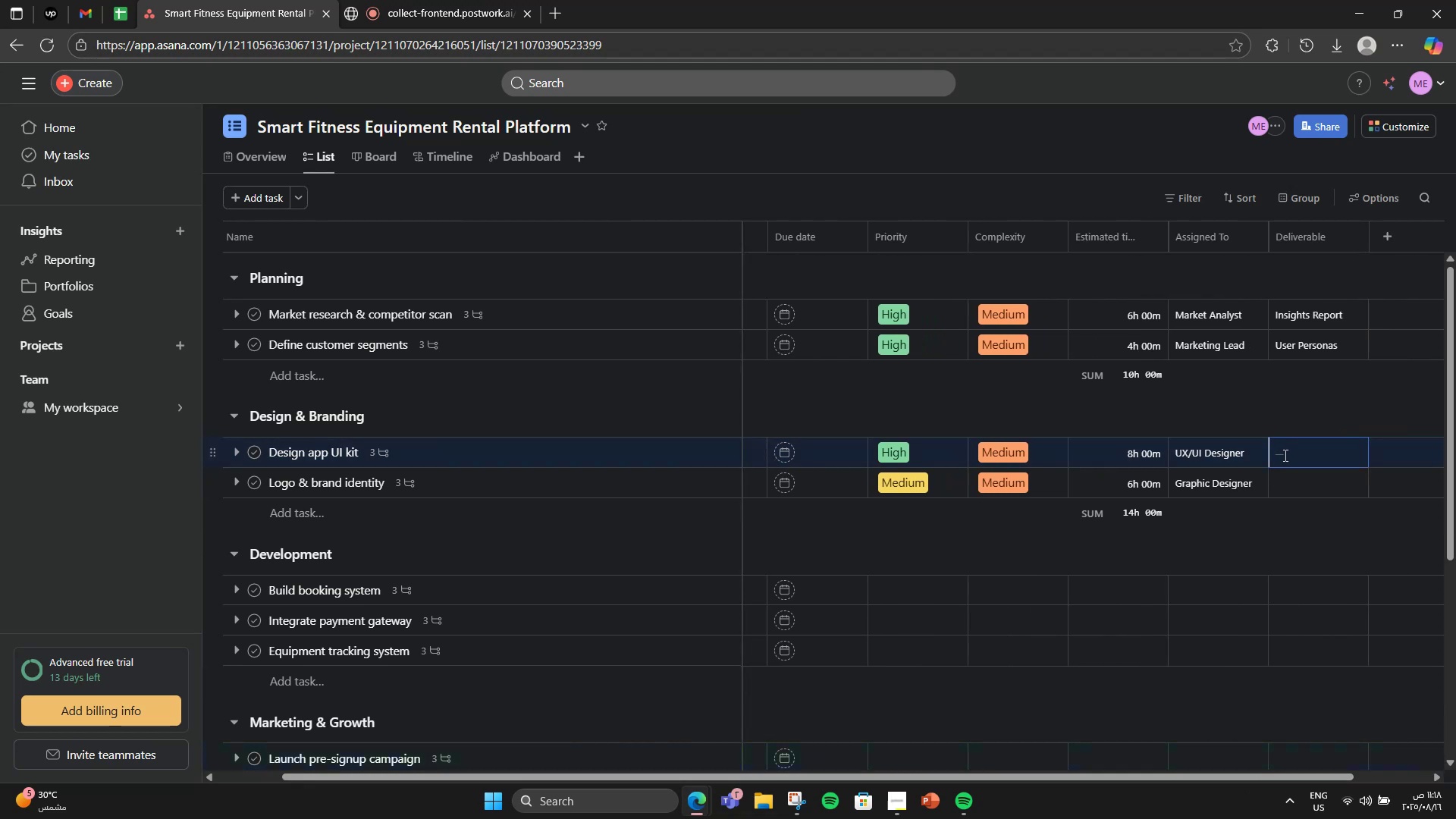 
left_click([1285, 457])
 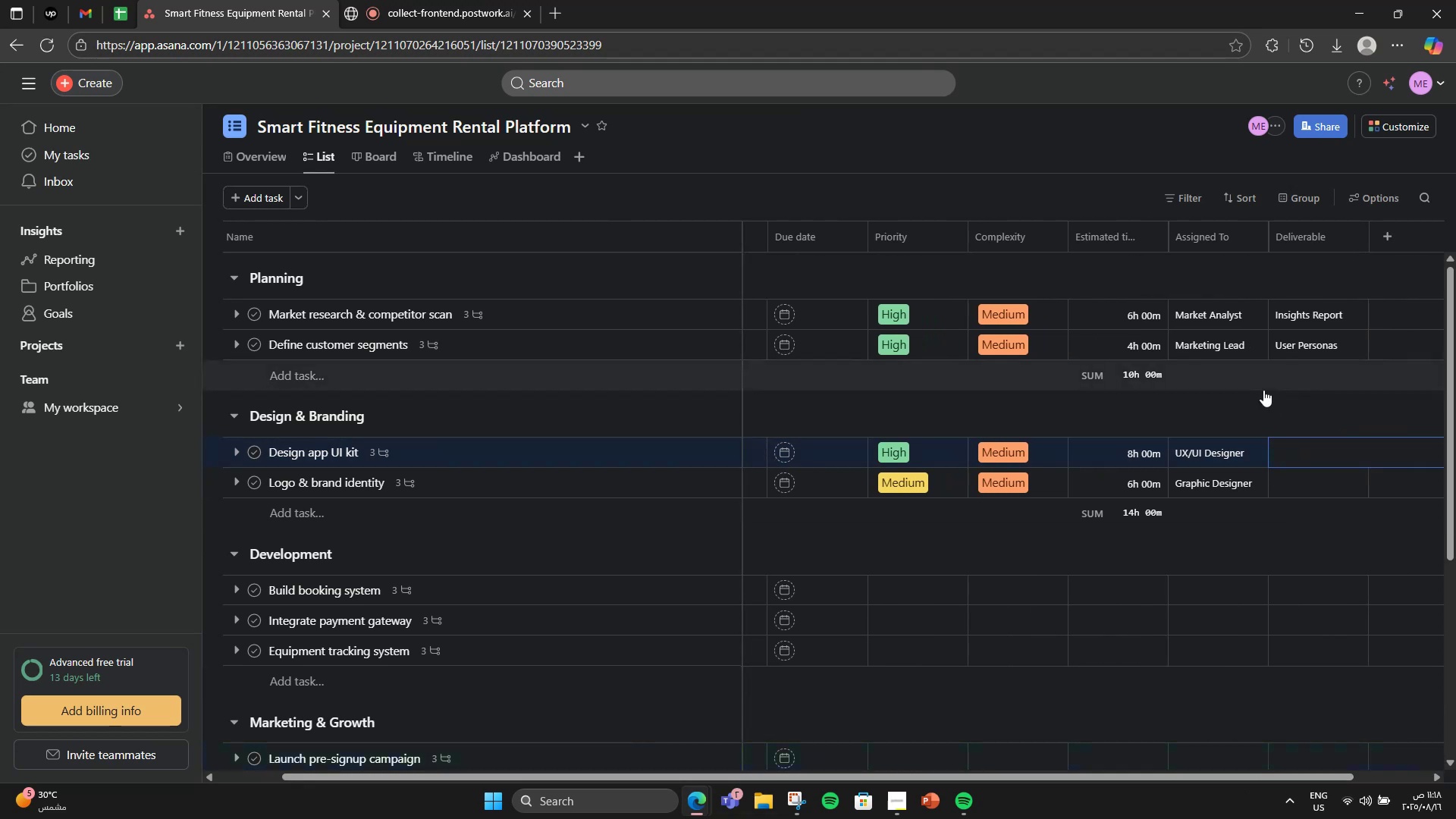 
type(UI Kit)
 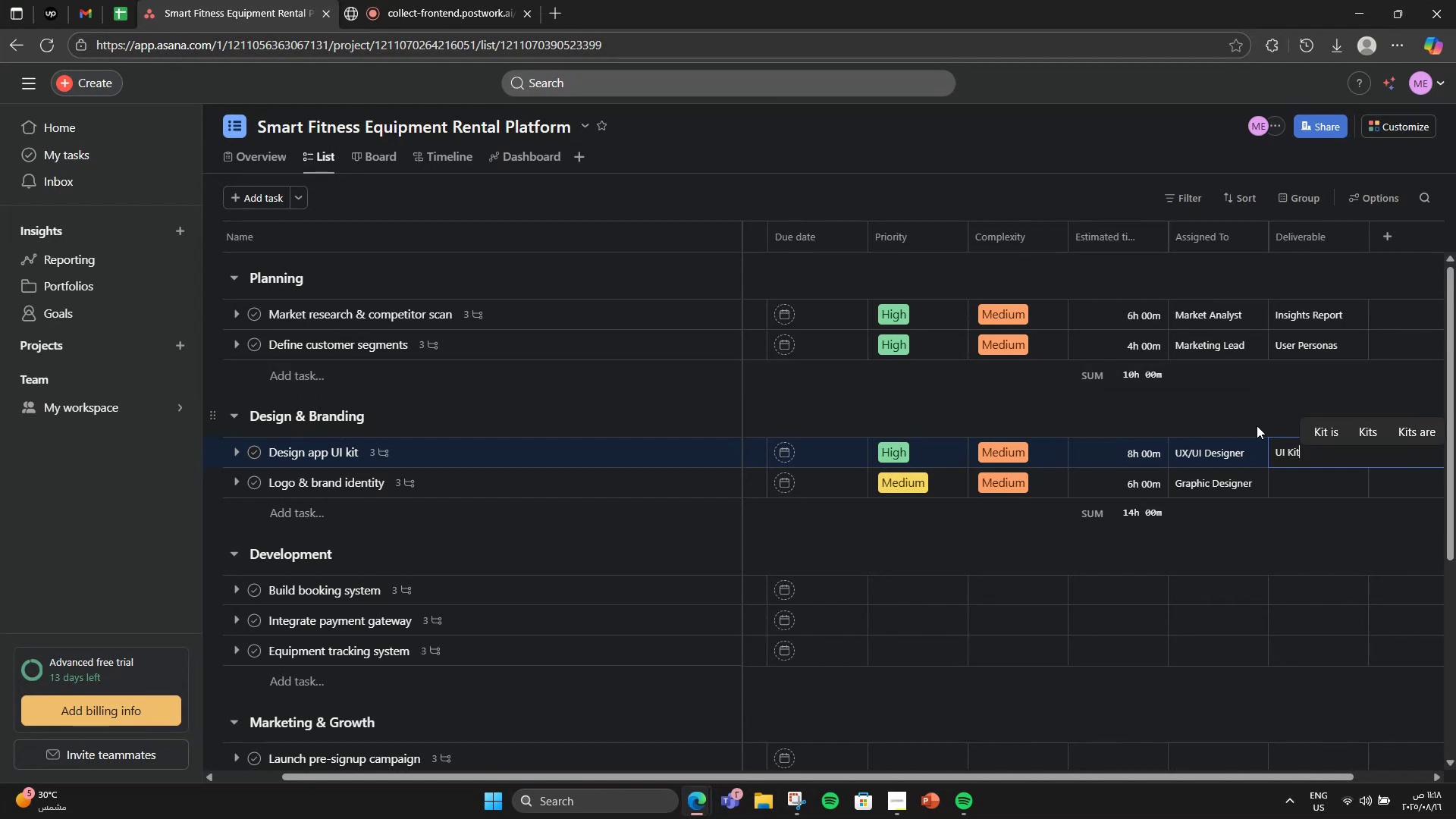 
left_click([1286, 494])
 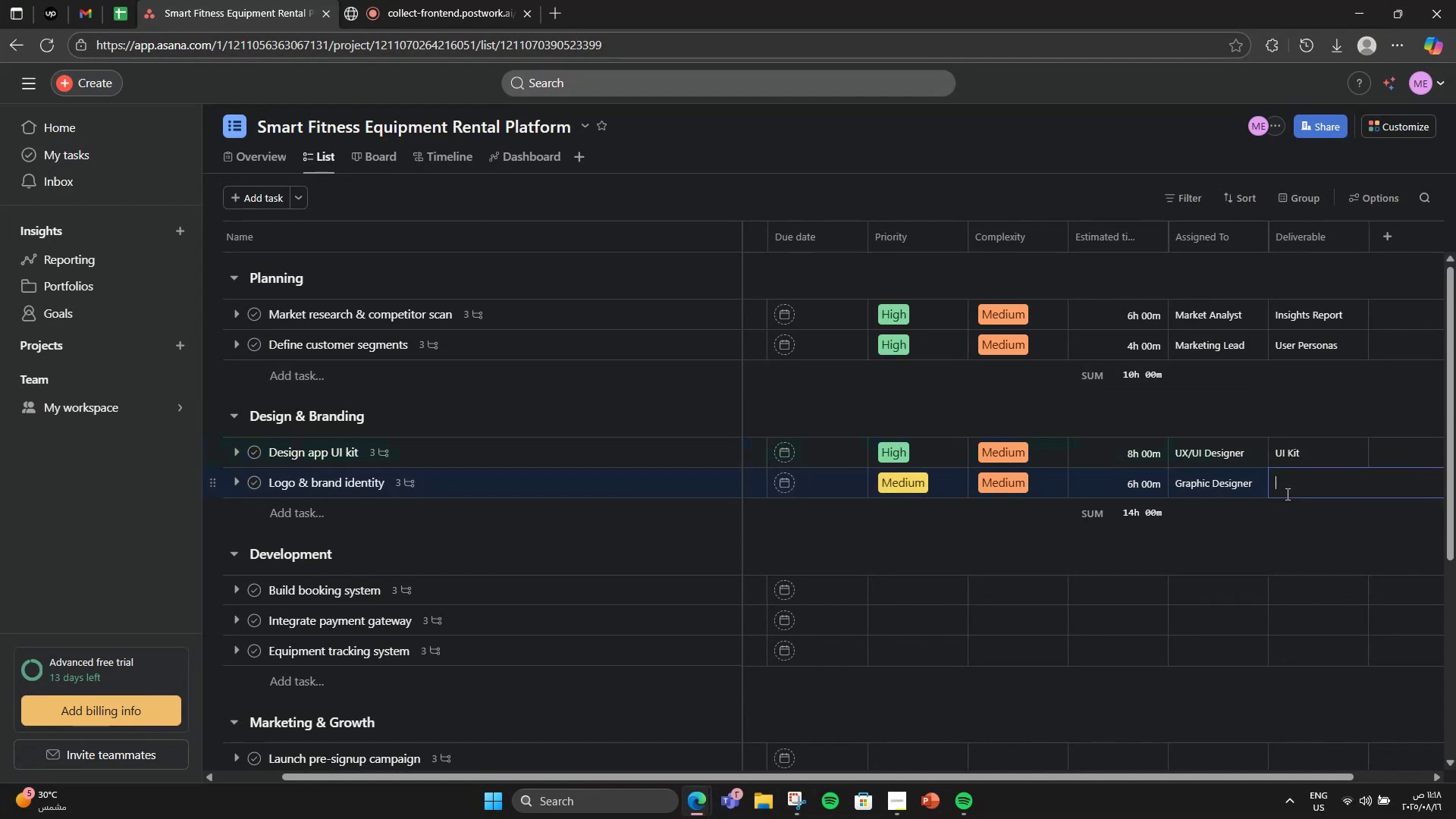 
type(Brand Kit)
 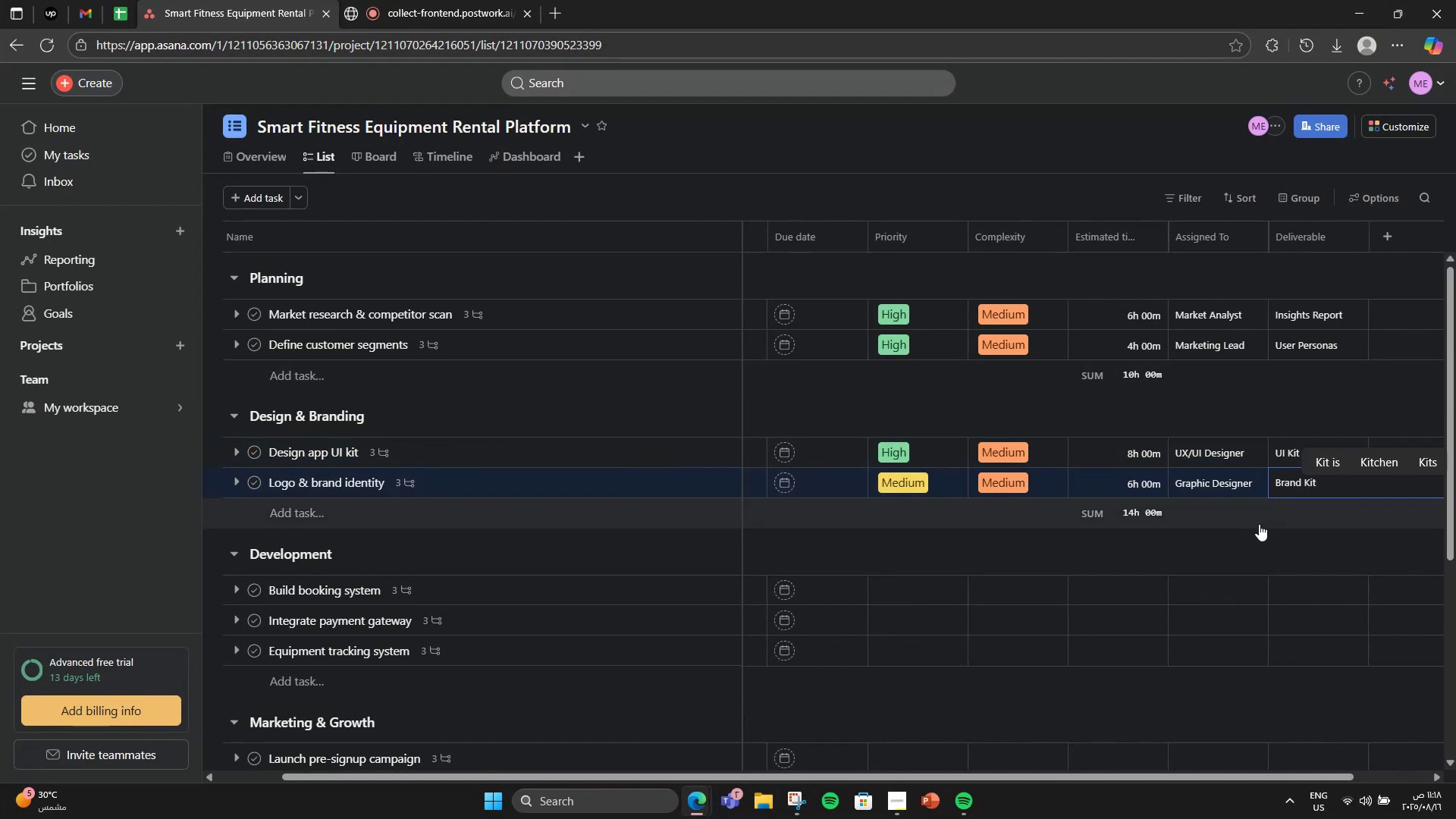 
left_click([1254, 538])
 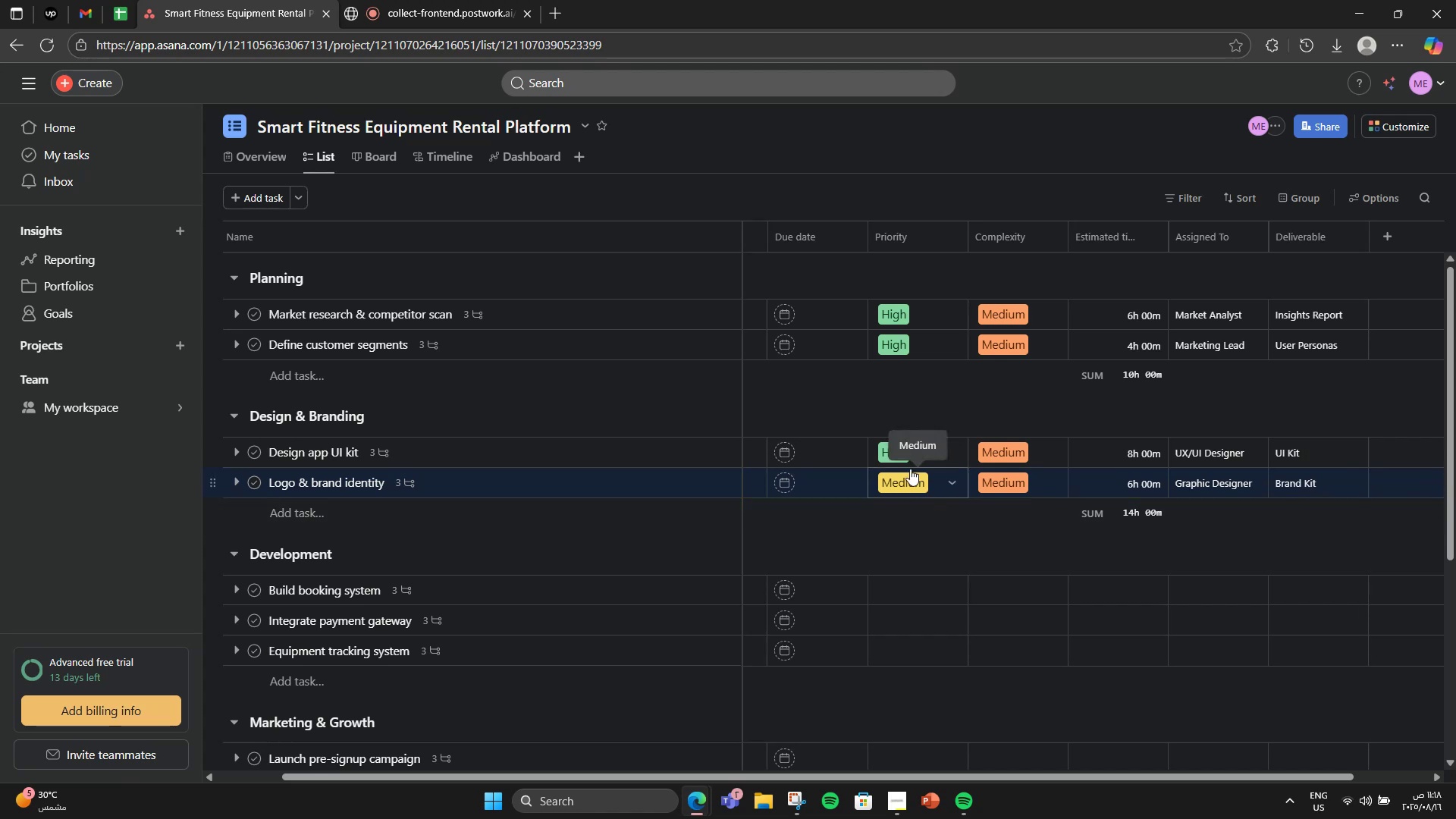 
scroll: coordinate [908, 526], scroll_direction: down, amount: 2.0
 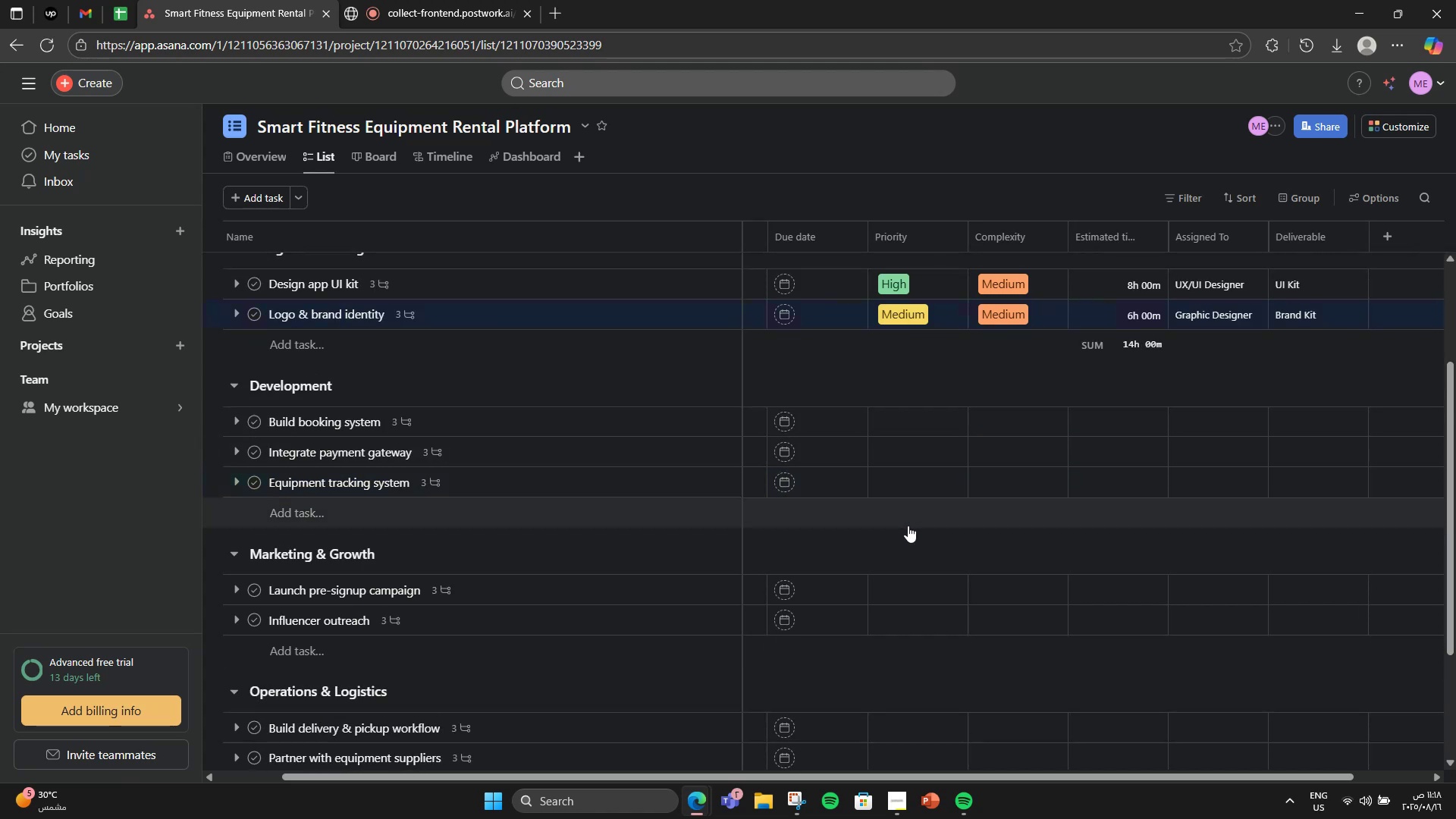 
mouse_move([930, 580])
 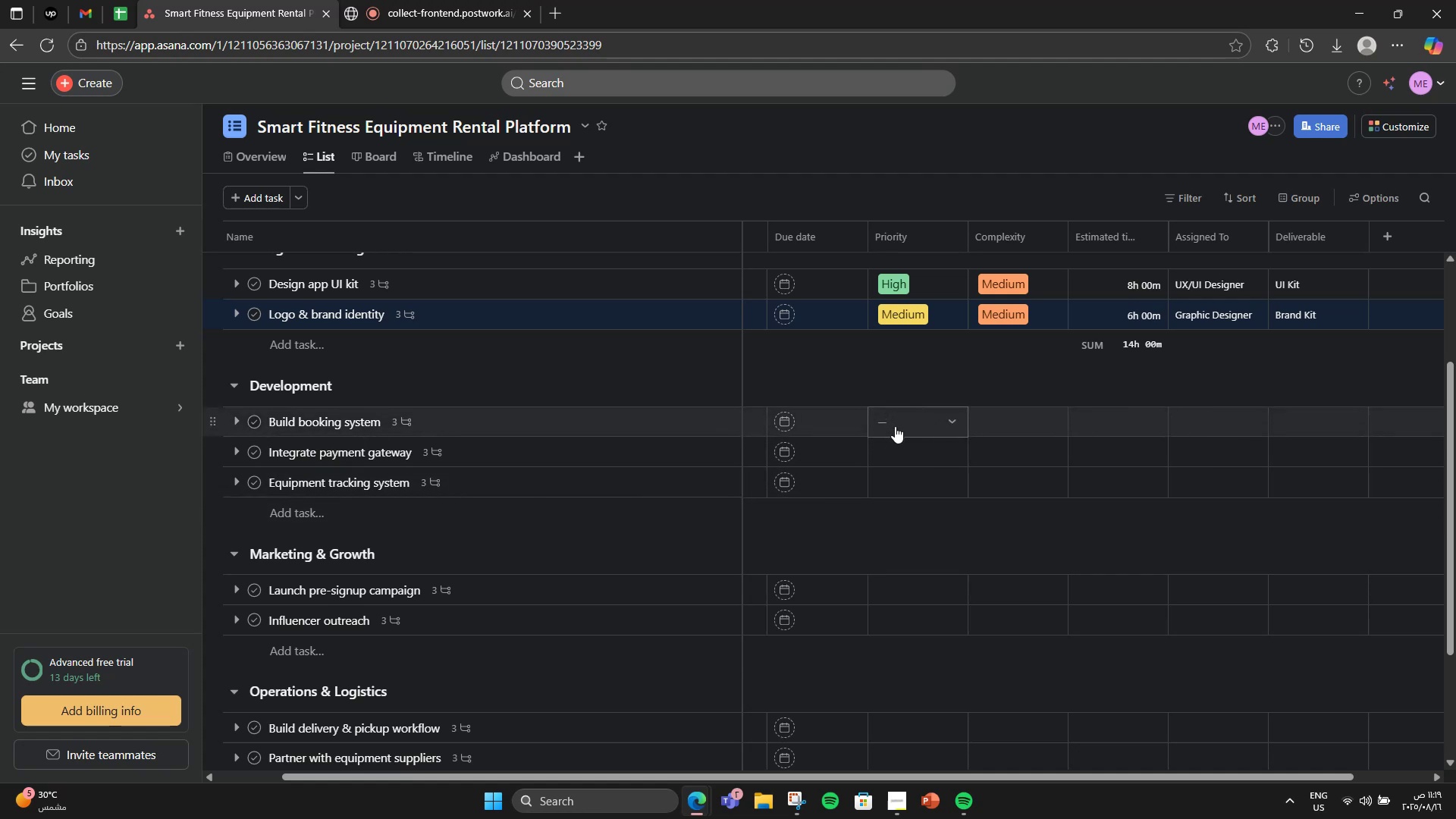 
wait(7.77)
 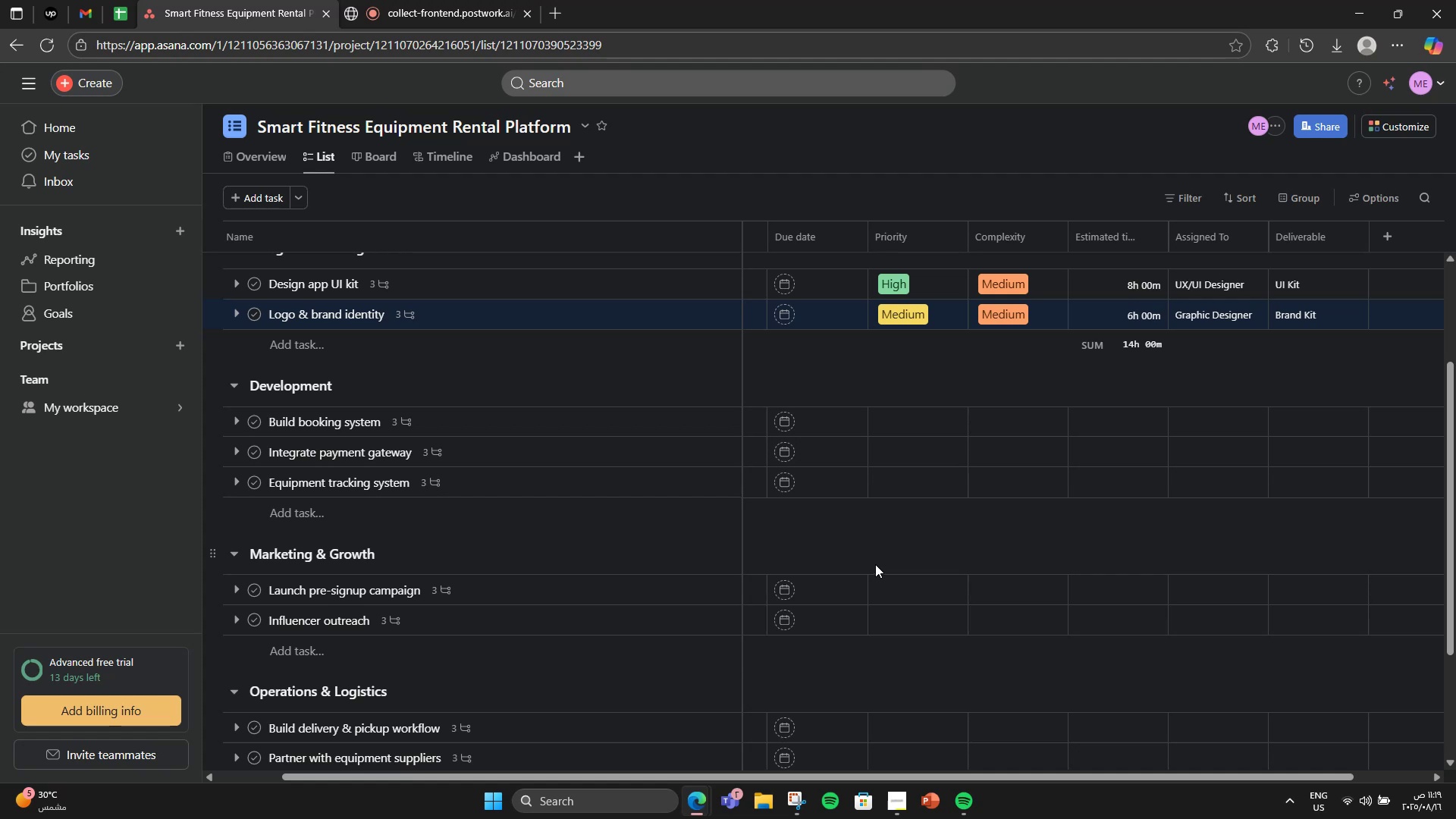 
left_click([921, 416])
 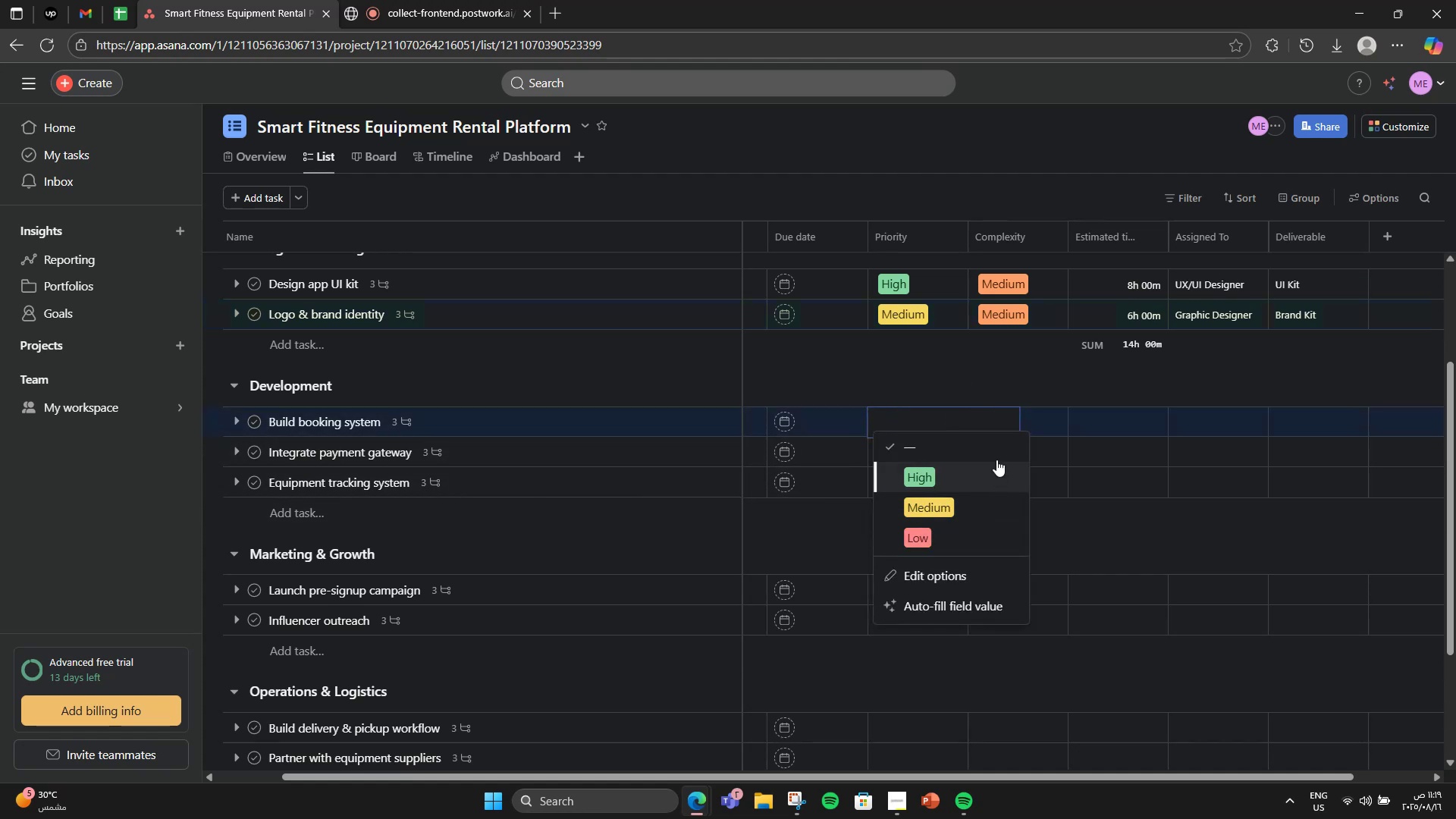 
double_click([996, 425])
 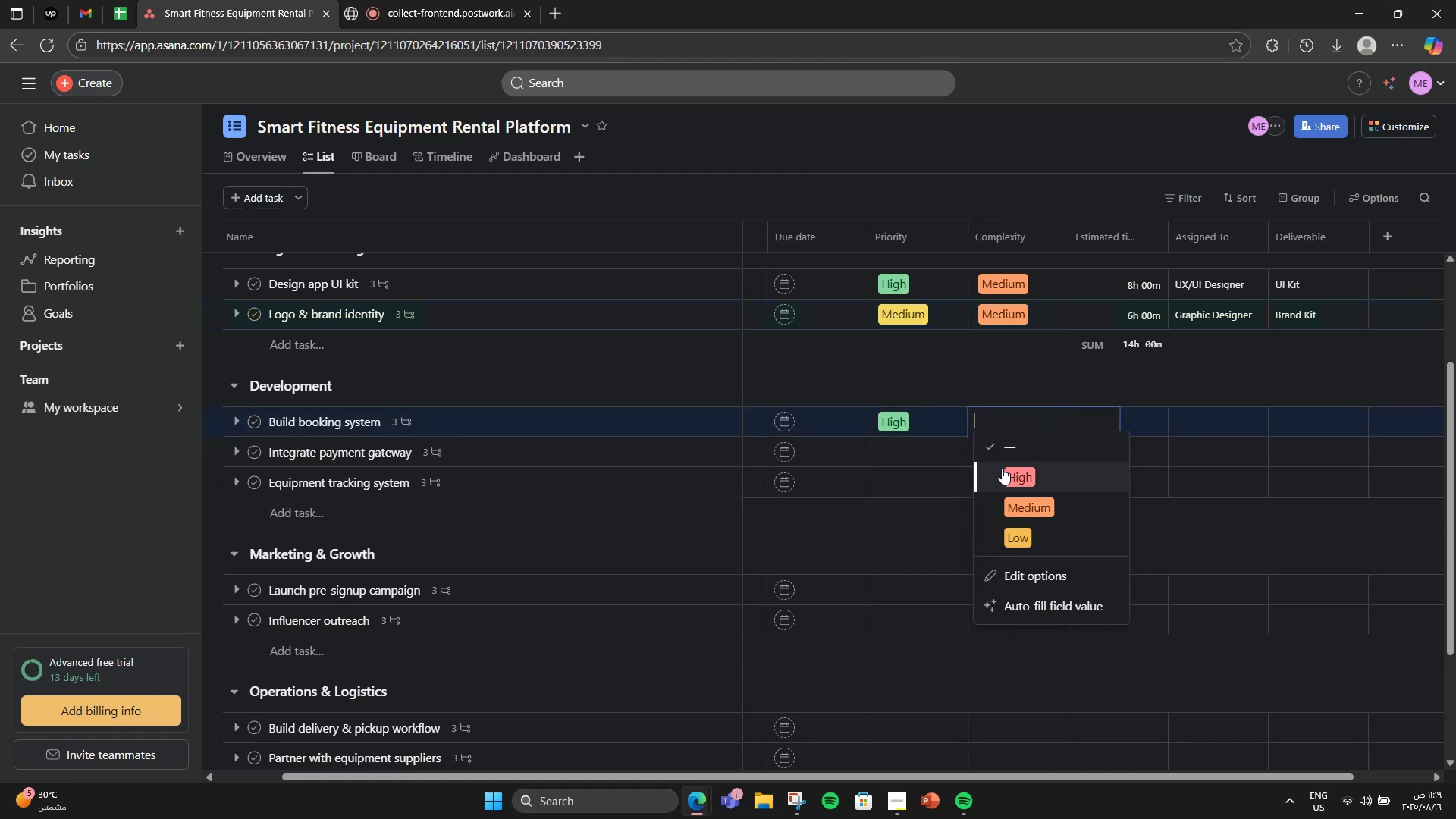 
left_click([1002, 468])
 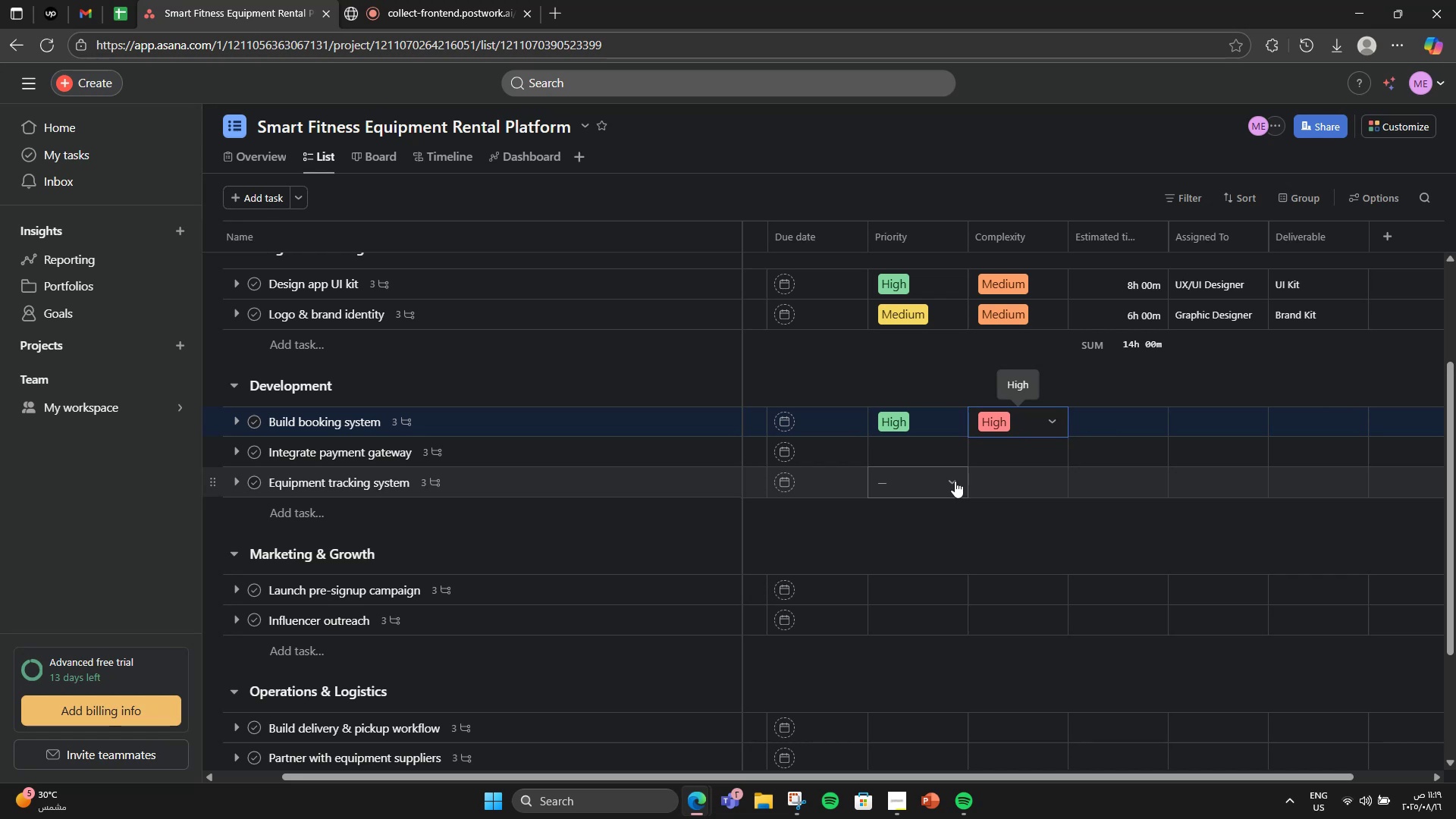 
left_click([948, 478])
 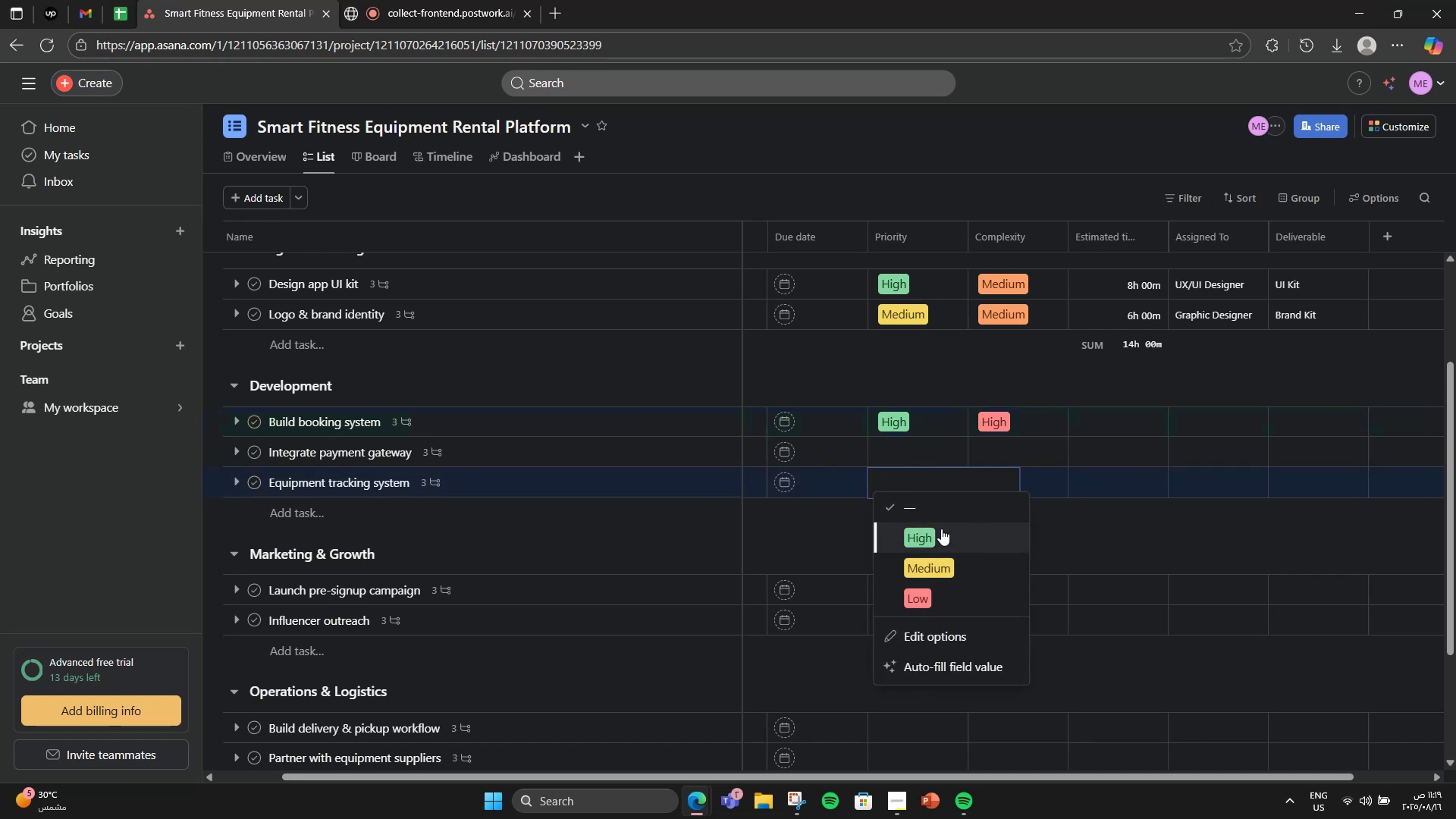 
left_click([941, 529])
 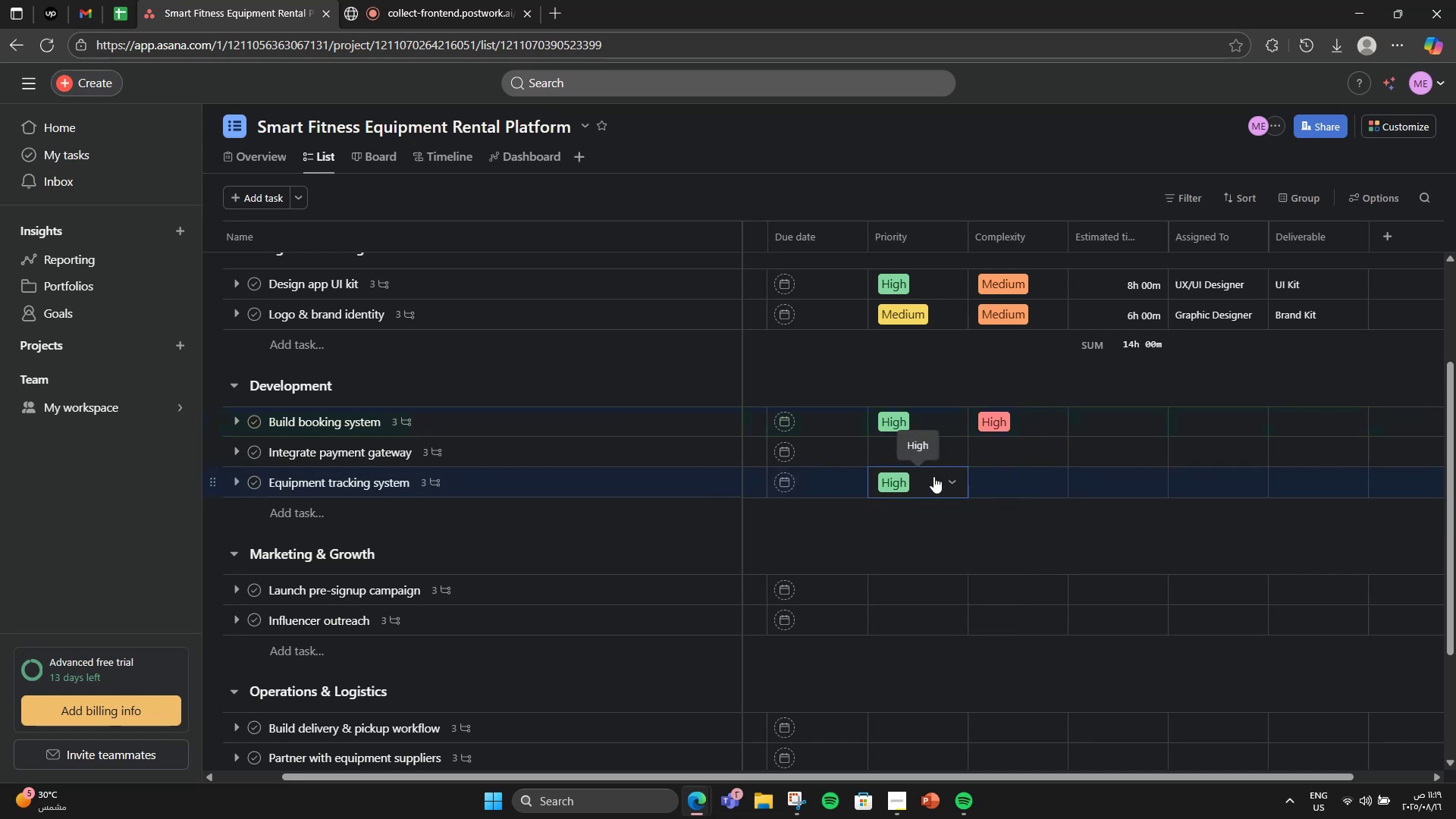 
left_click([934, 450])
 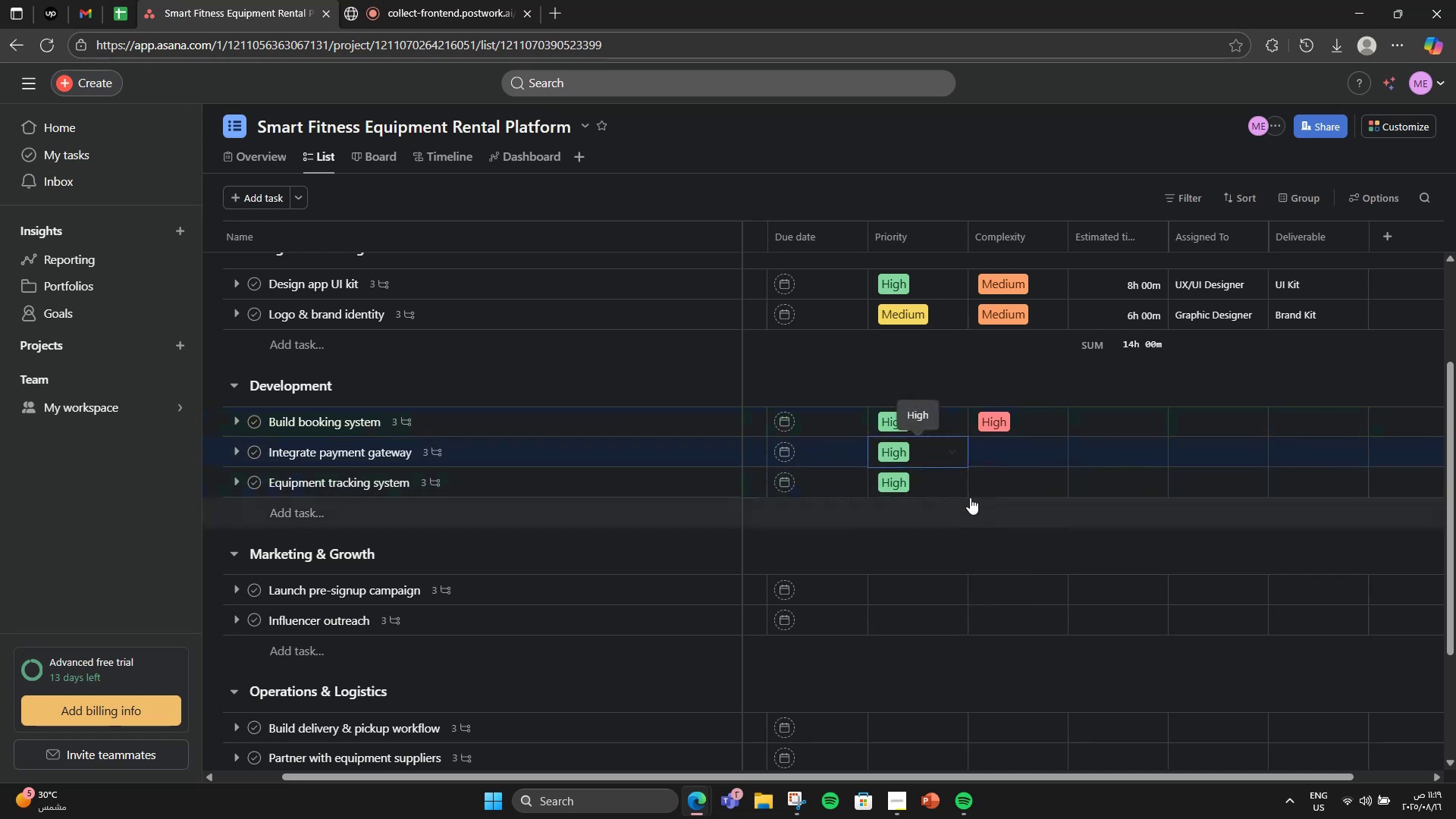 
double_click([975, 484])
 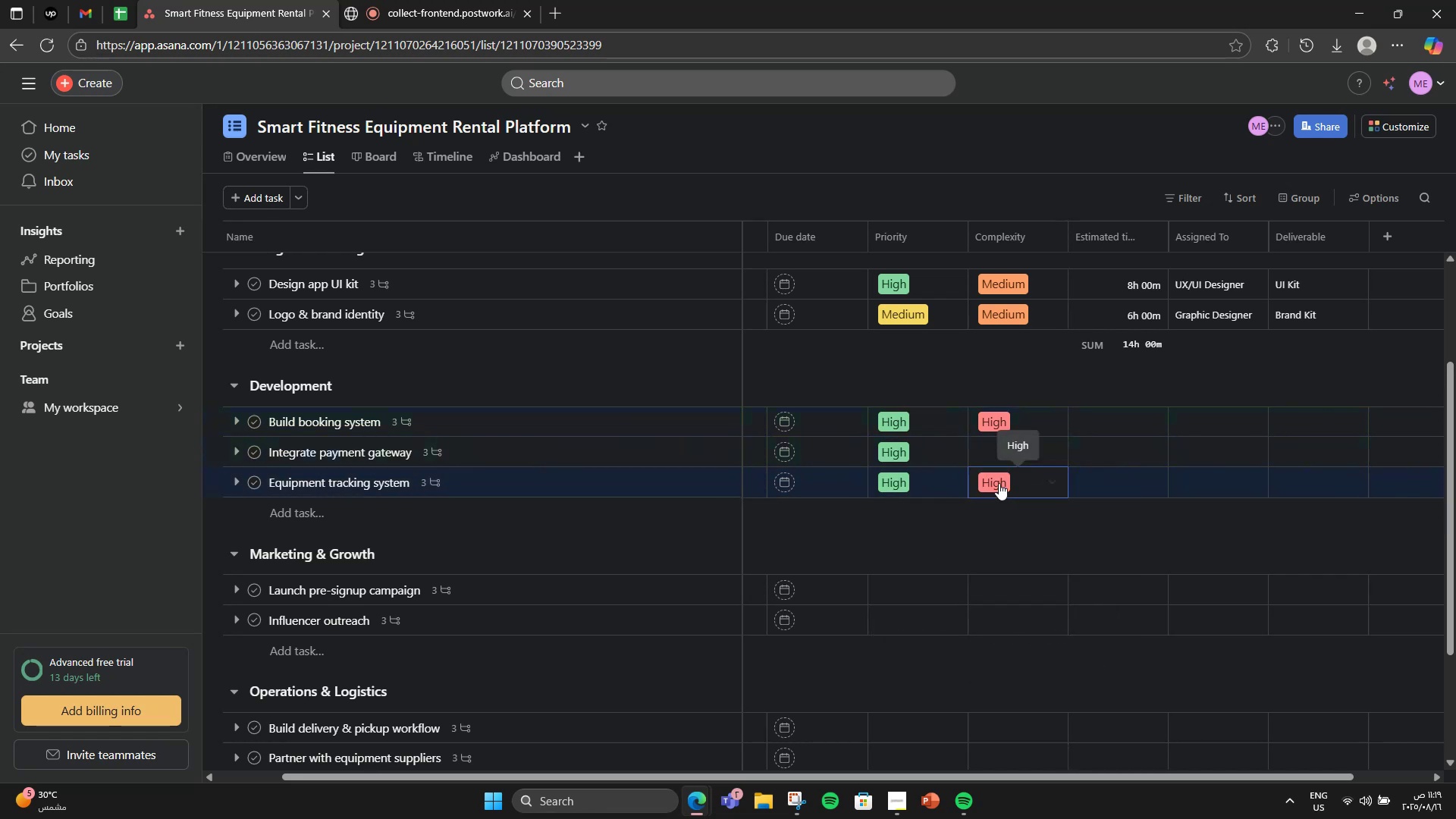 
double_click([1006, 458])
 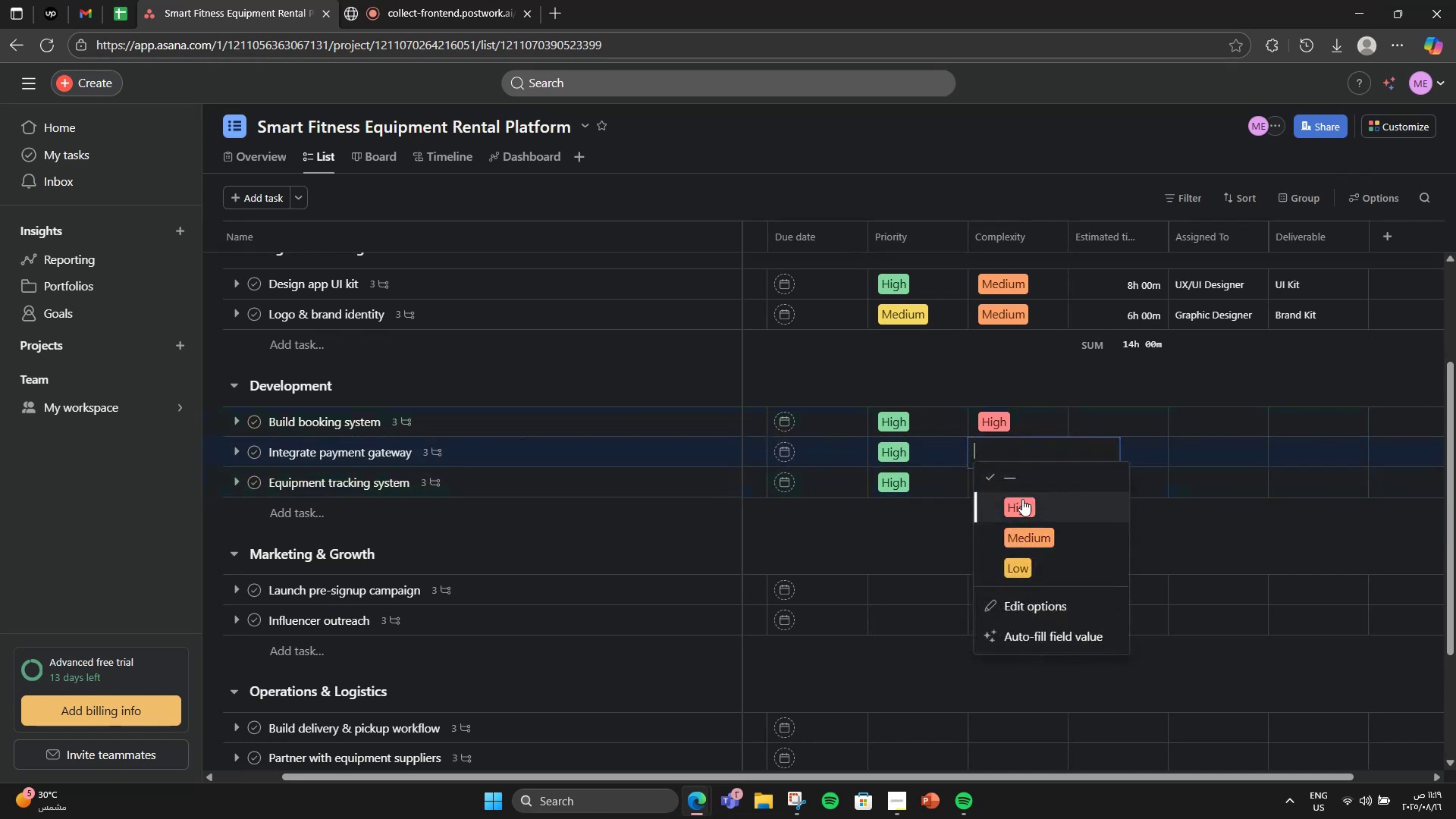 
left_click([1022, 499])
 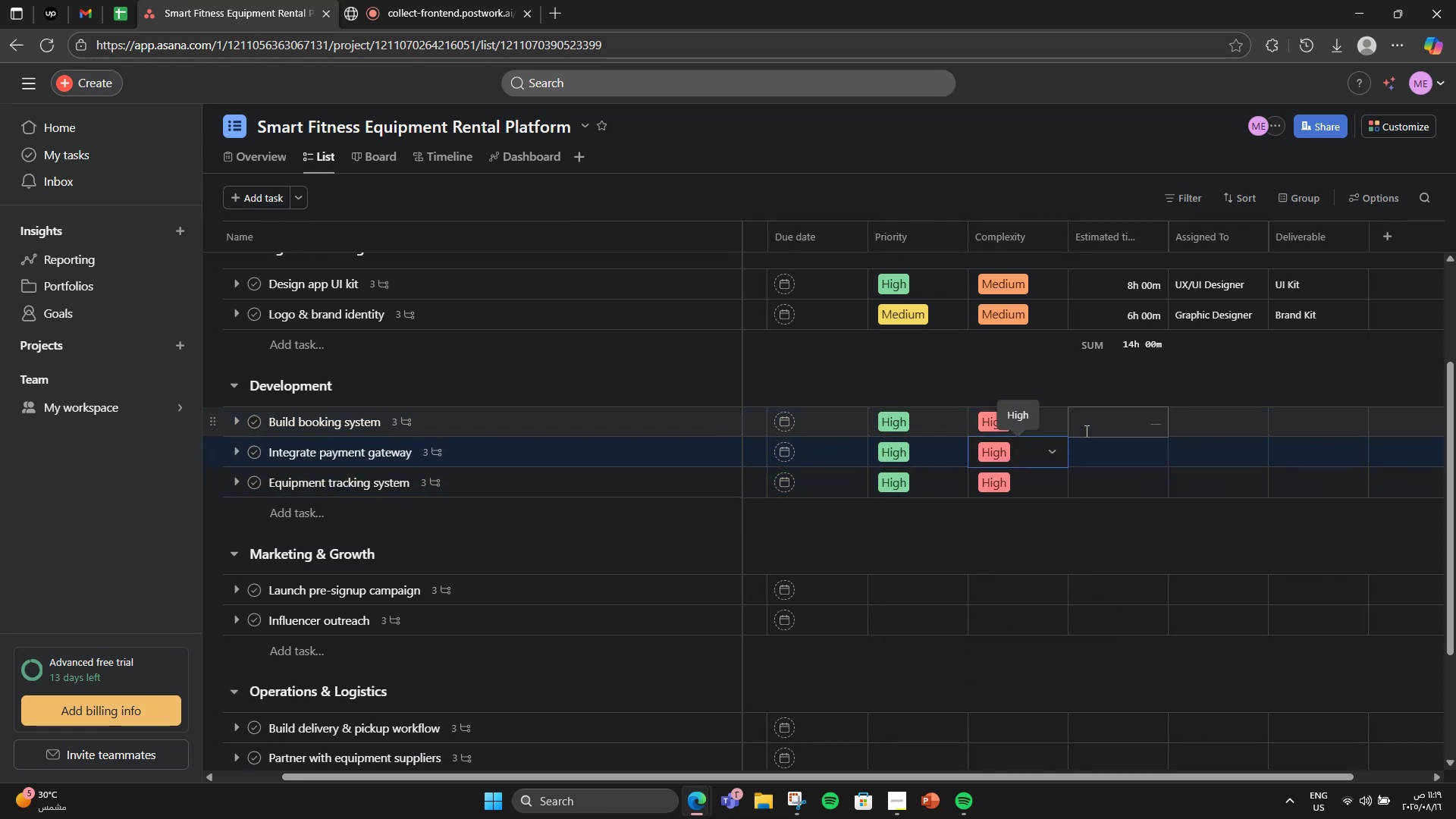 
left_click([1085, 431])
 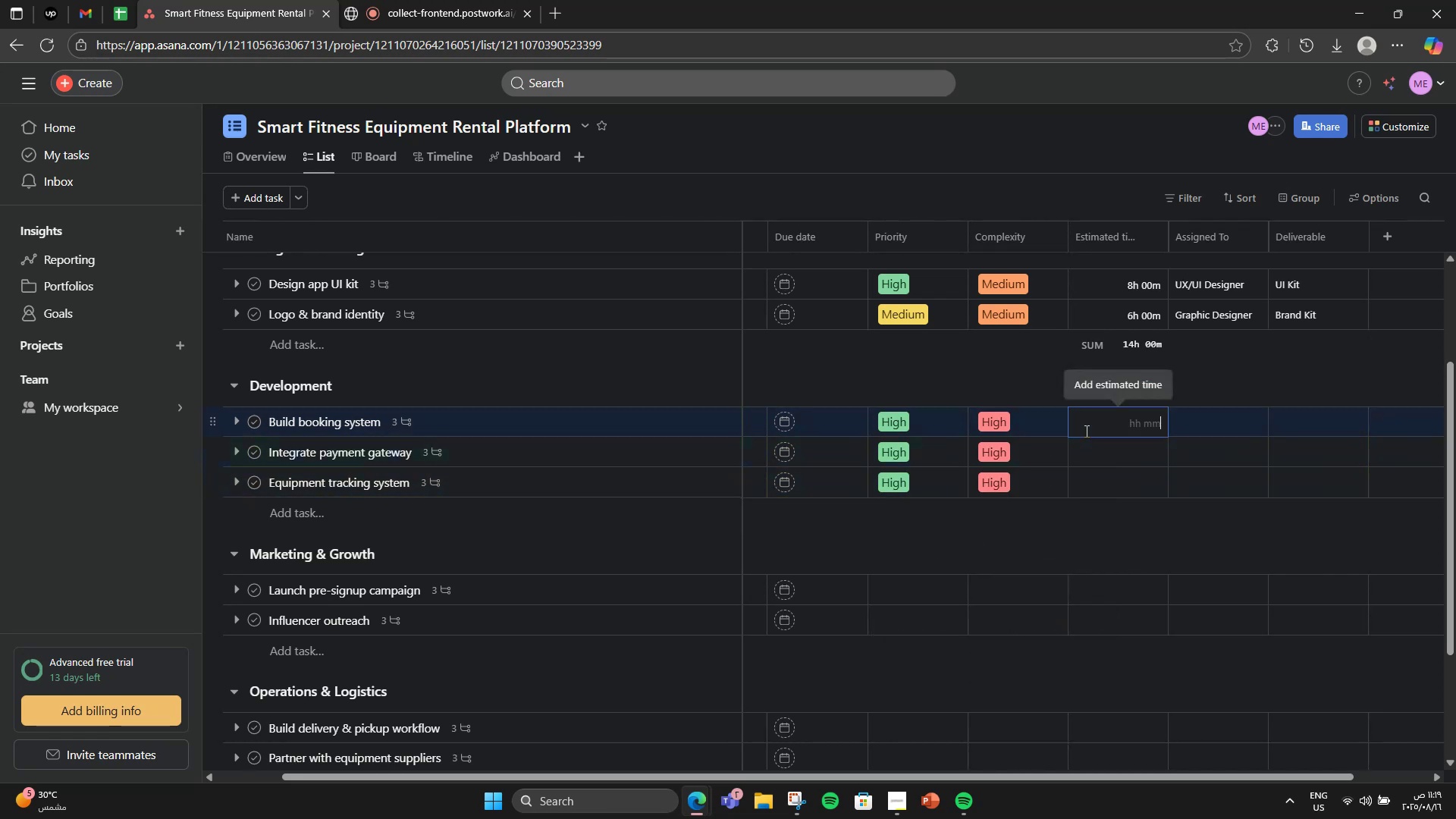 
key(Numpad1)
 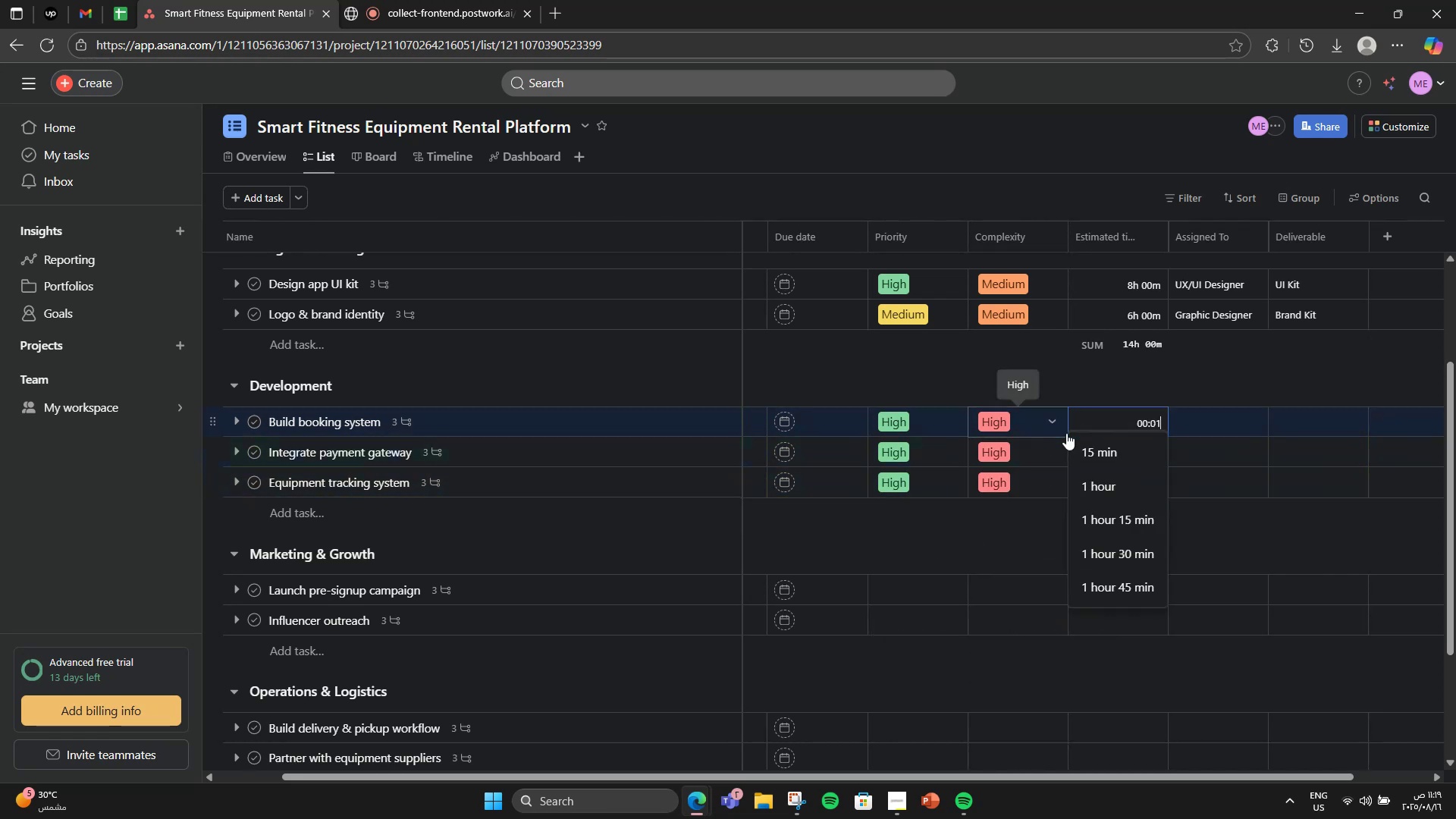 
key(Numpad5)
 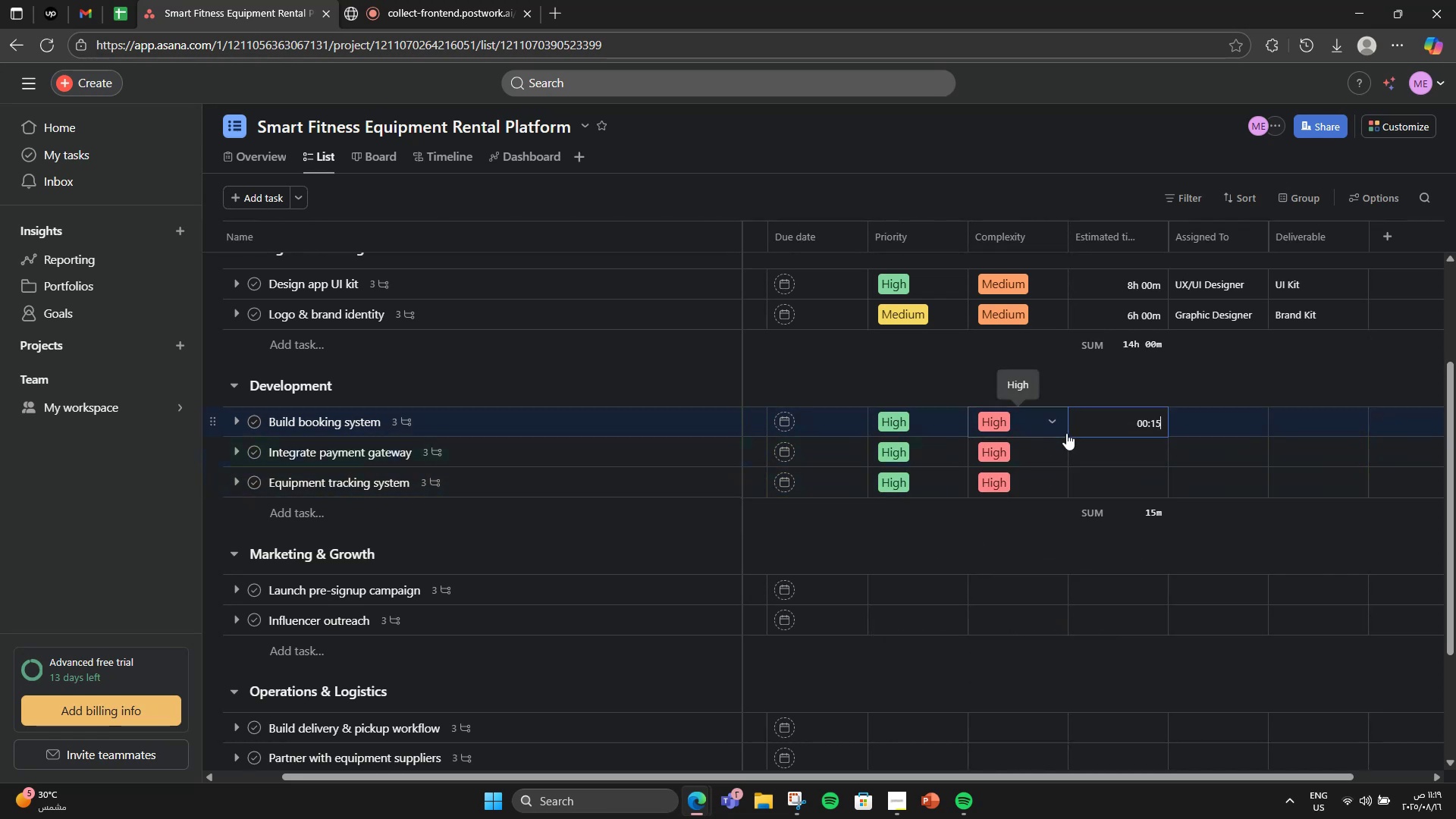 
key(Numpad0)
 